 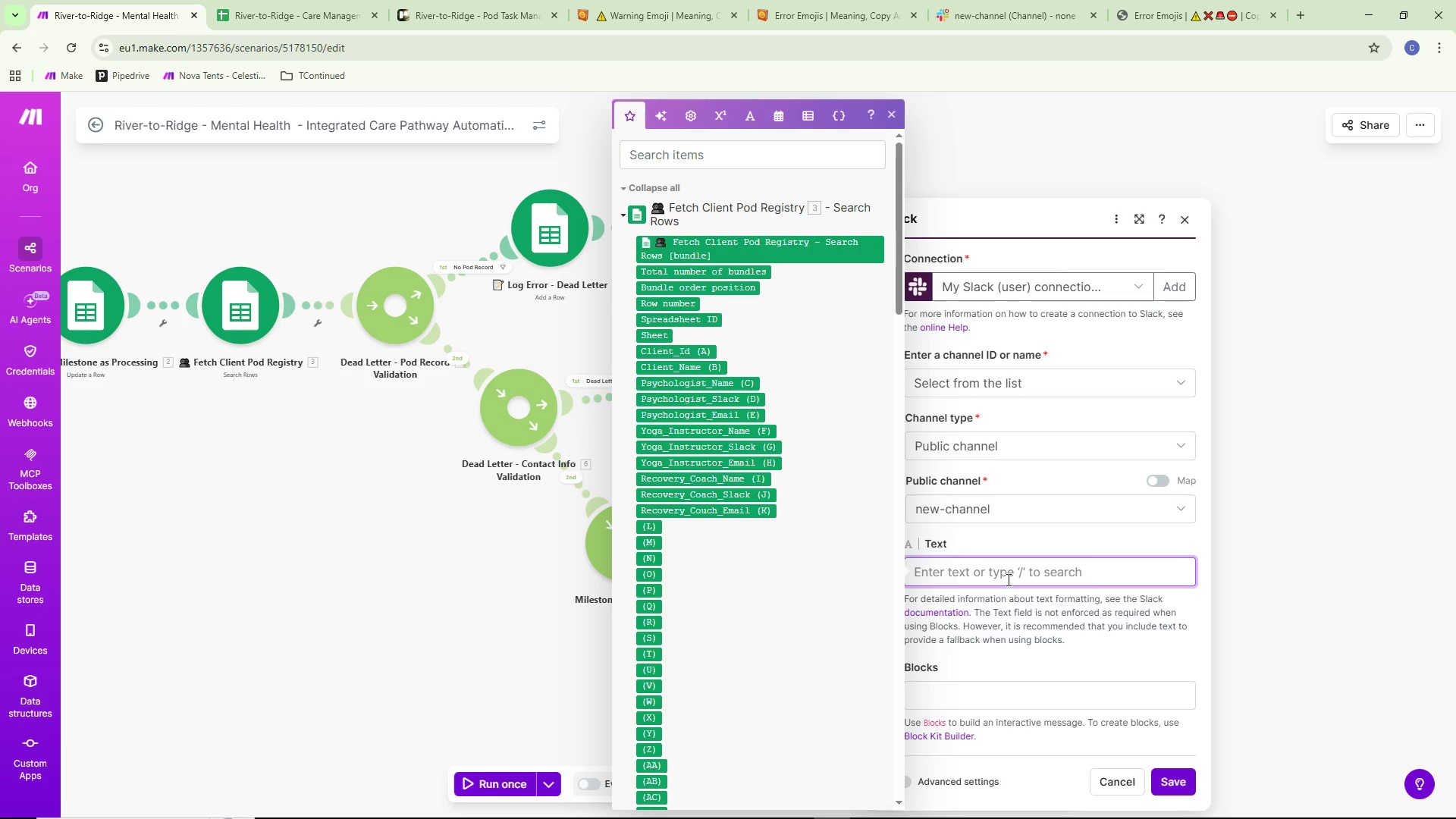 
left_click([461, 0])
 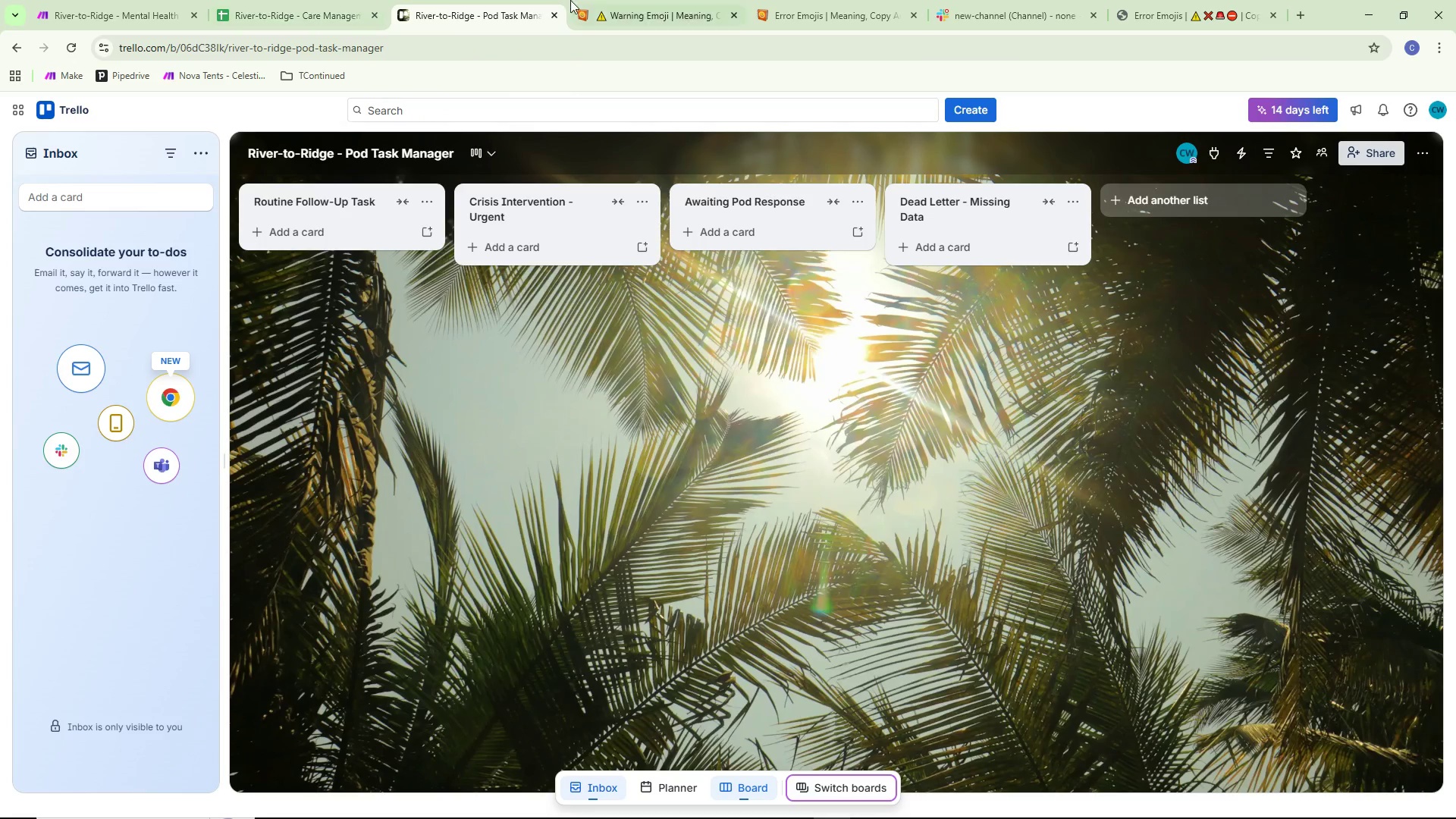 
left_click([691, 33])
 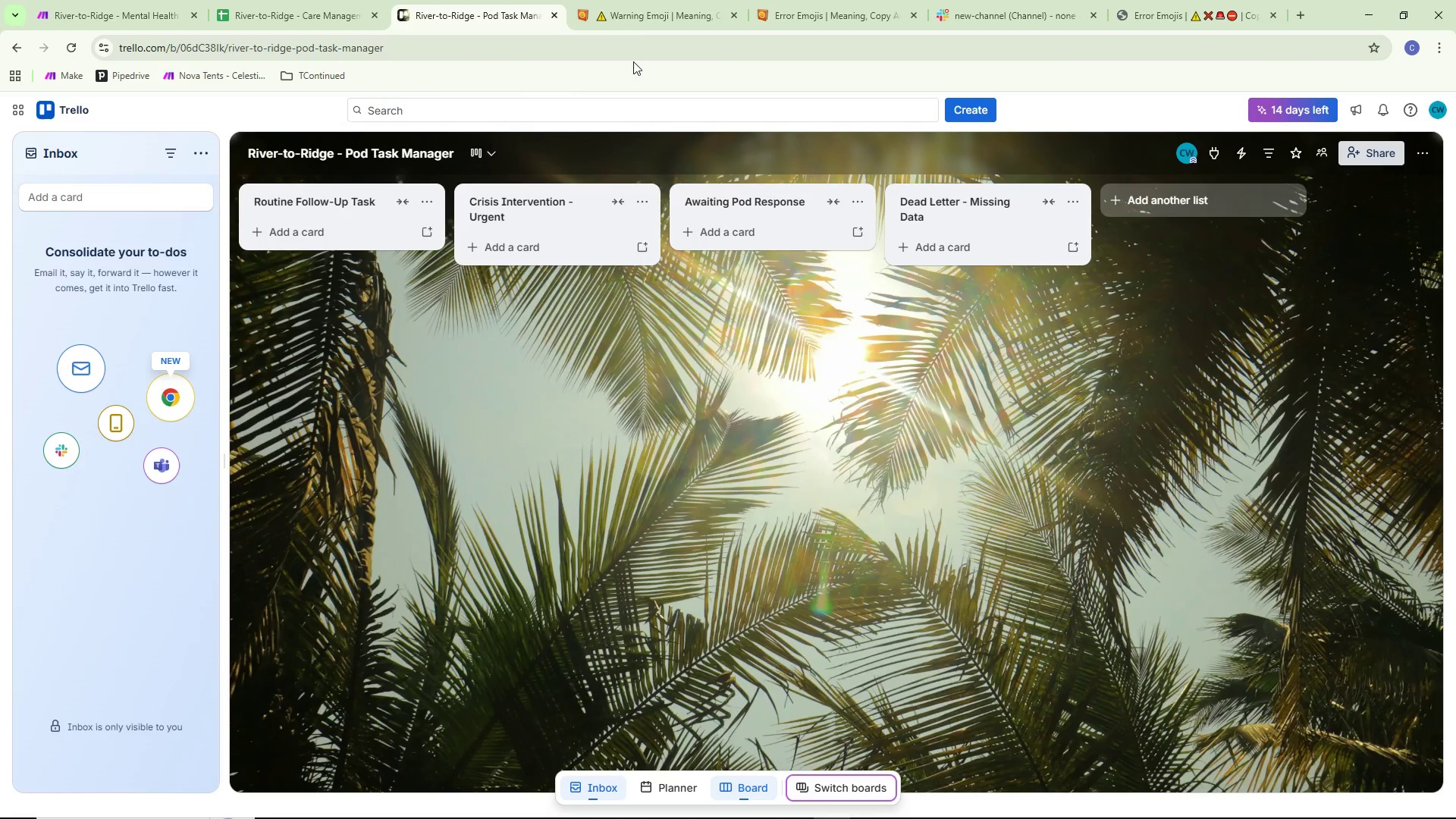 
left_click([634, 2])
 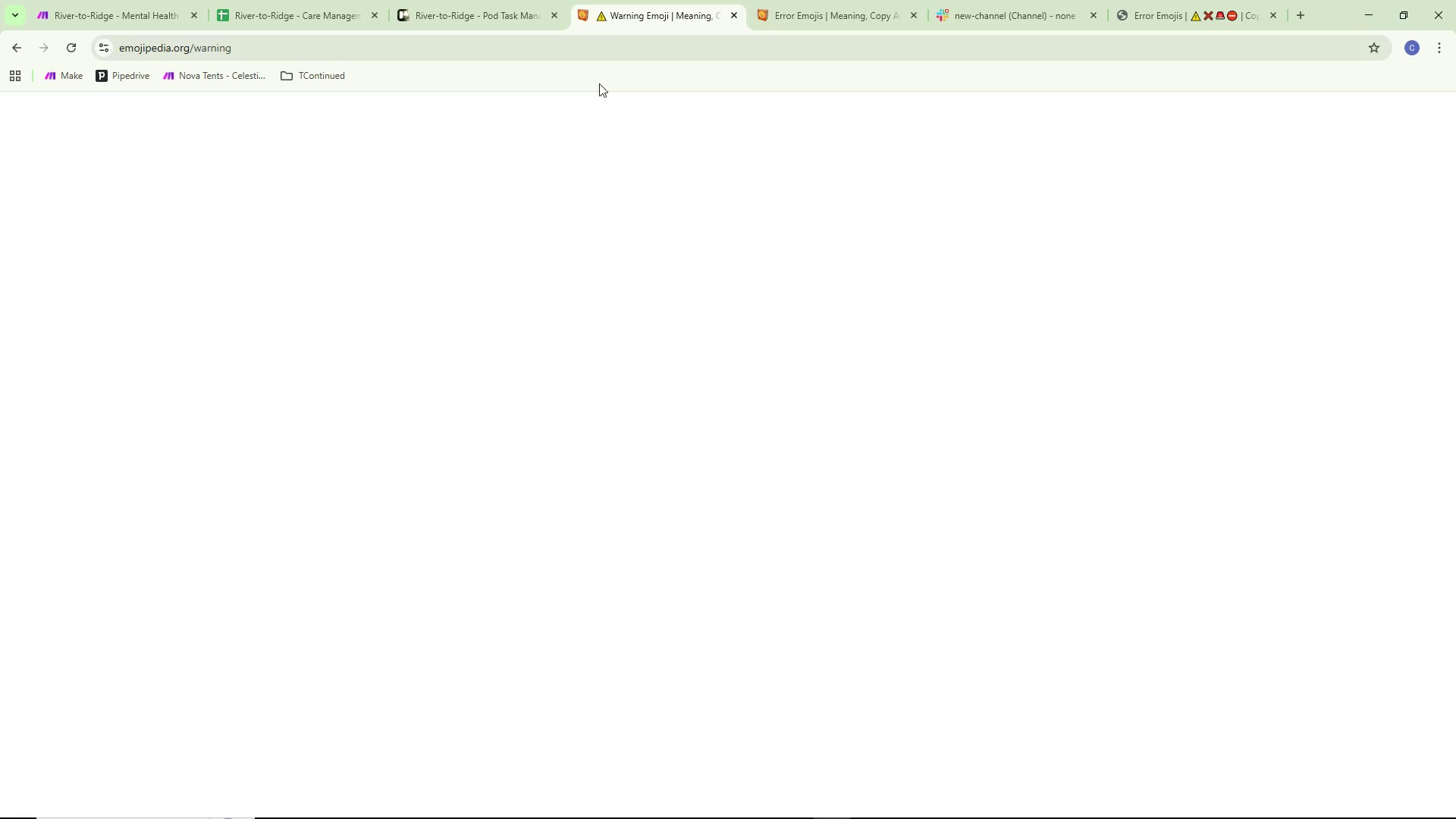 
mouse_move([555, 212])
 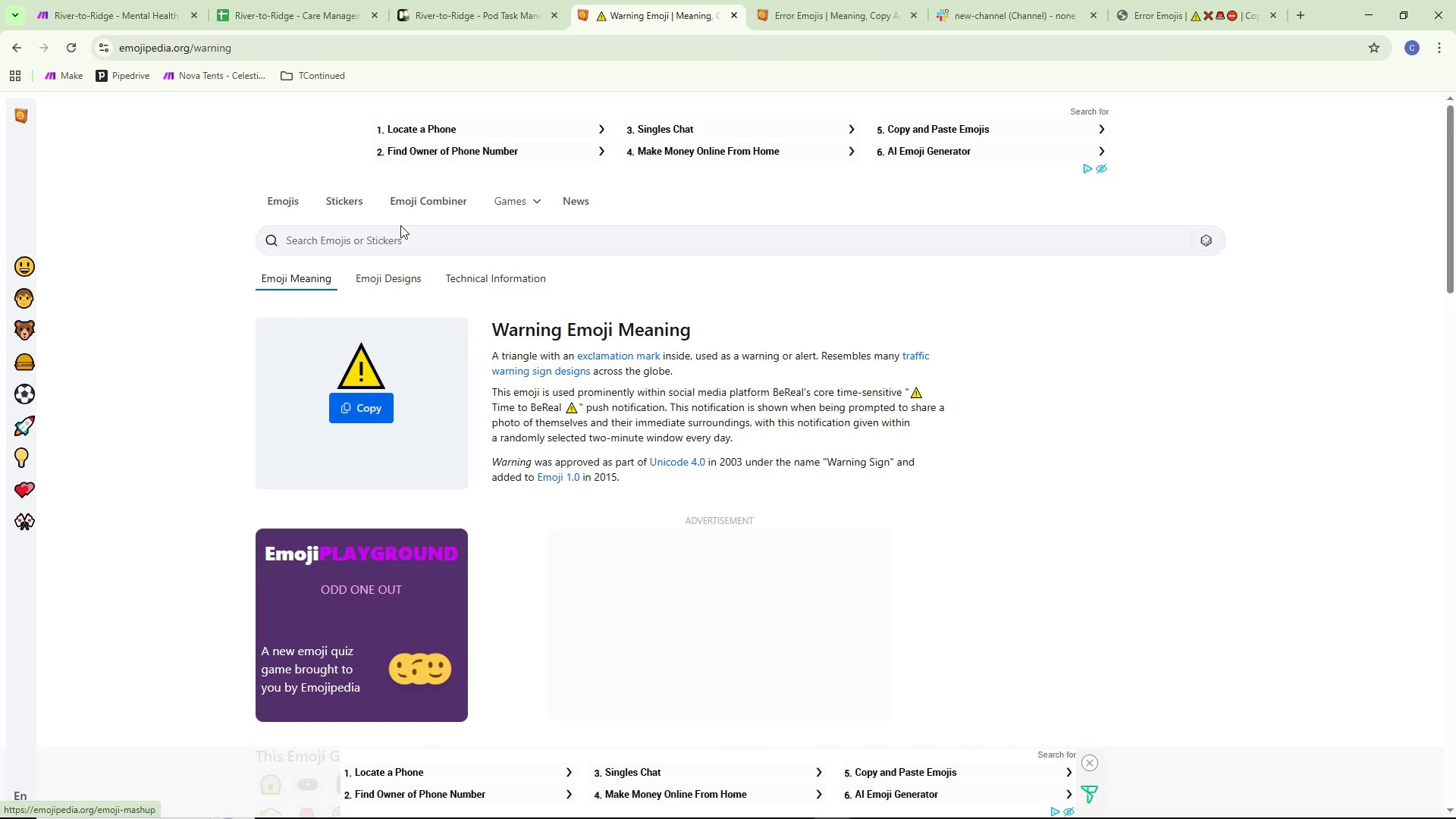 
left_click([382, 234])
 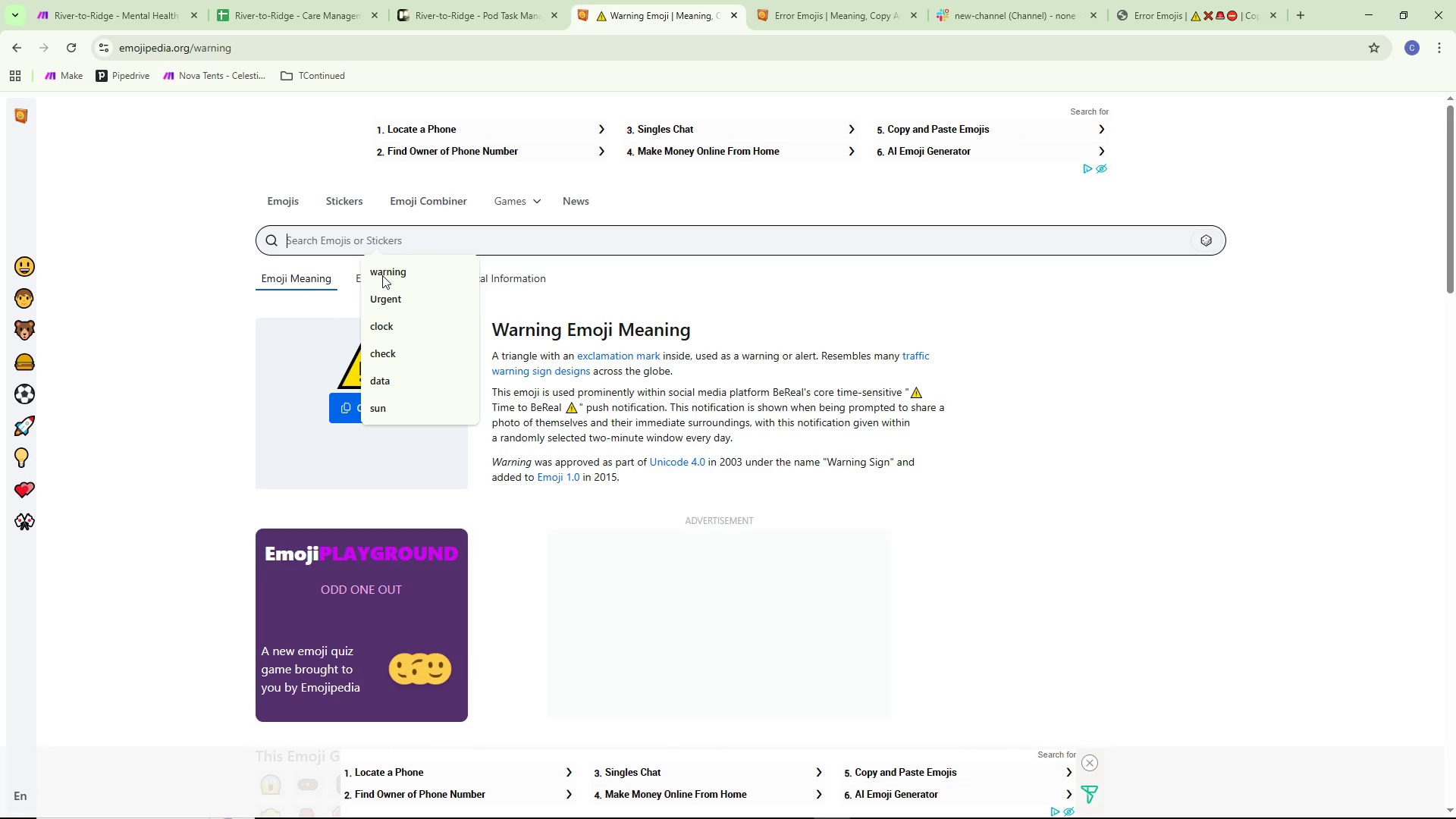 
left_click([392, 310])
 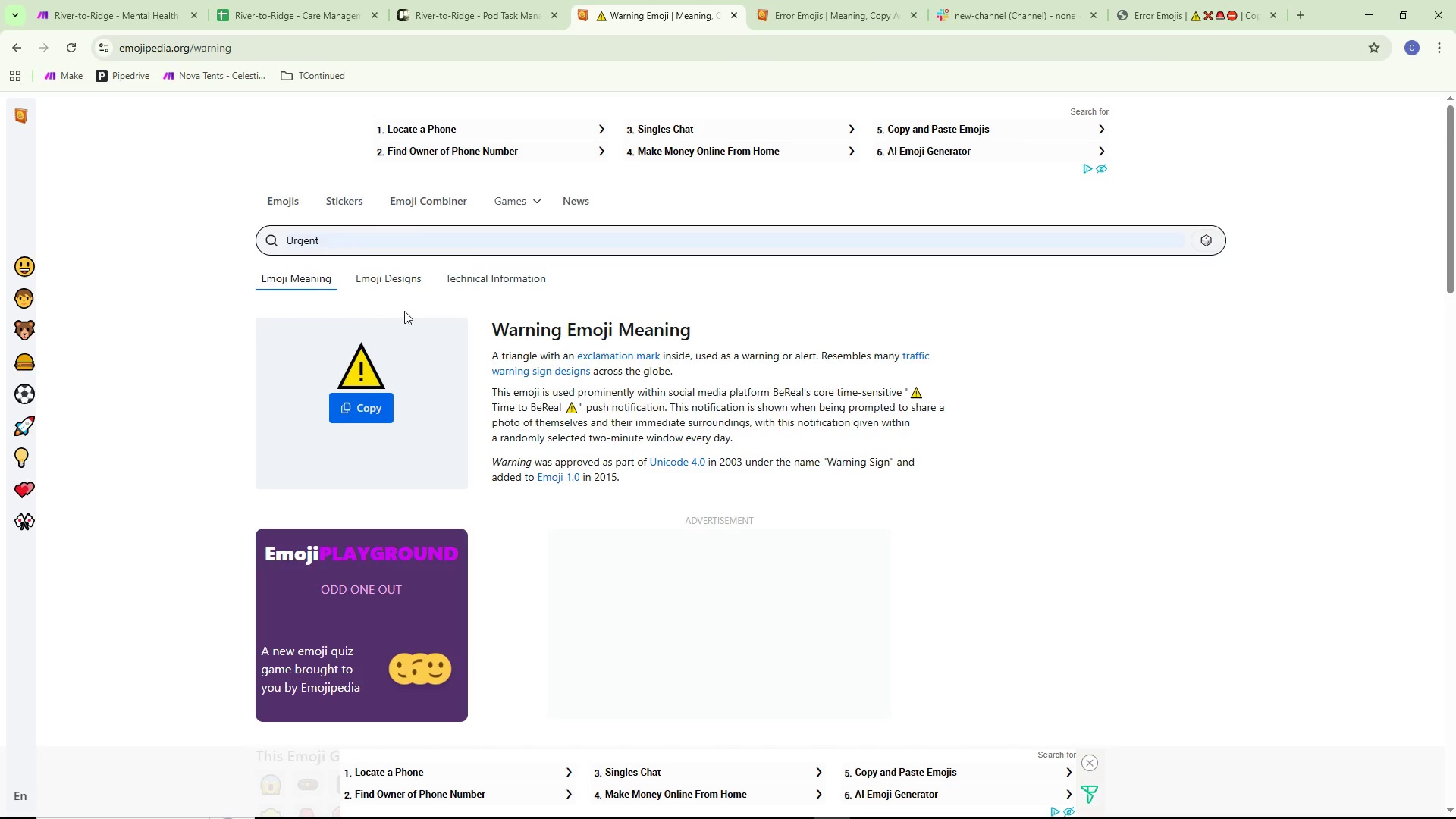 
key(Enter)
 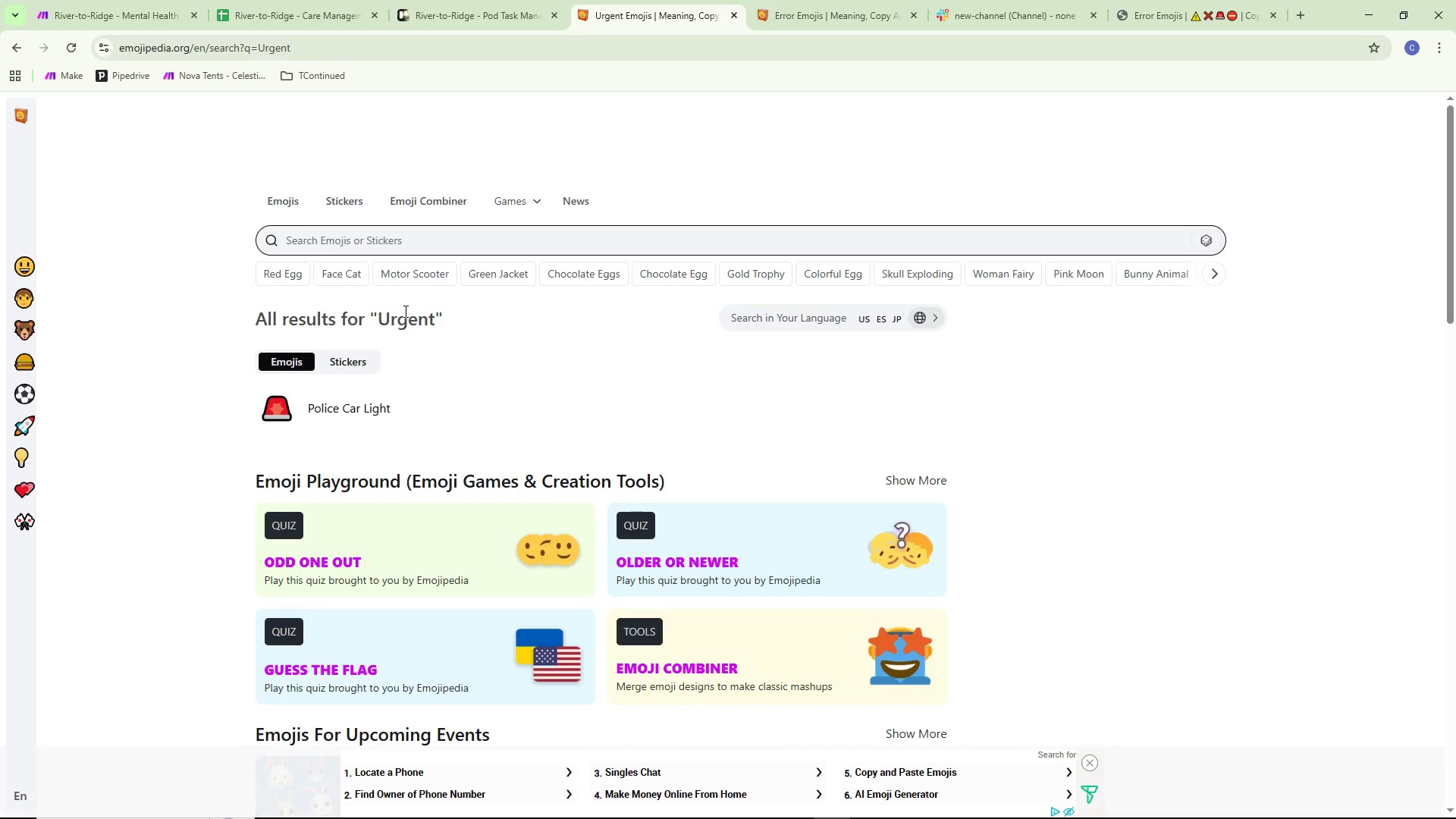 
wait(12.45)
 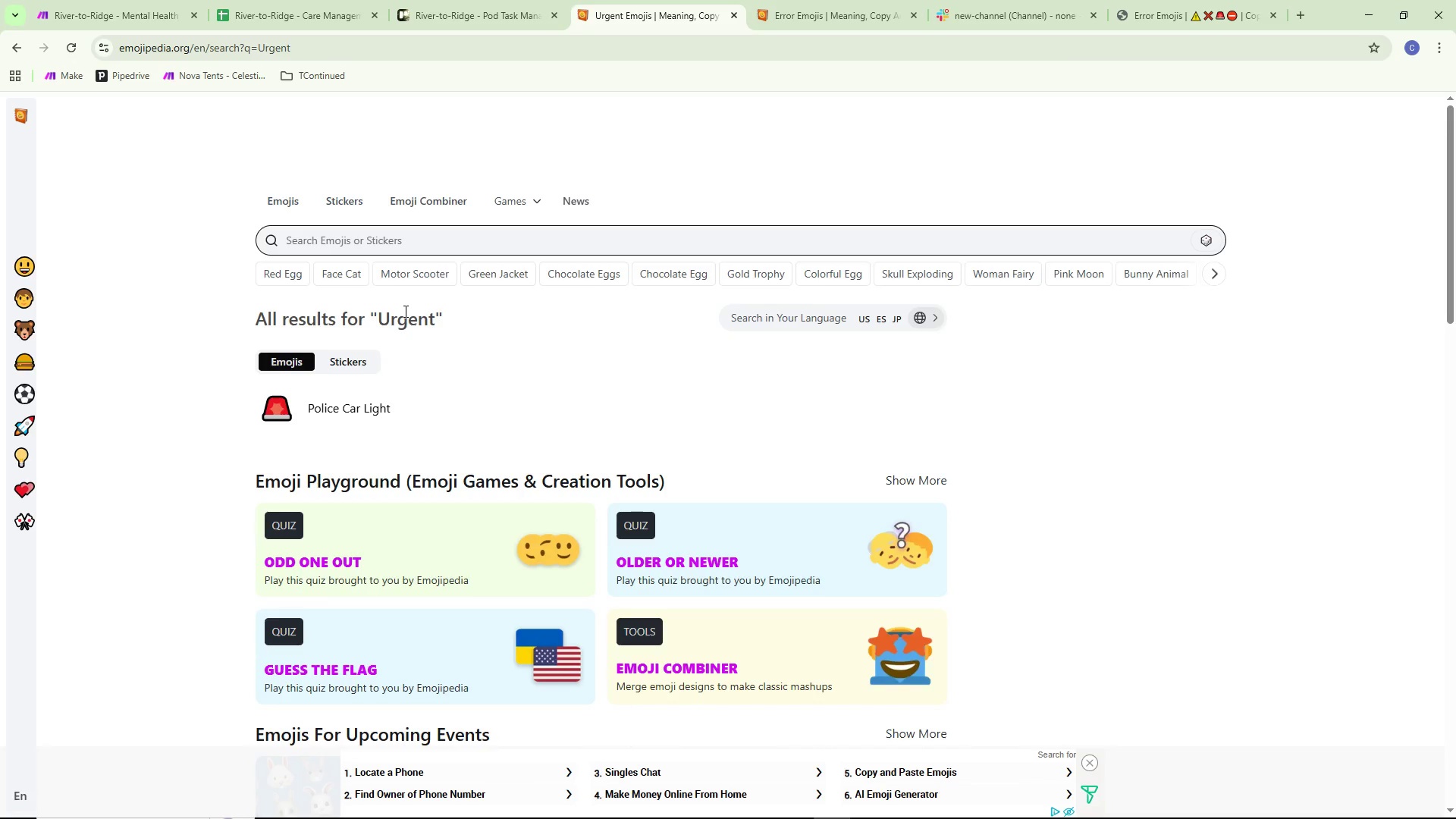 
left_click([282, 422])
 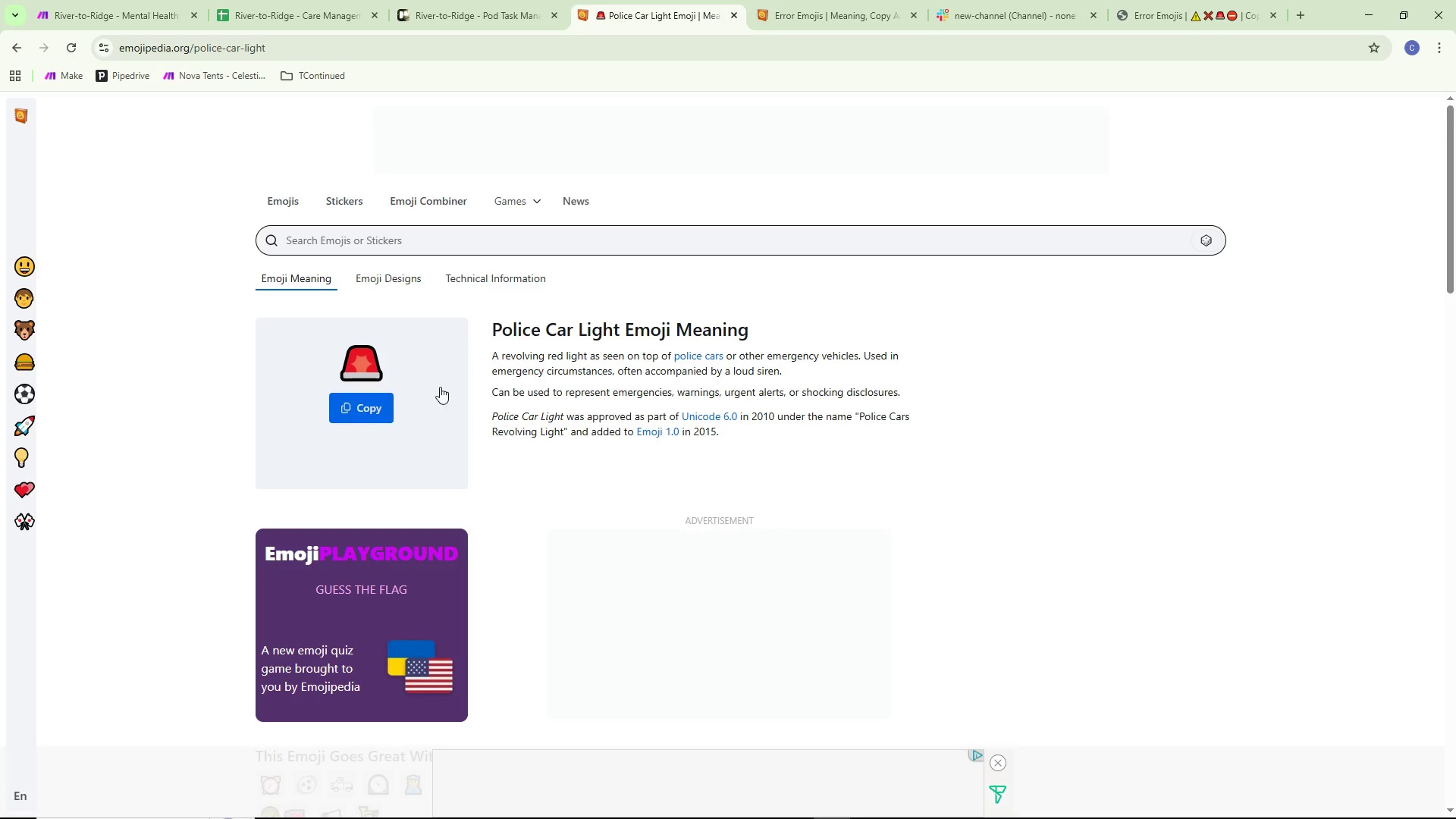 
wait(8.98)
 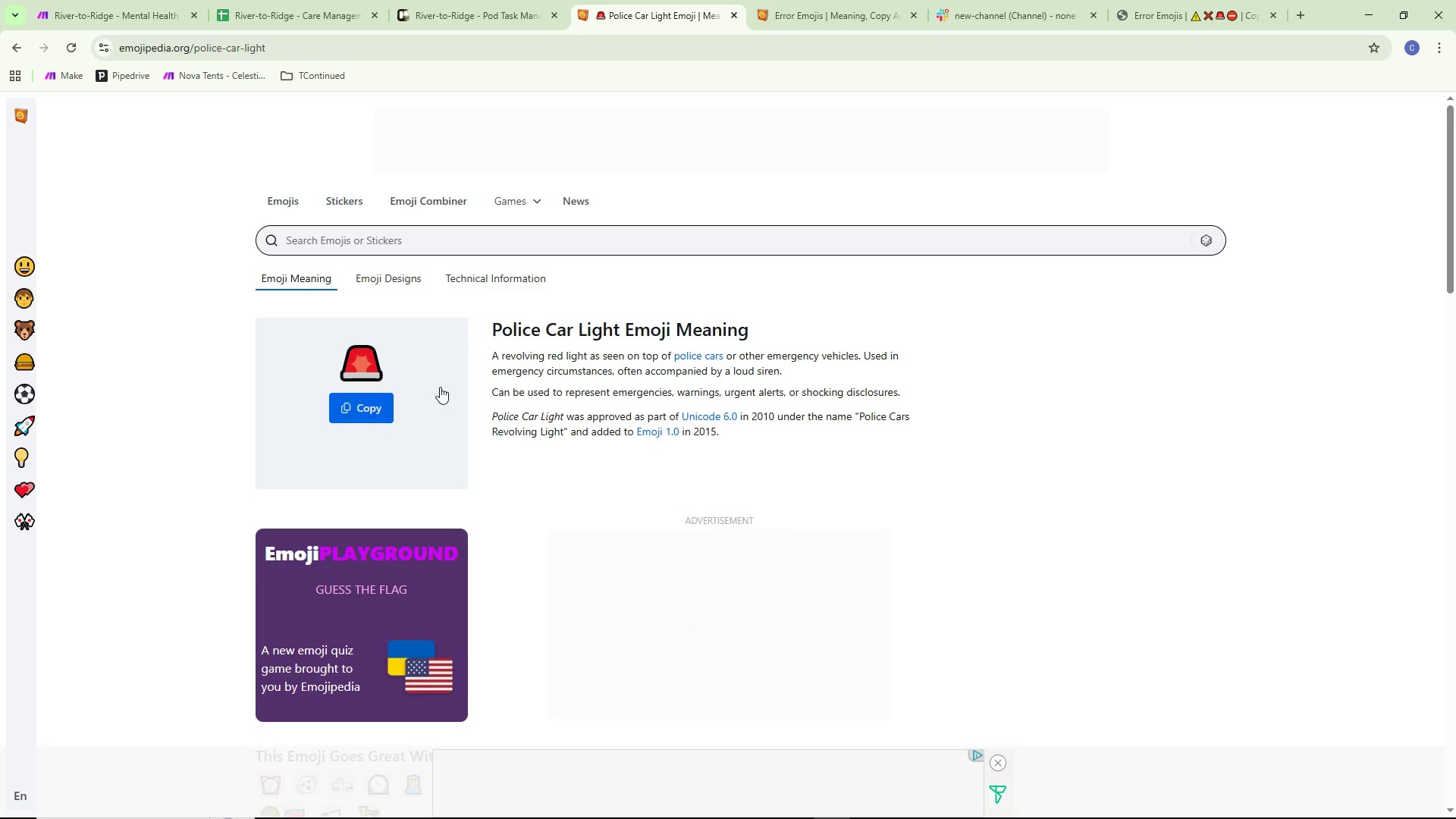 
left_click([422, 588])
 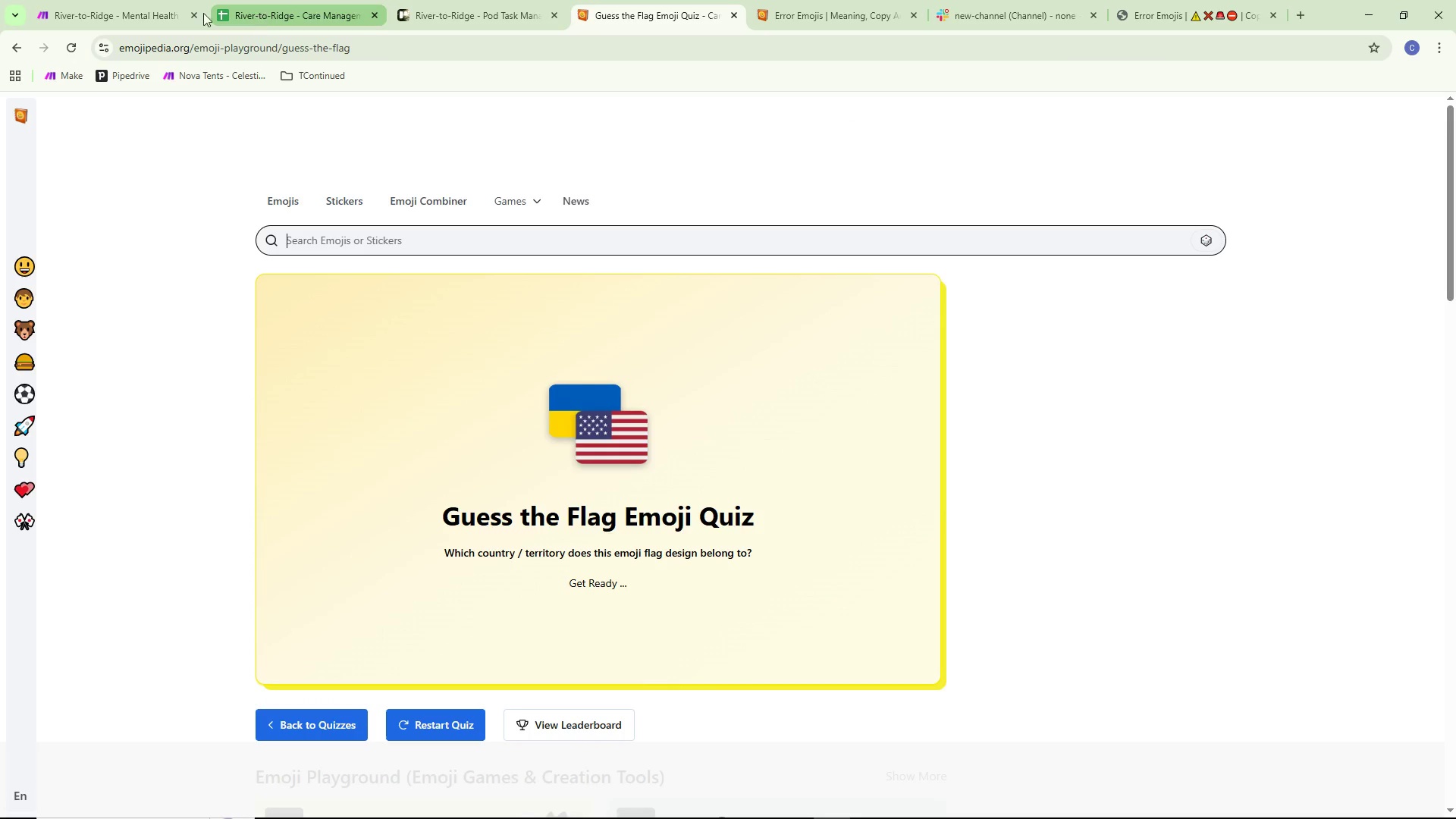 
left_click([27, 49])
 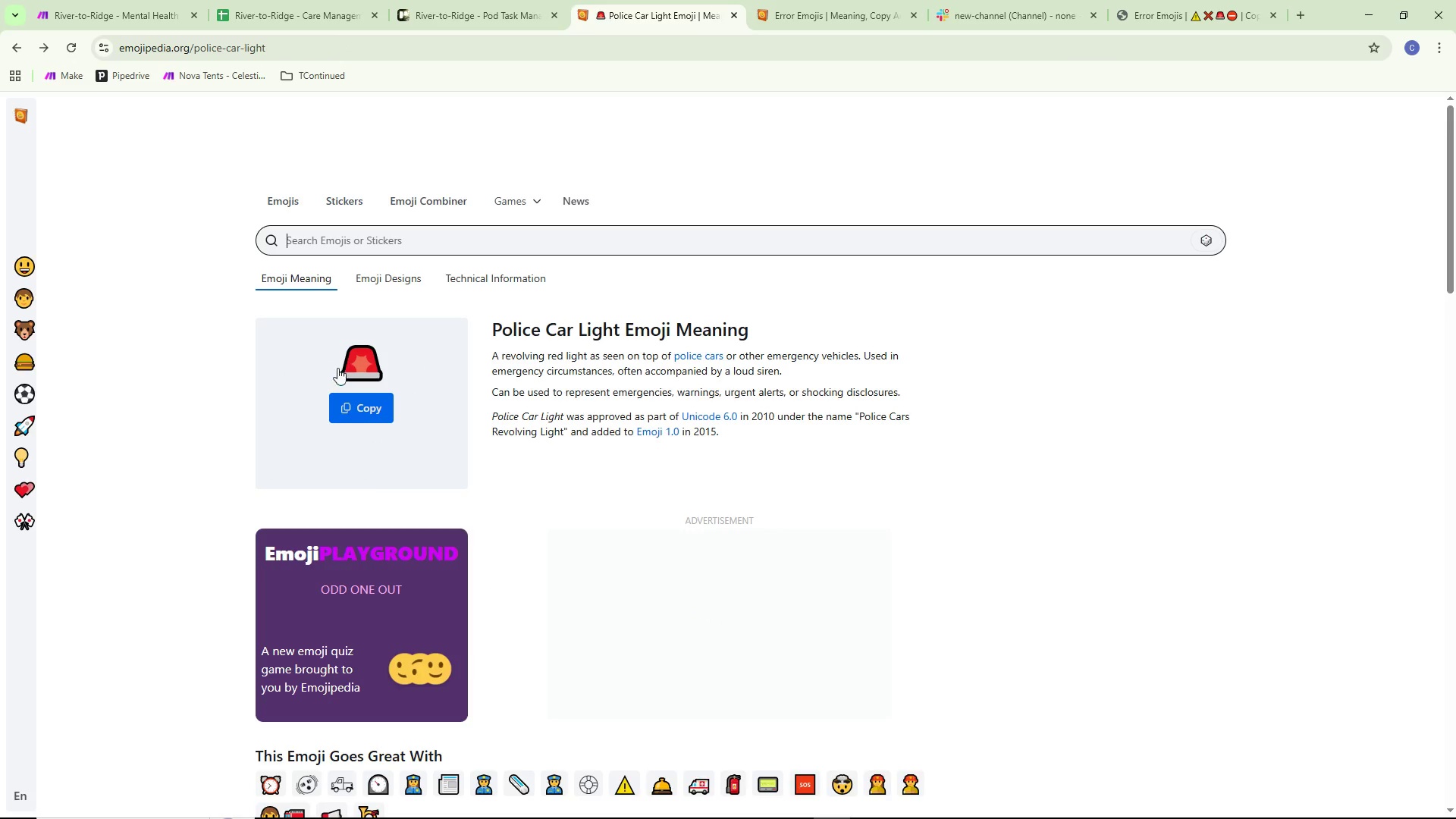 
left_click([361, 397])
 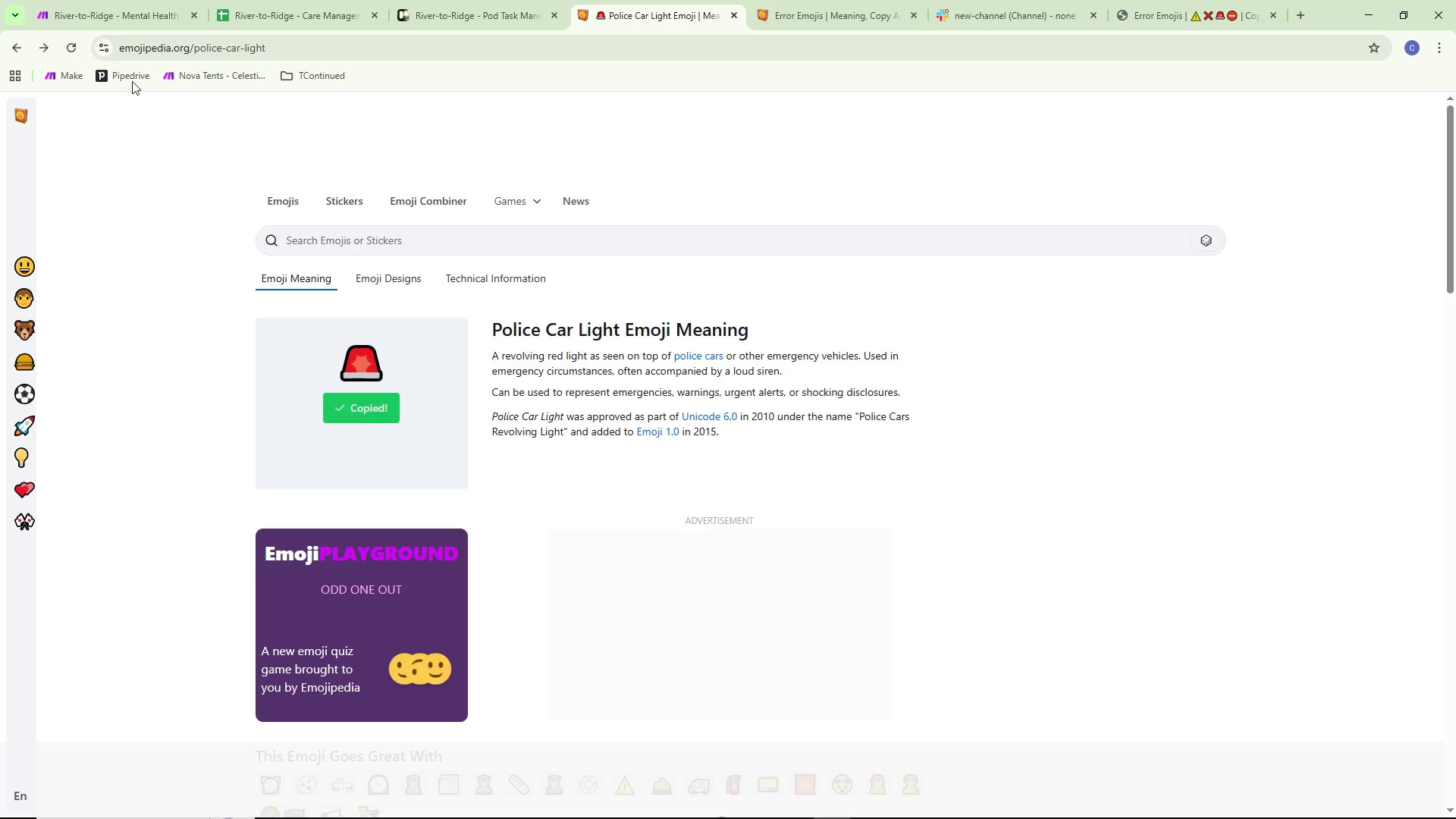 
left_click([129, 0])
 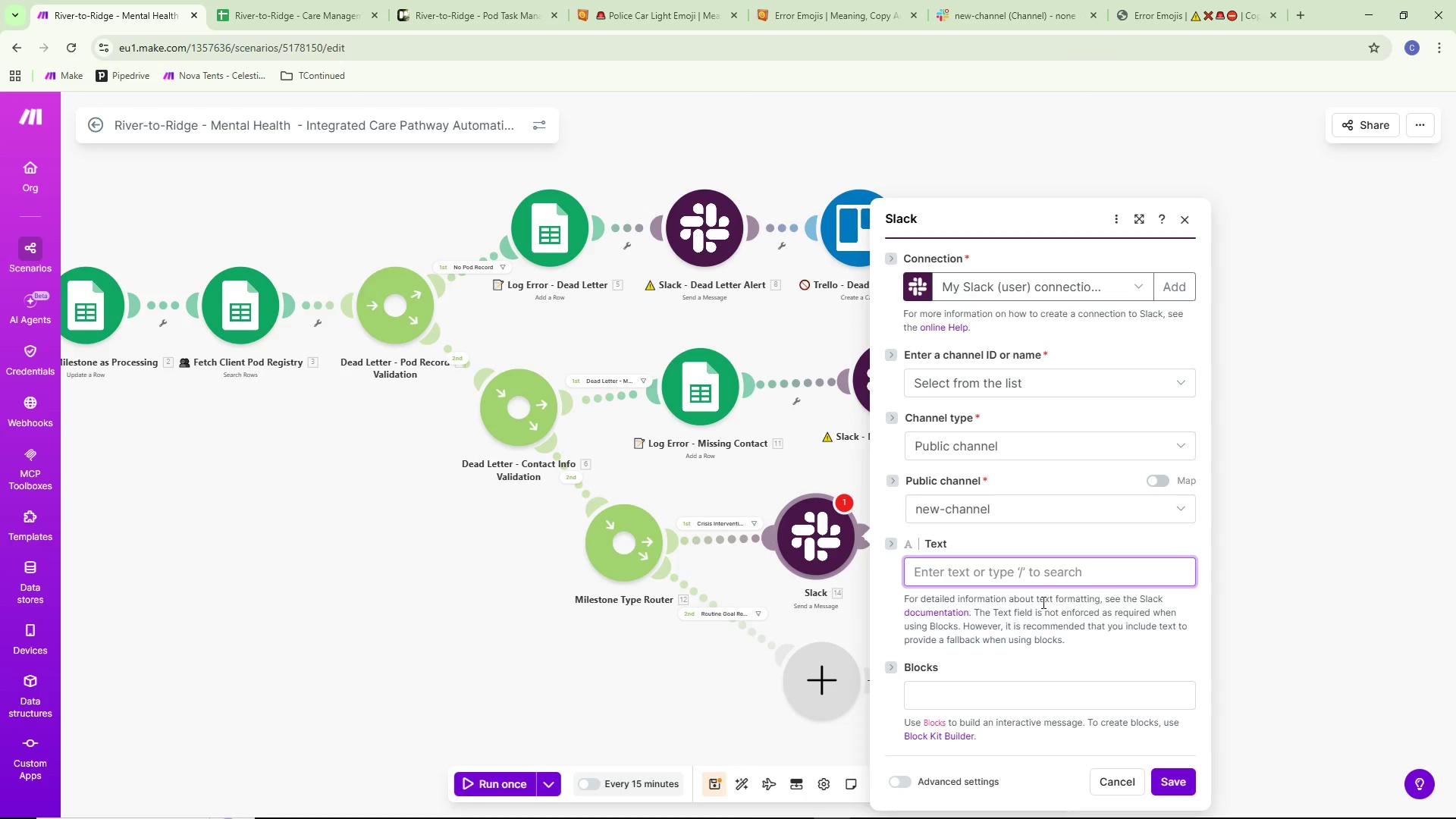 
key(Control+ControlLeft)
 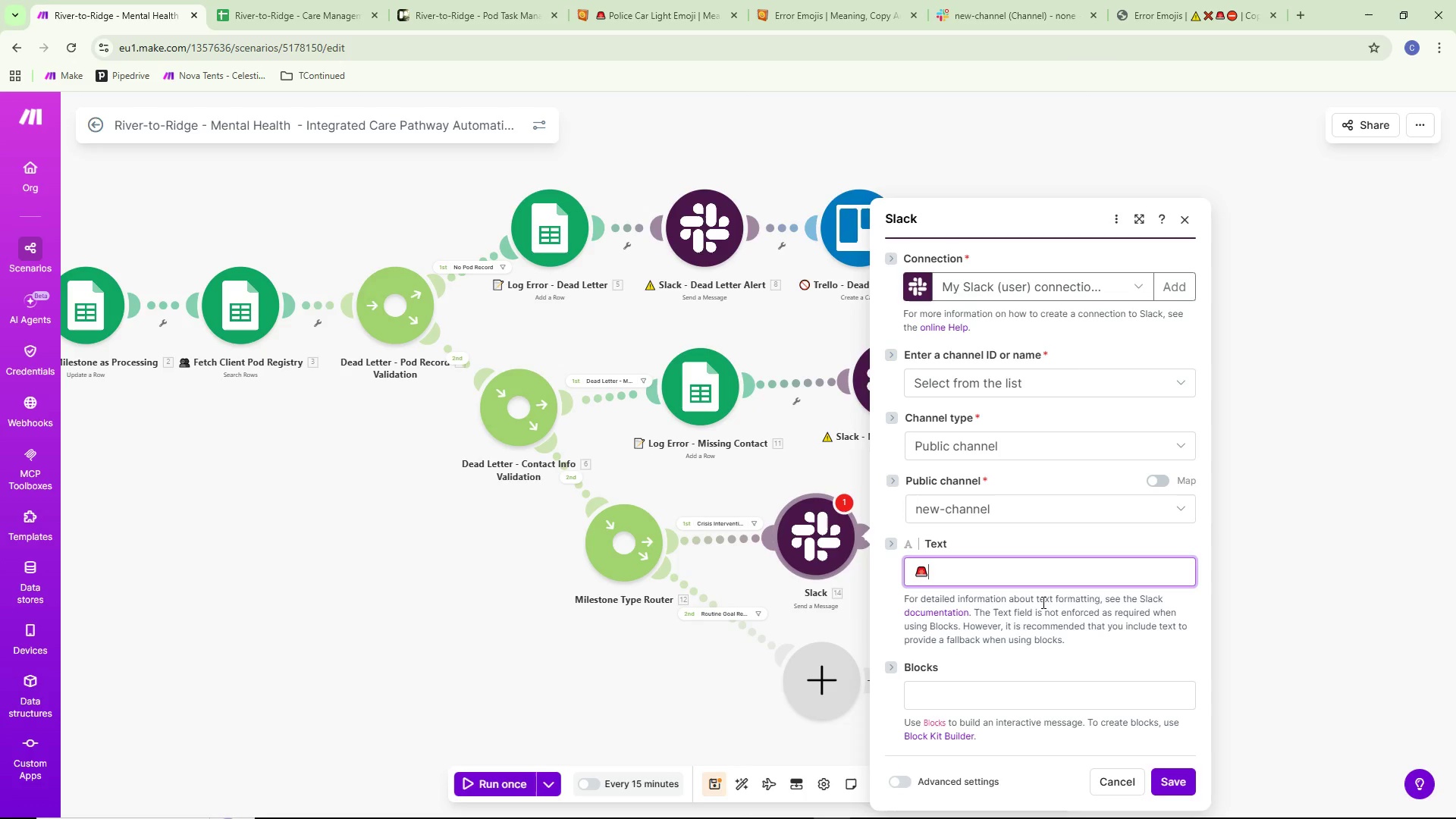 
key(Control+V)
 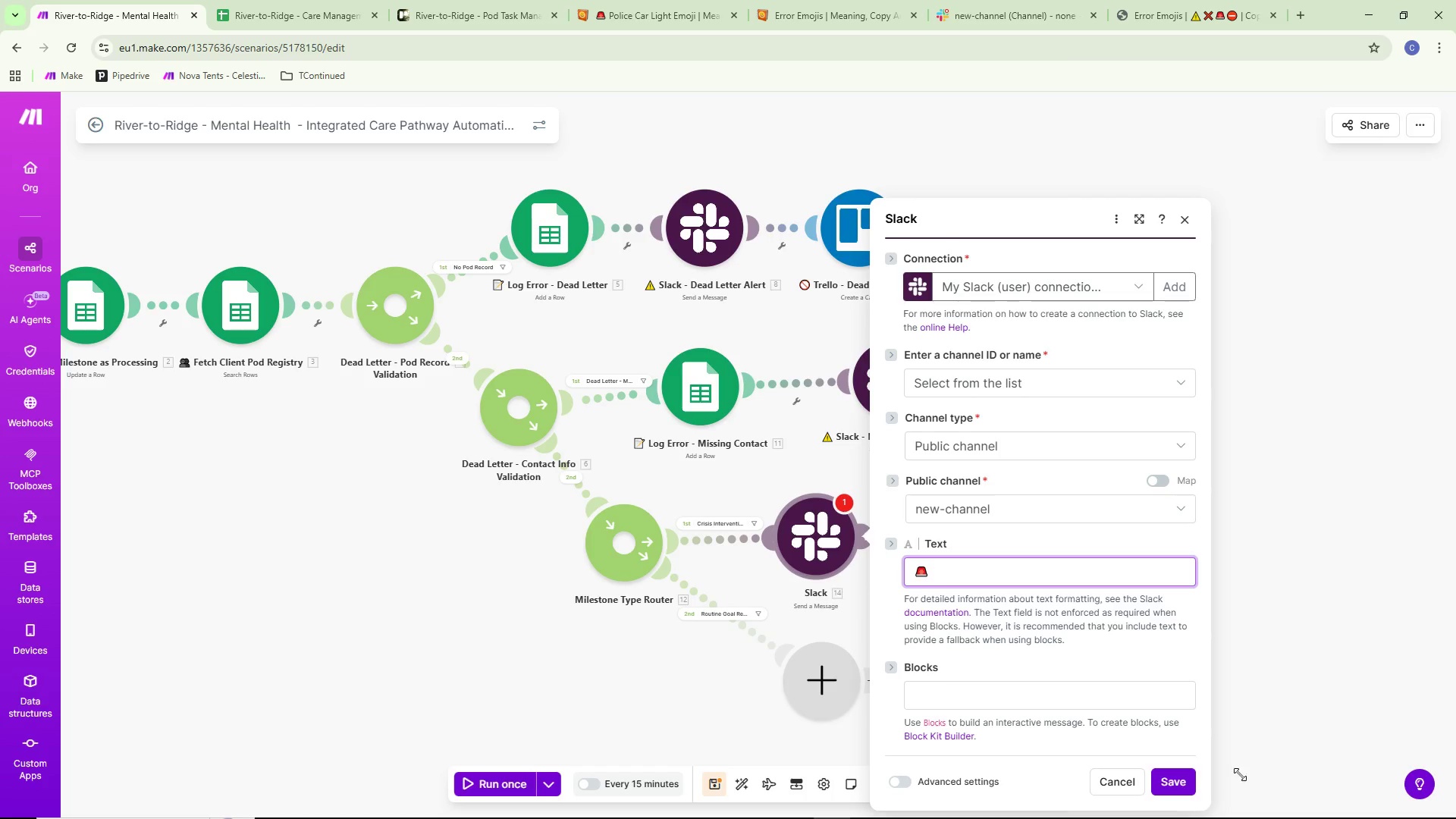 
wait(21.55)
 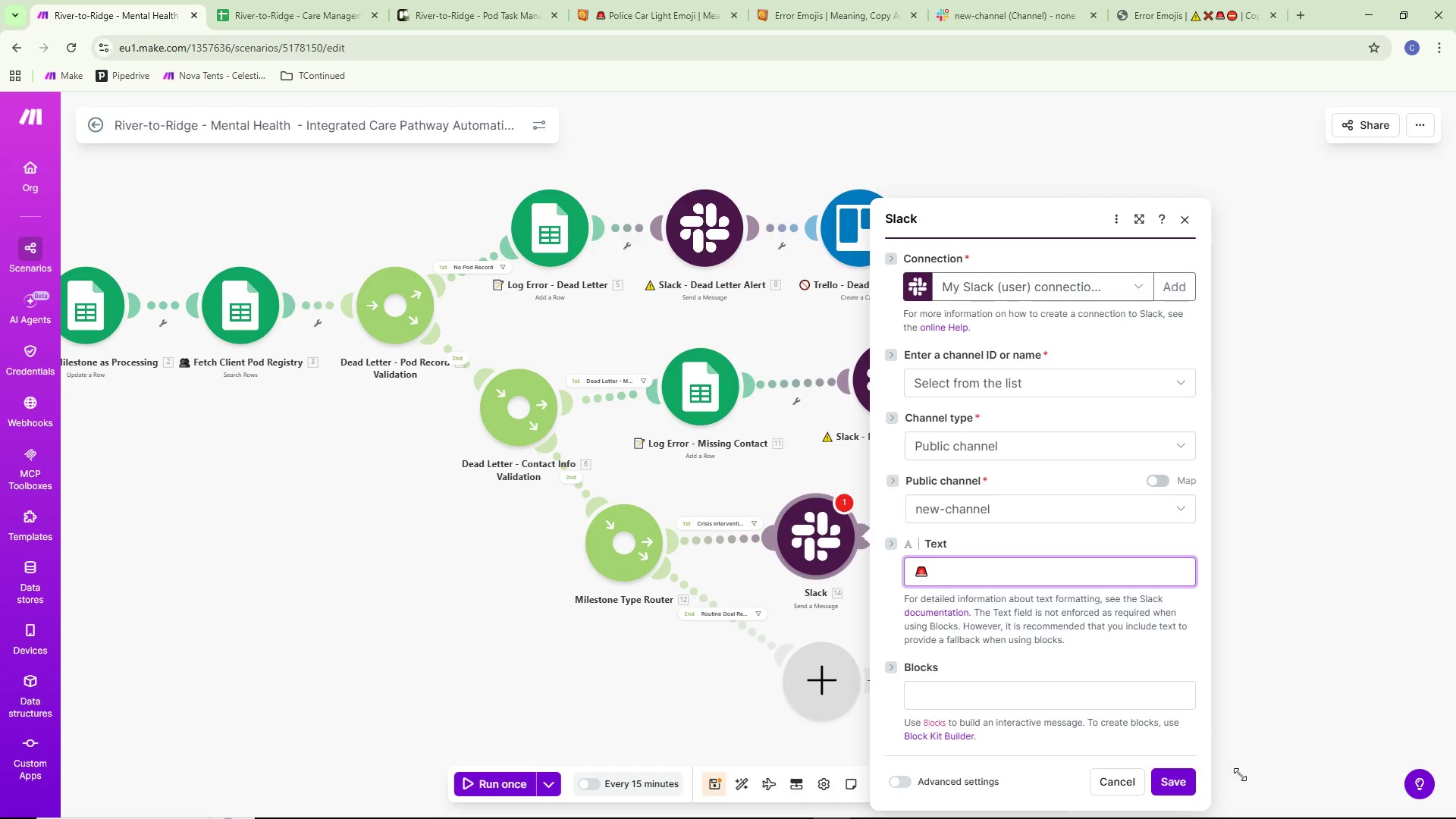 
key(Space)
 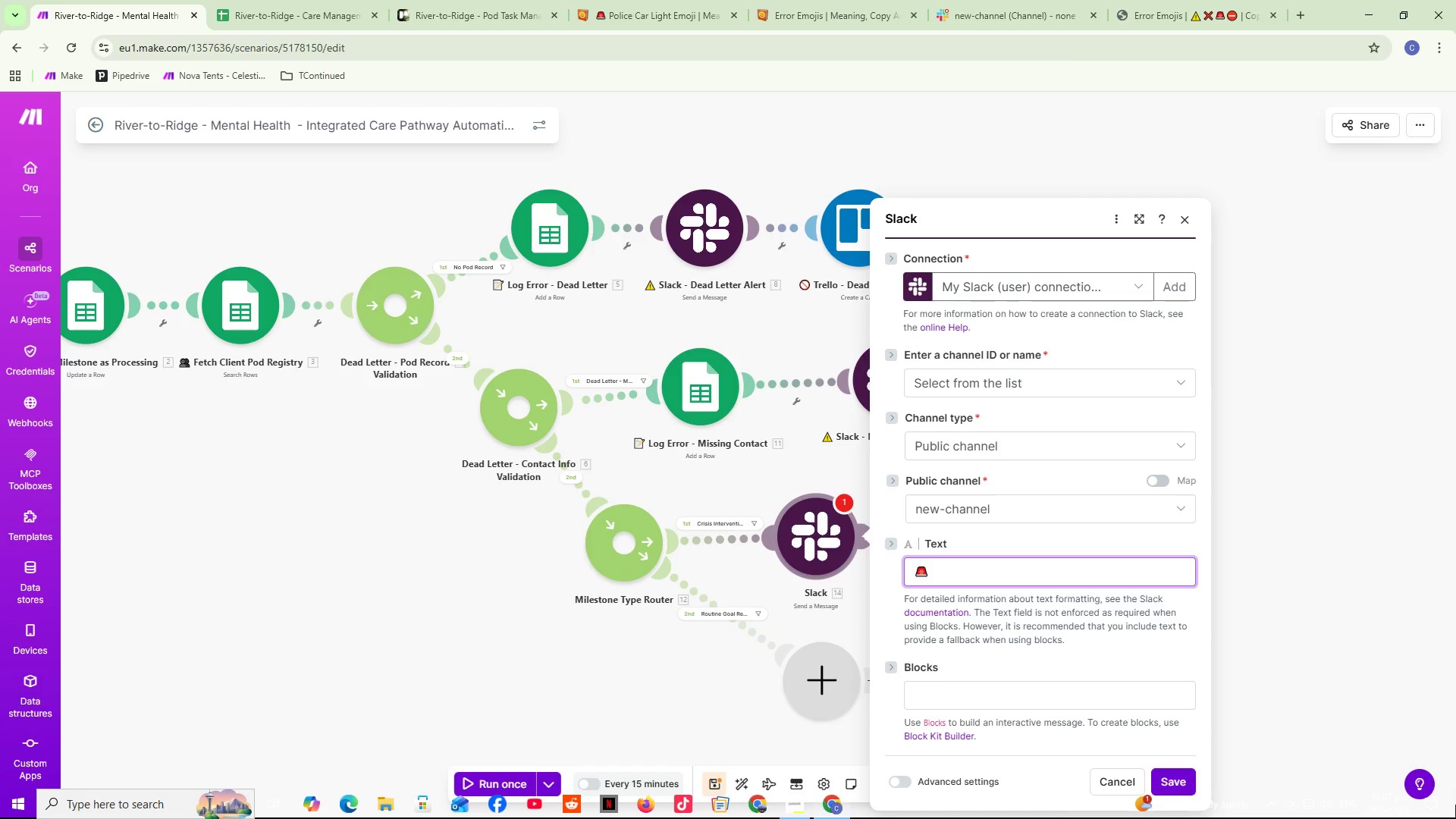 
wait(14.14)
 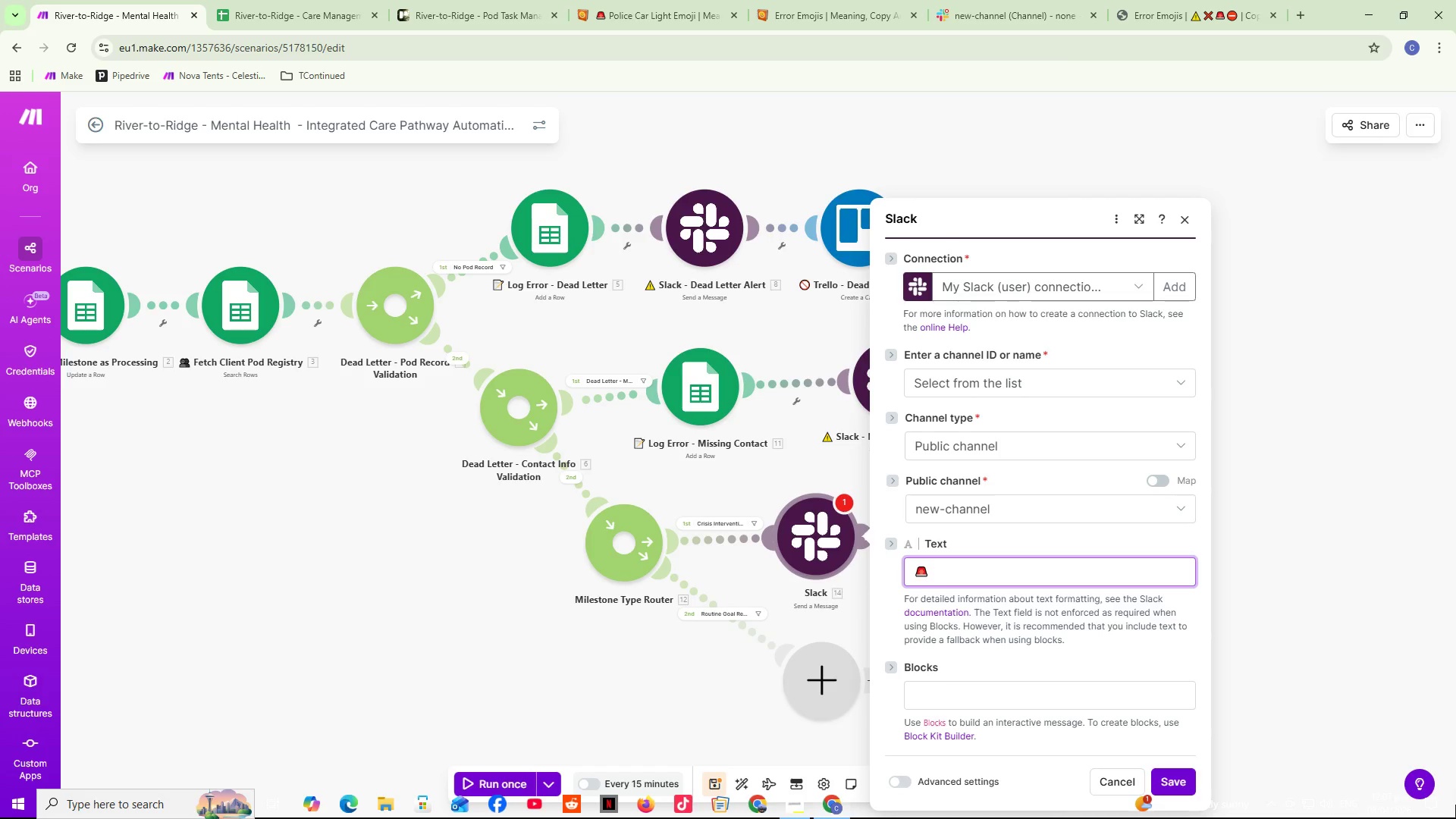 
type(*CRISIS INTERVENTION)
 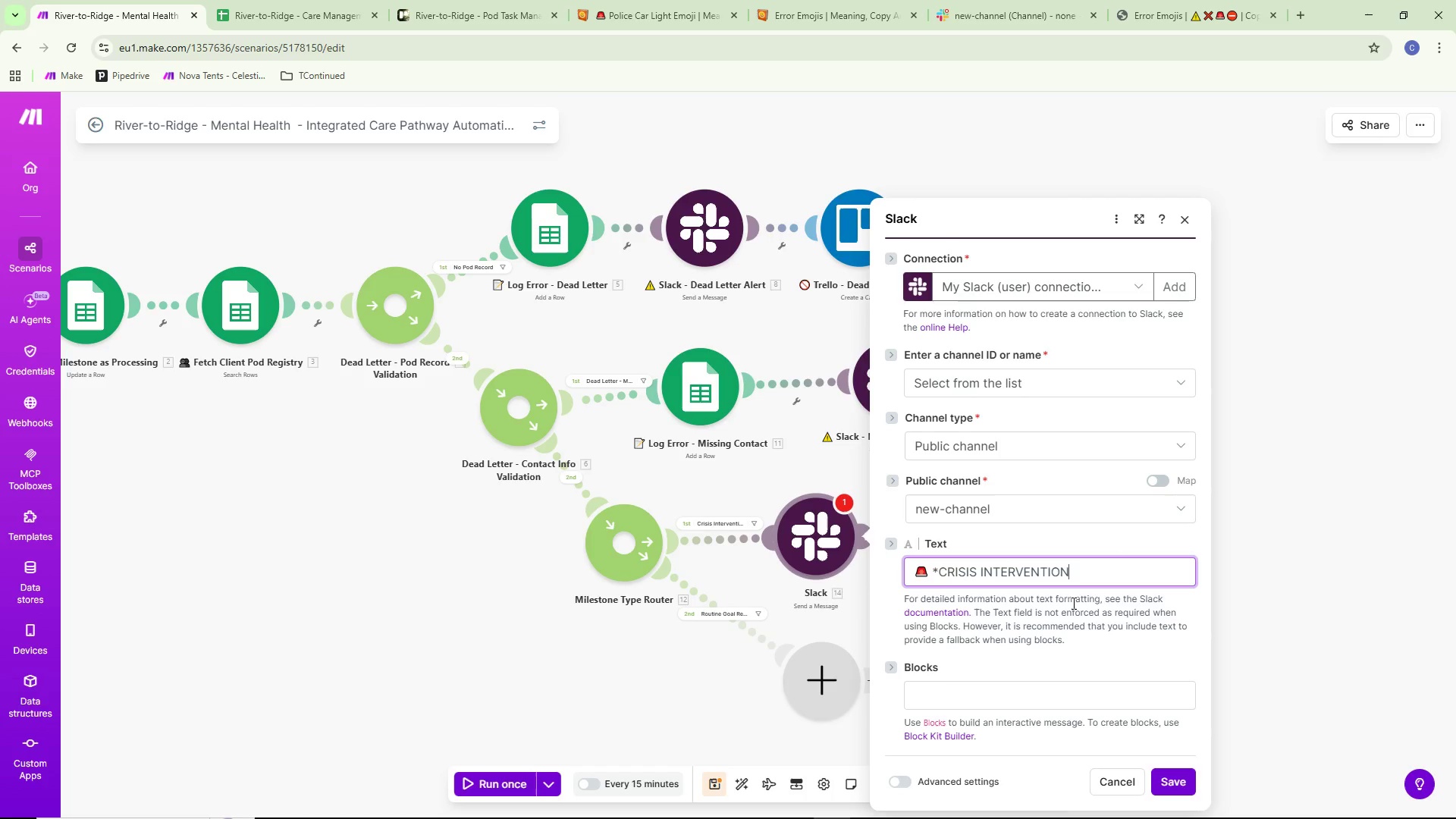 
wait(6.2)
 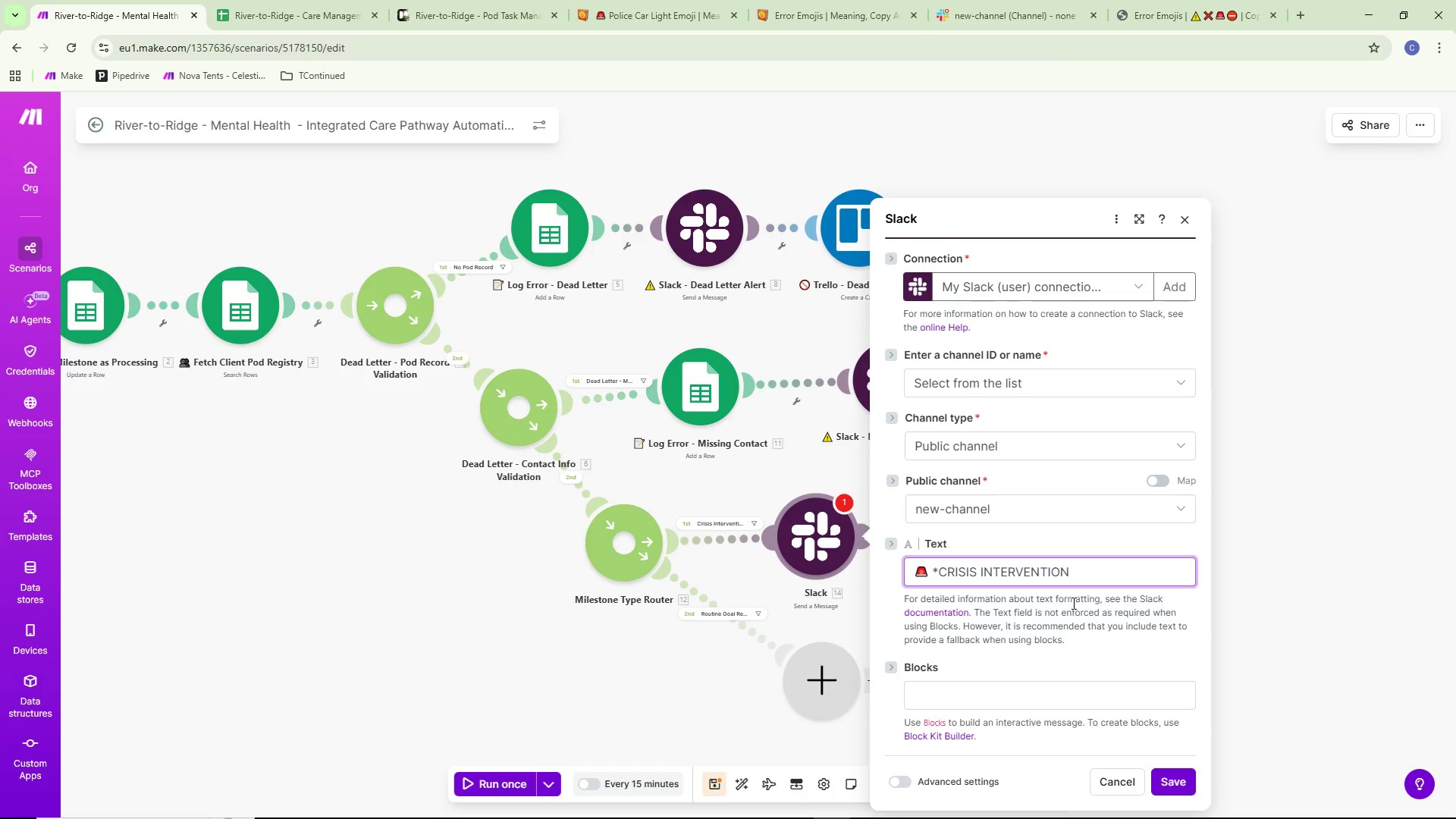 
key(Space)
 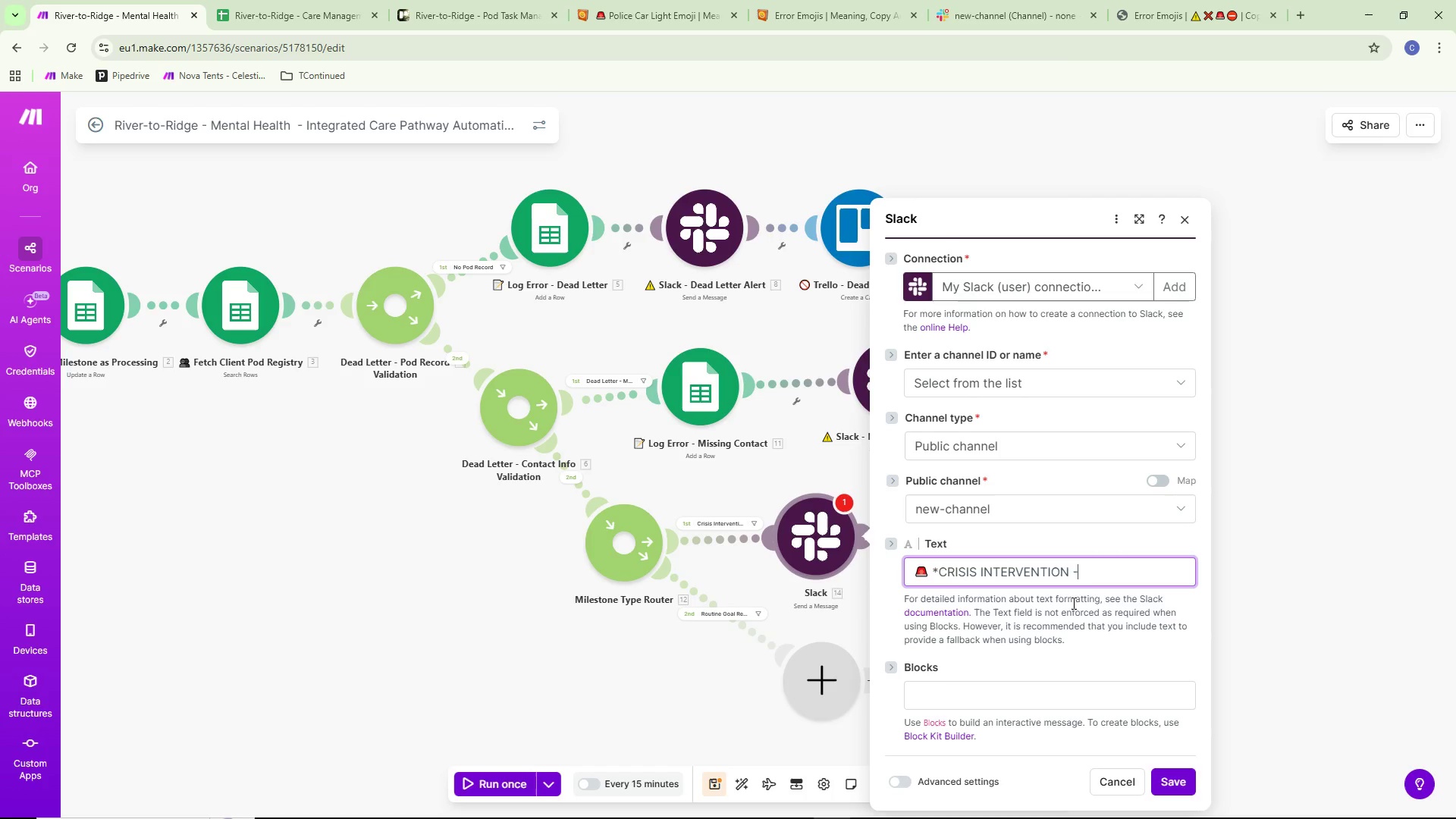 
key(Minus)
 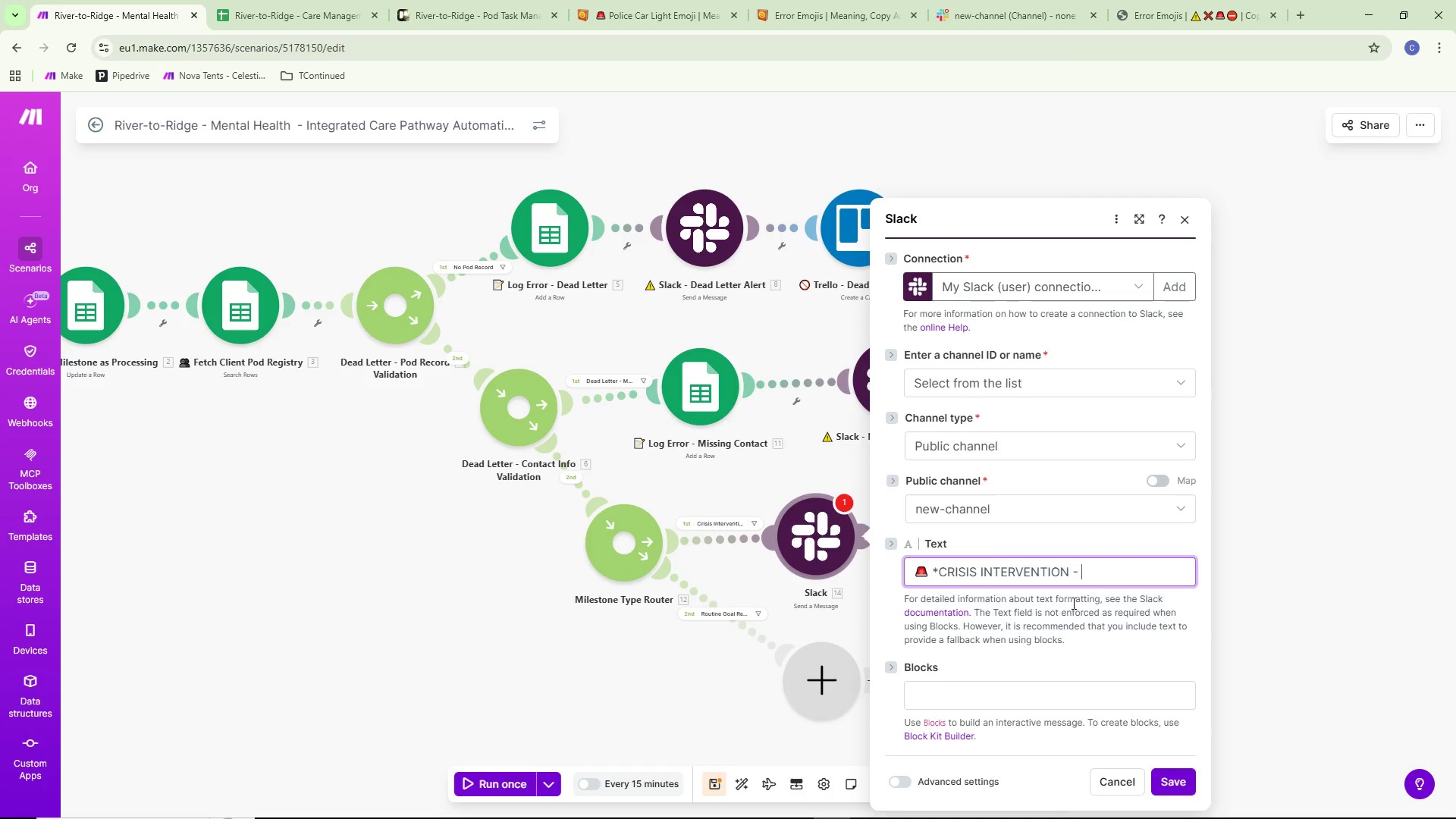 
key(Space)
 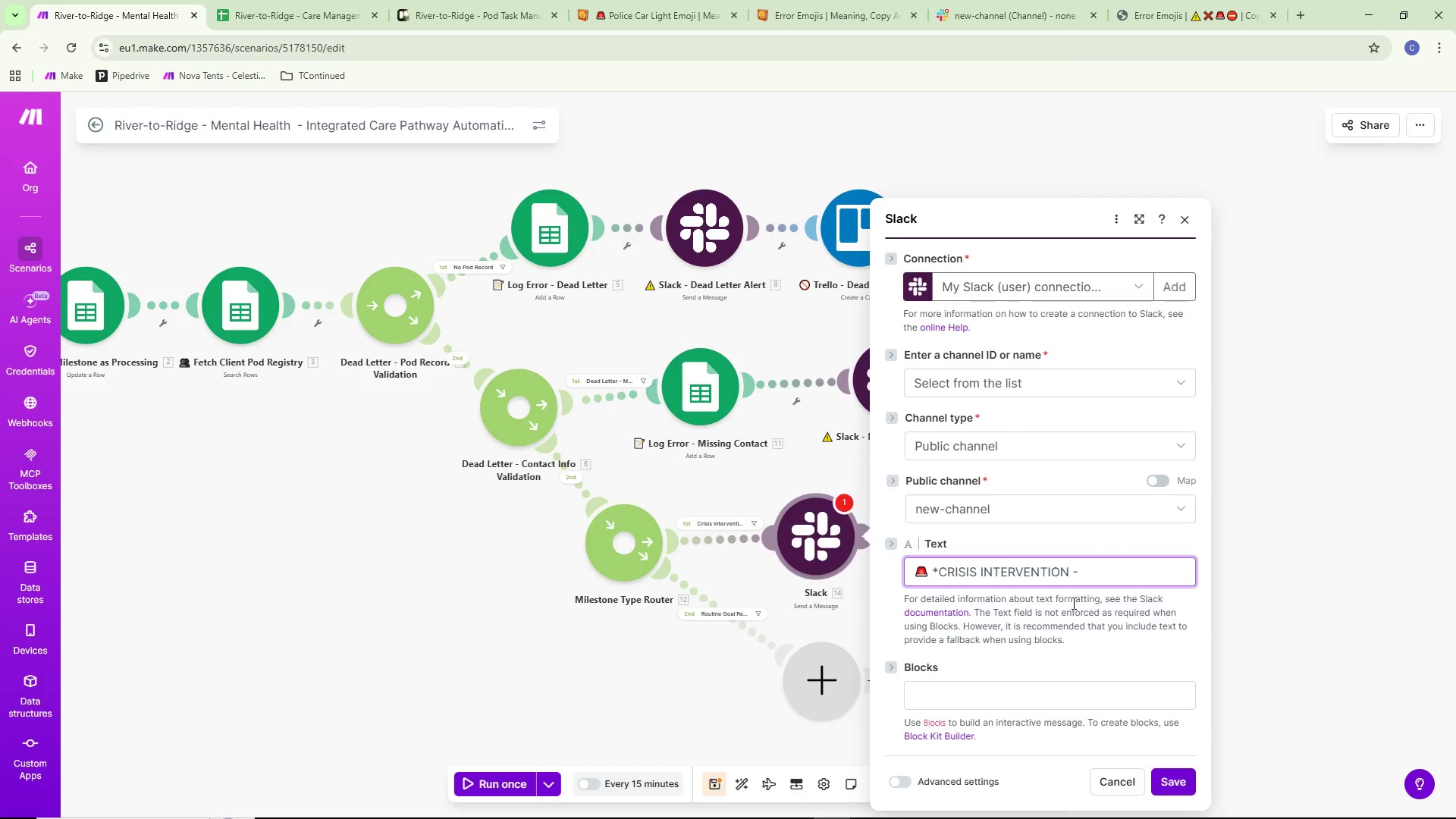 
type(IMMEDIATE POD COR)
key(Backspace)
type(ORDINATION REQUIRED)
 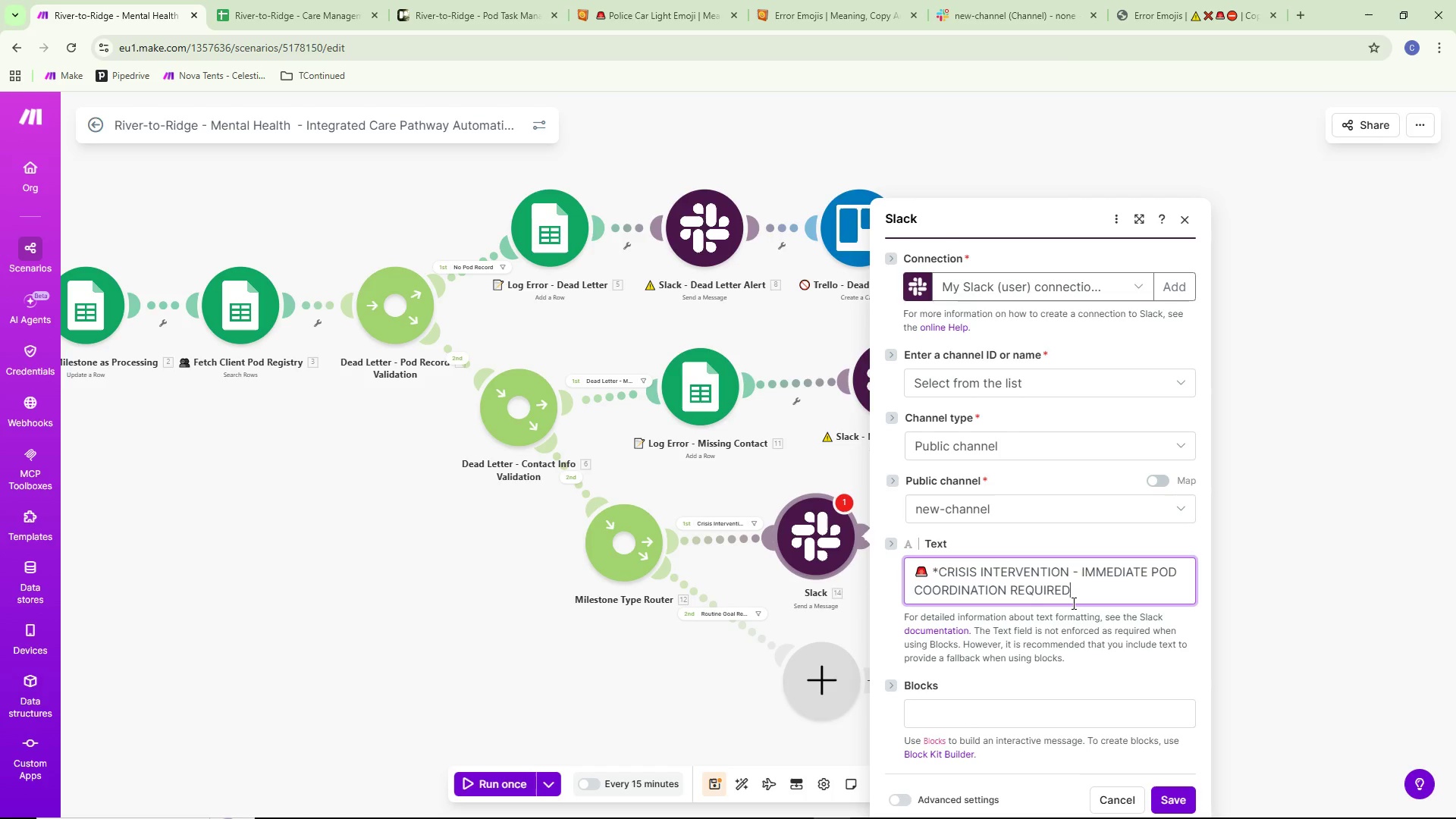 
key(Shift+ShiftLeft)
 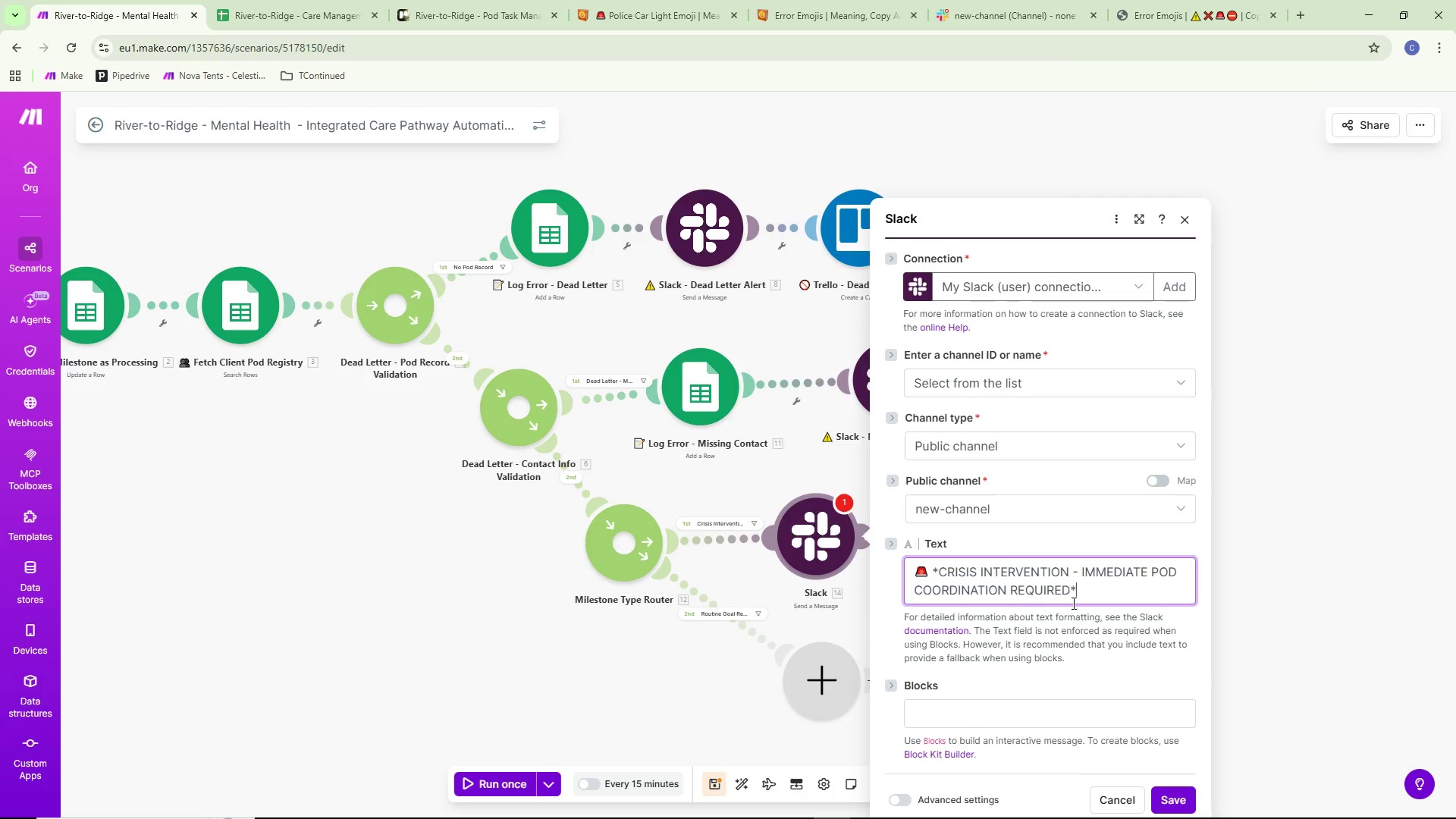 
key(Shift+8)
 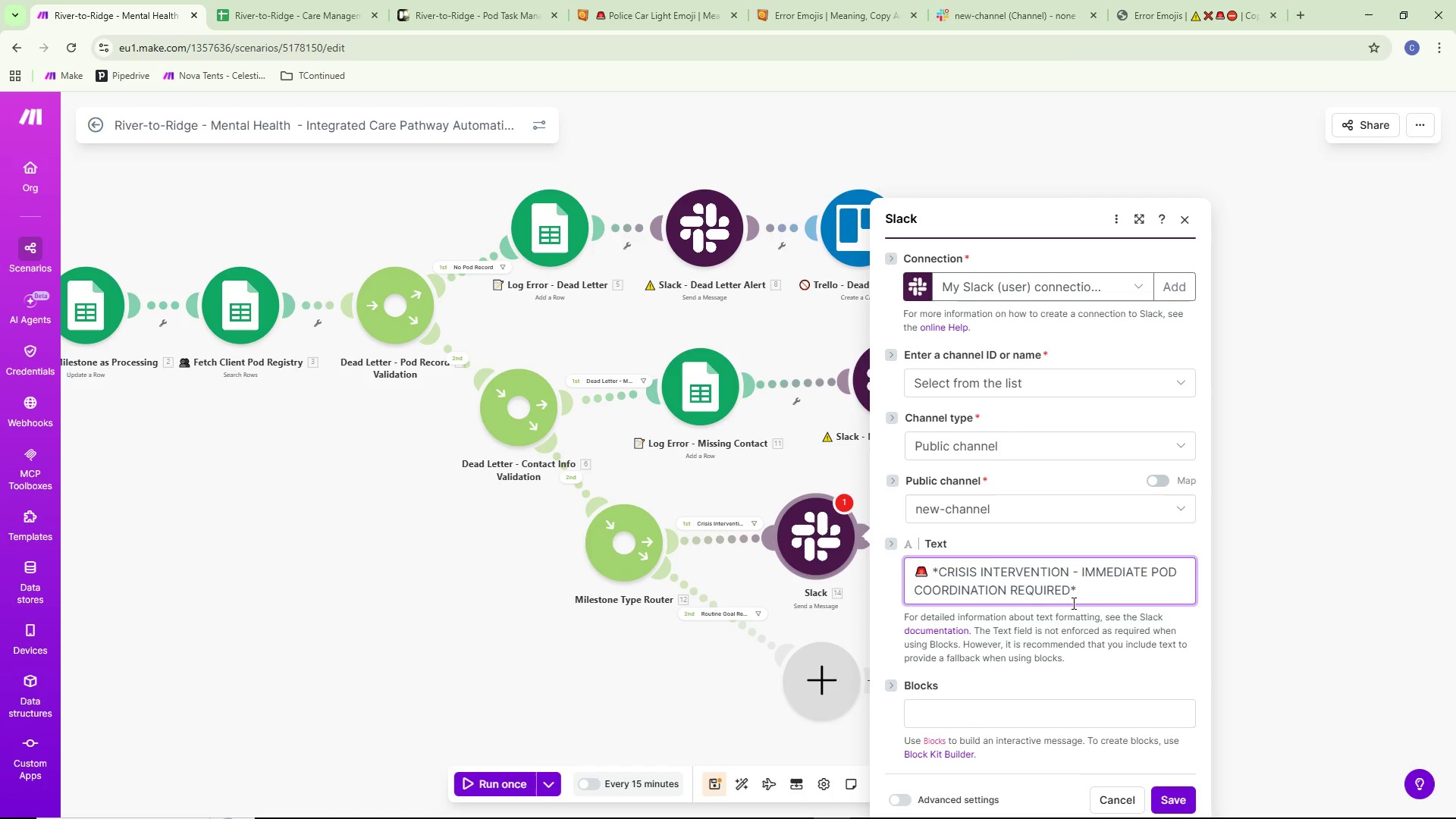 
key(Enter)
 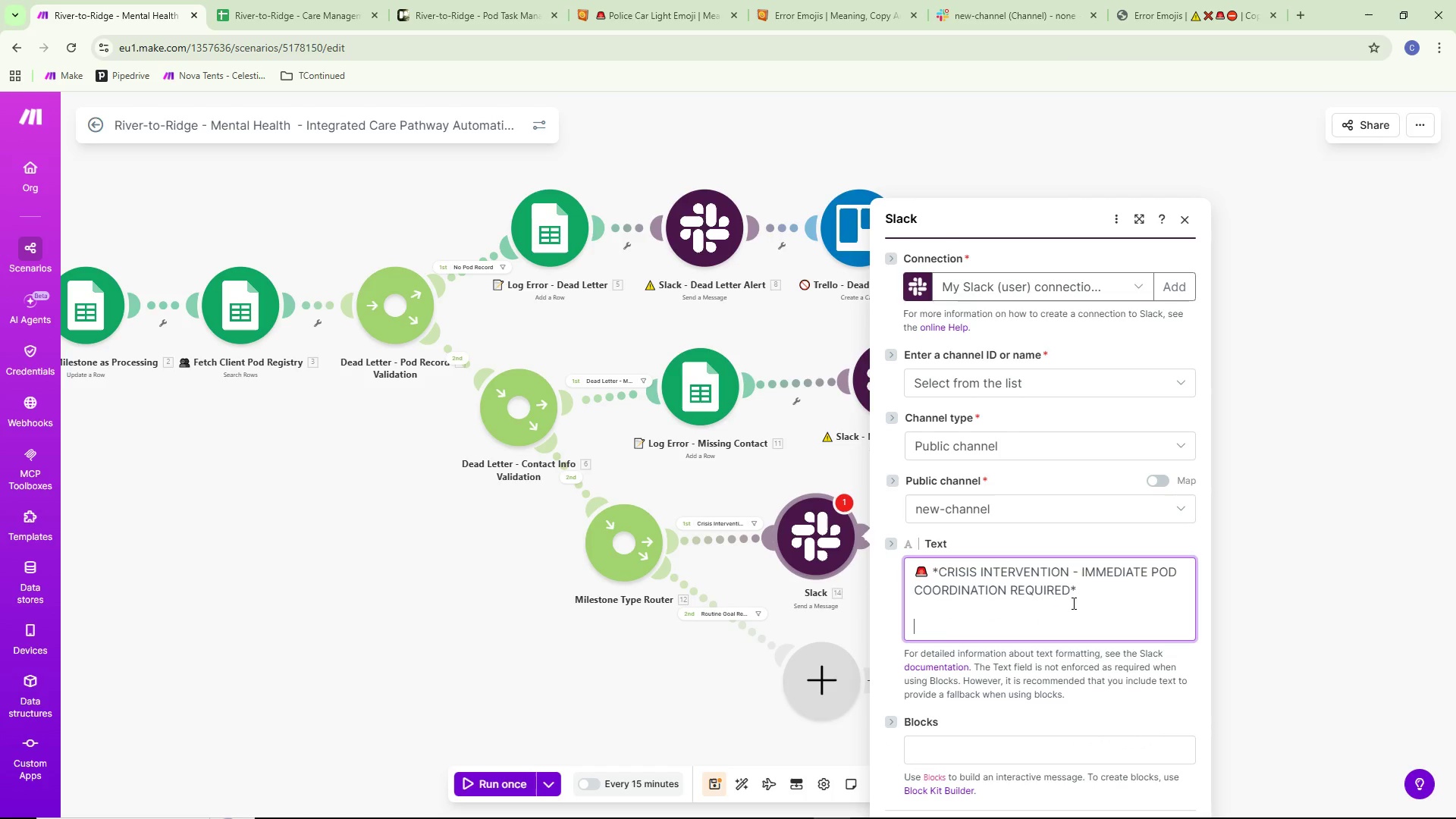 
key(Enter)
 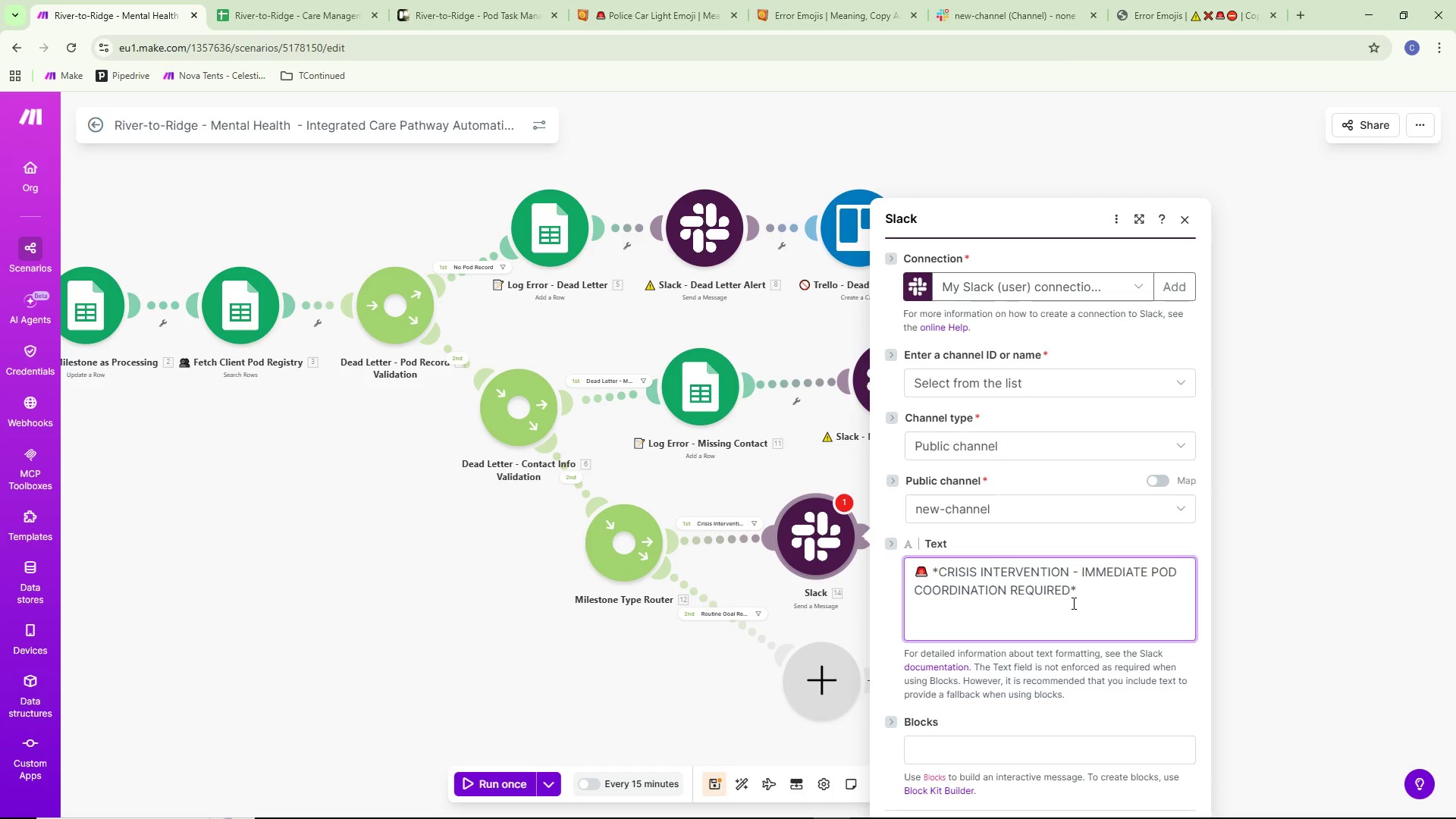 
wait(5.33)
 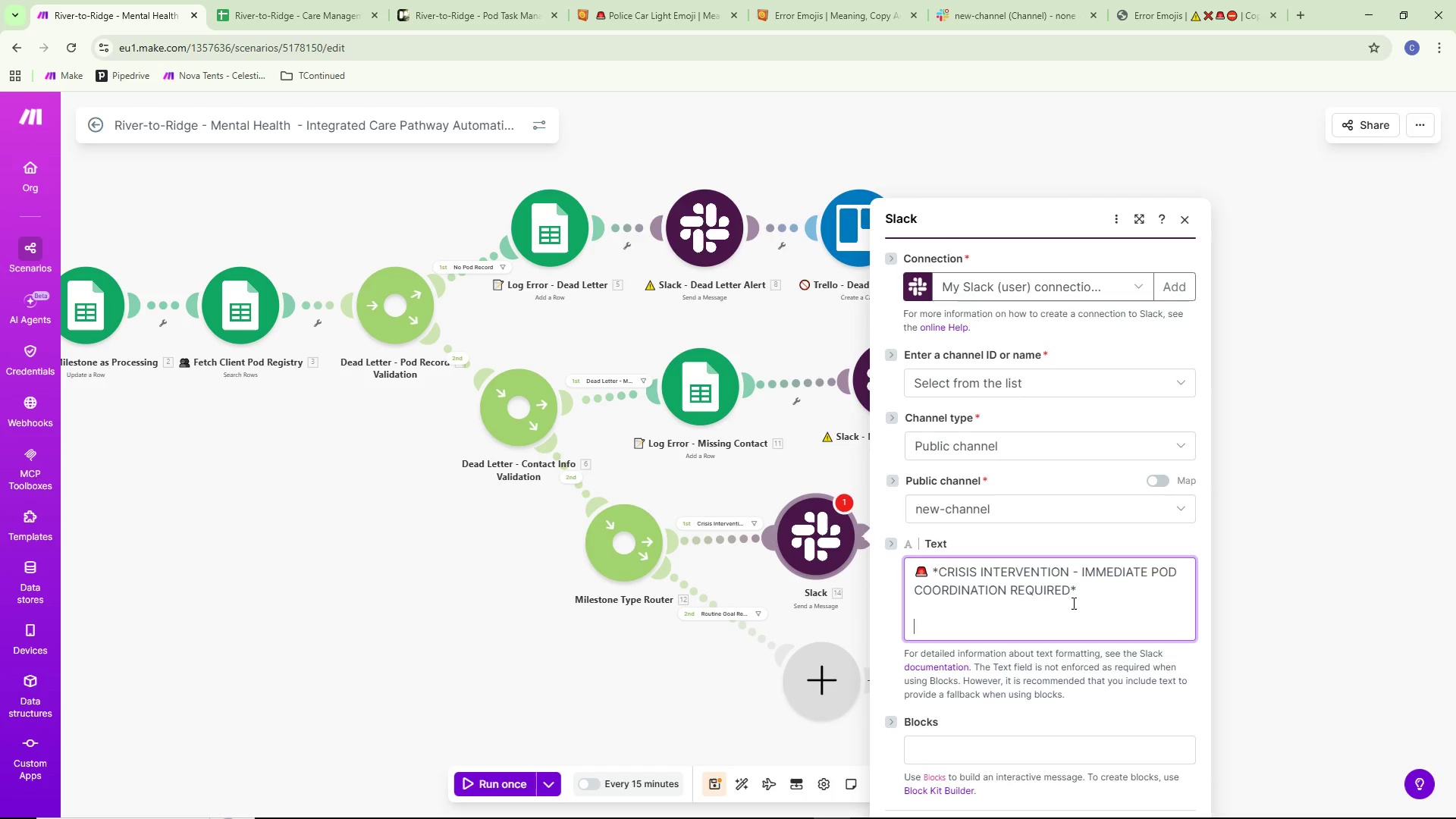 
type(*Client)
 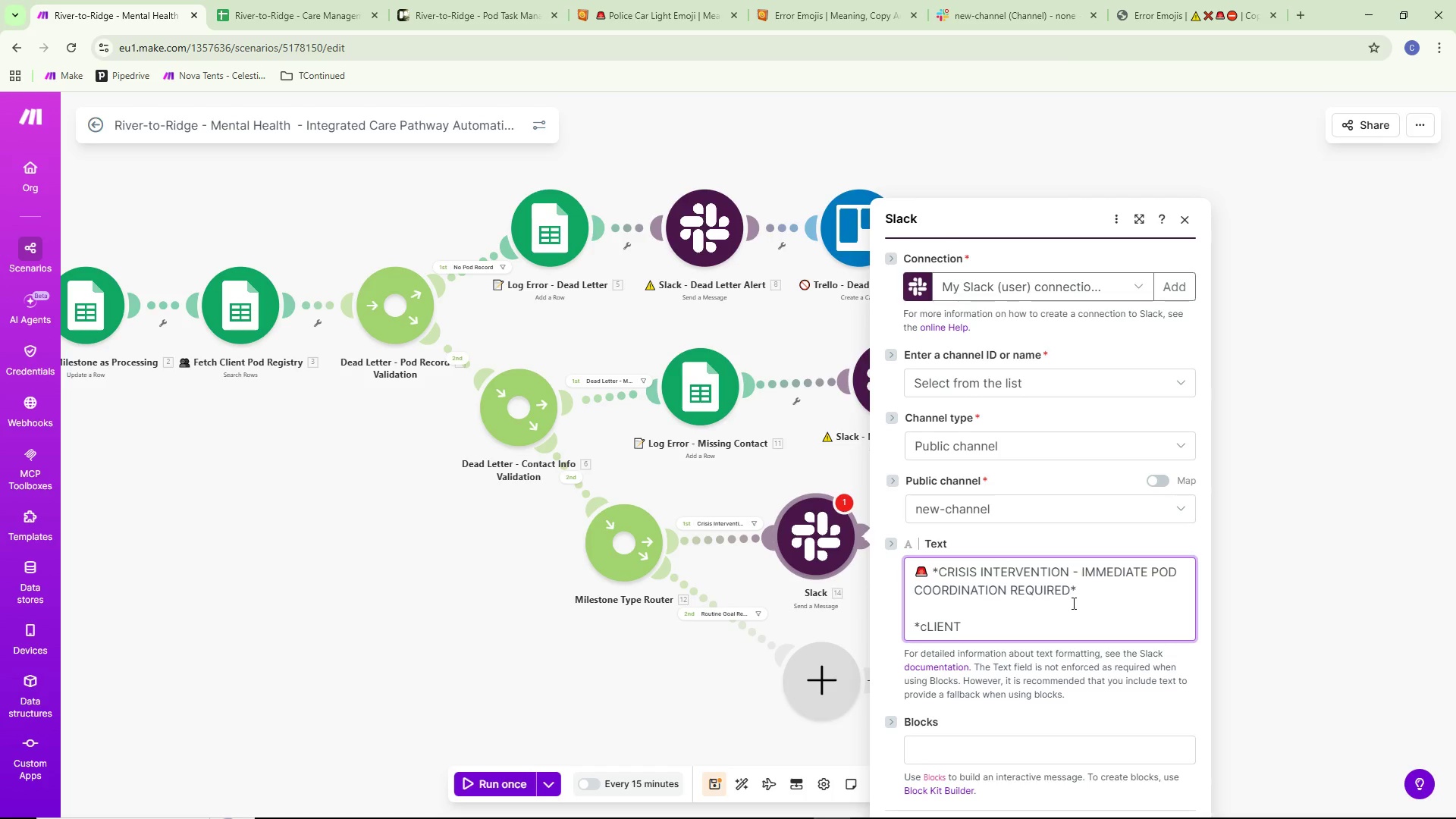 
key(Control+ControlLeft)
 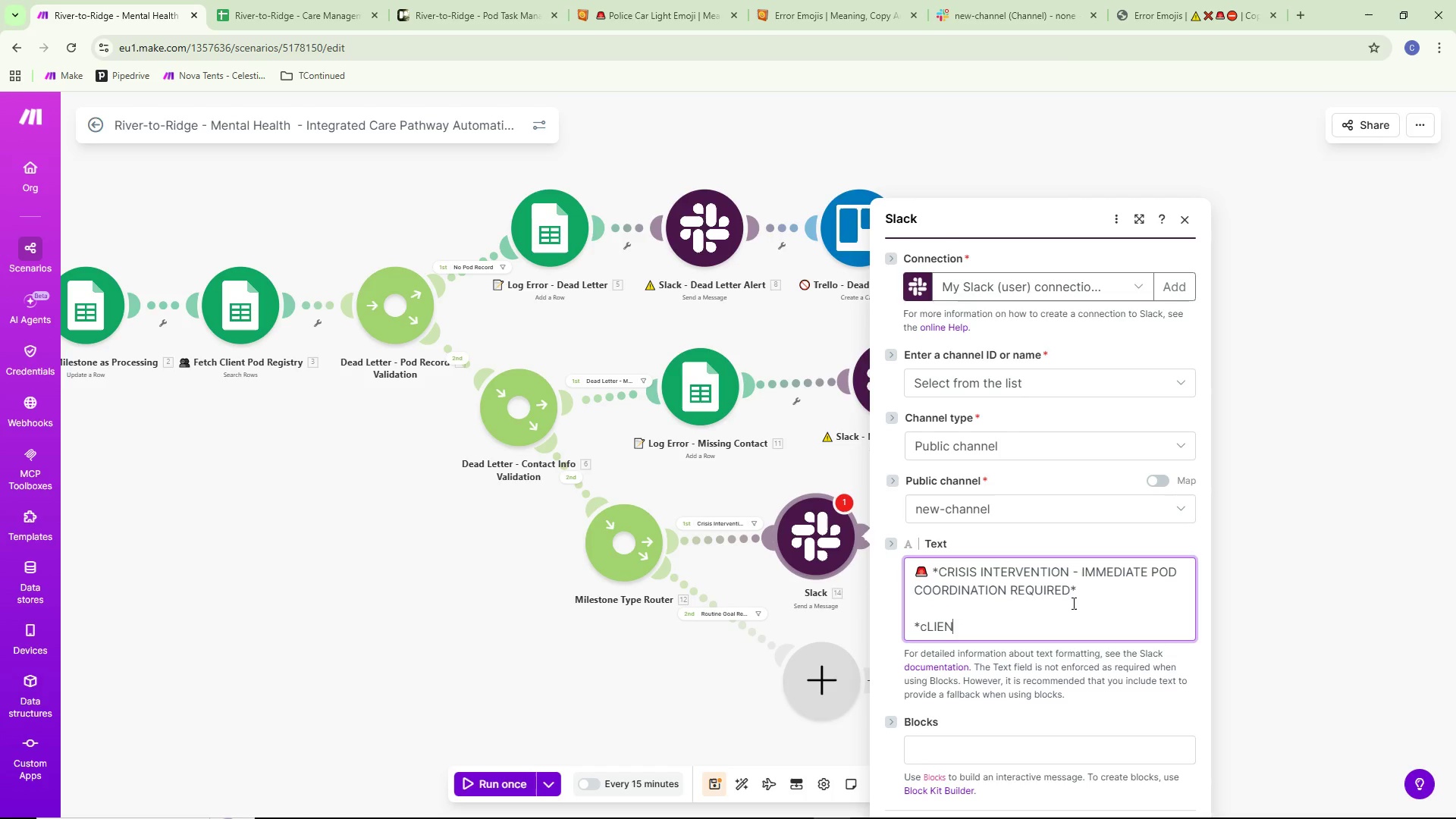 
key(Backspace)
key(Backspace)
key(Backspace)
key(Backspace)
key(Backspace)
key(Backspace)
type(Client:* )
 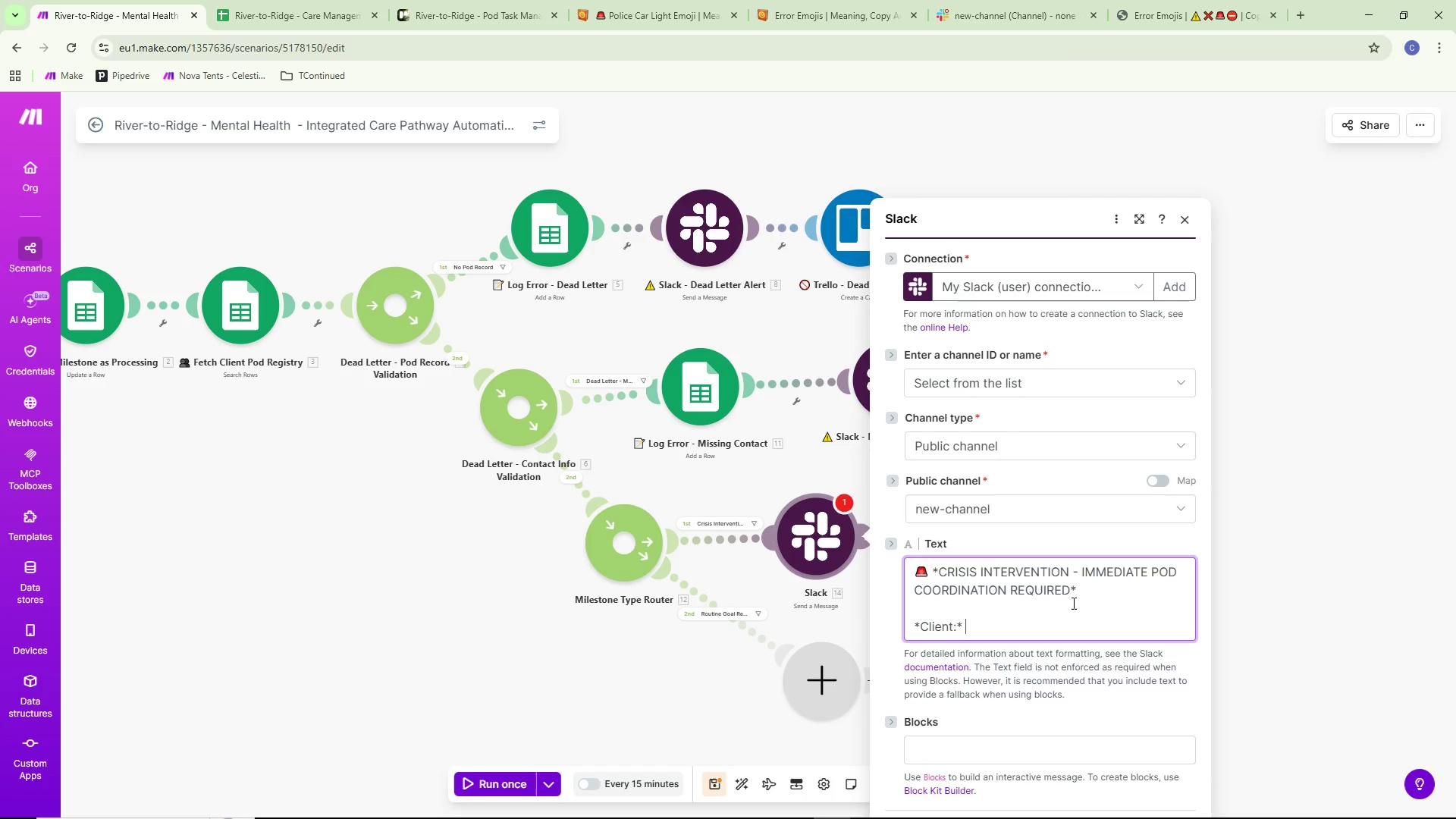 
left_click([984, 631])
 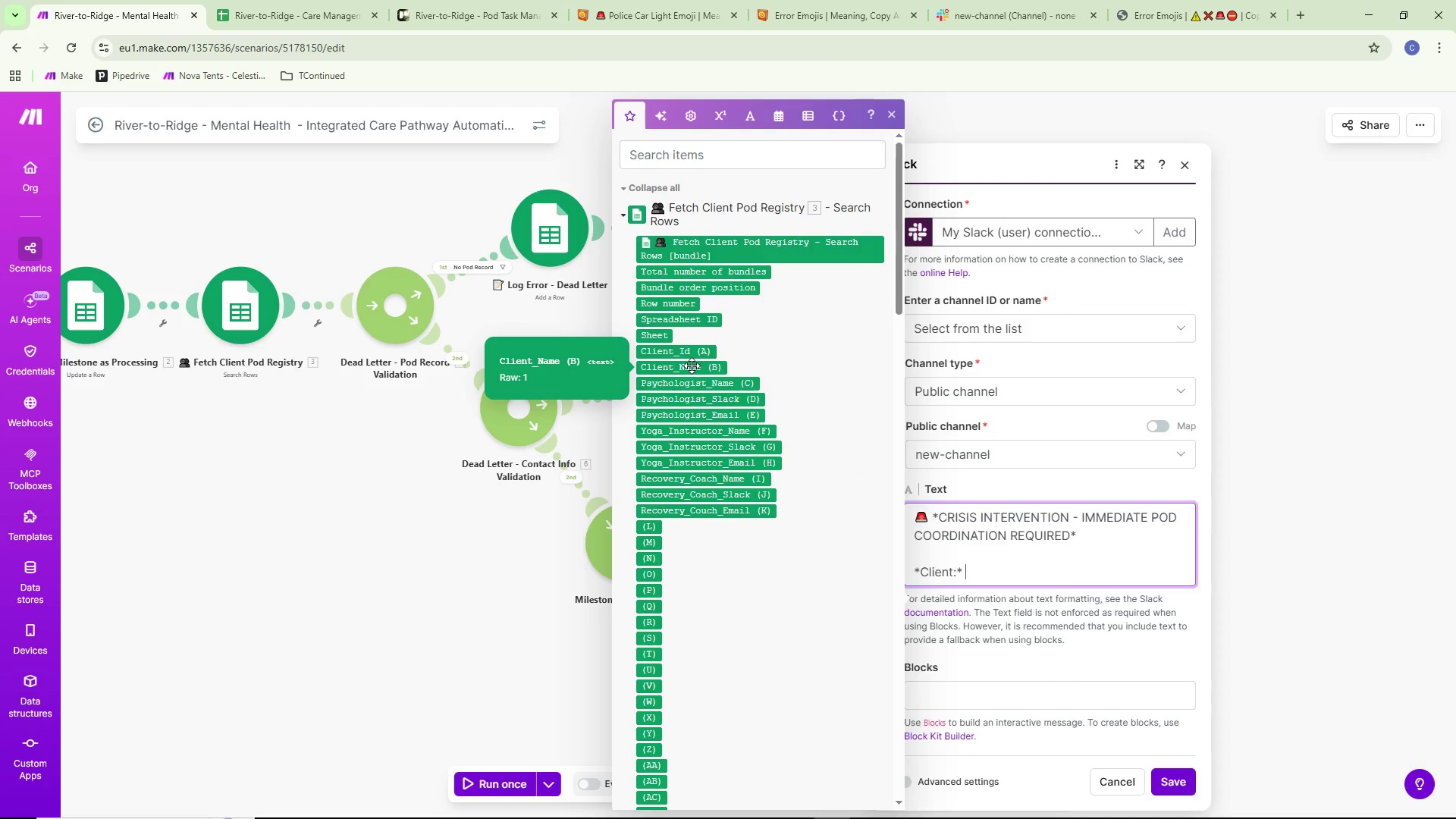 
left_click([692, 366])
 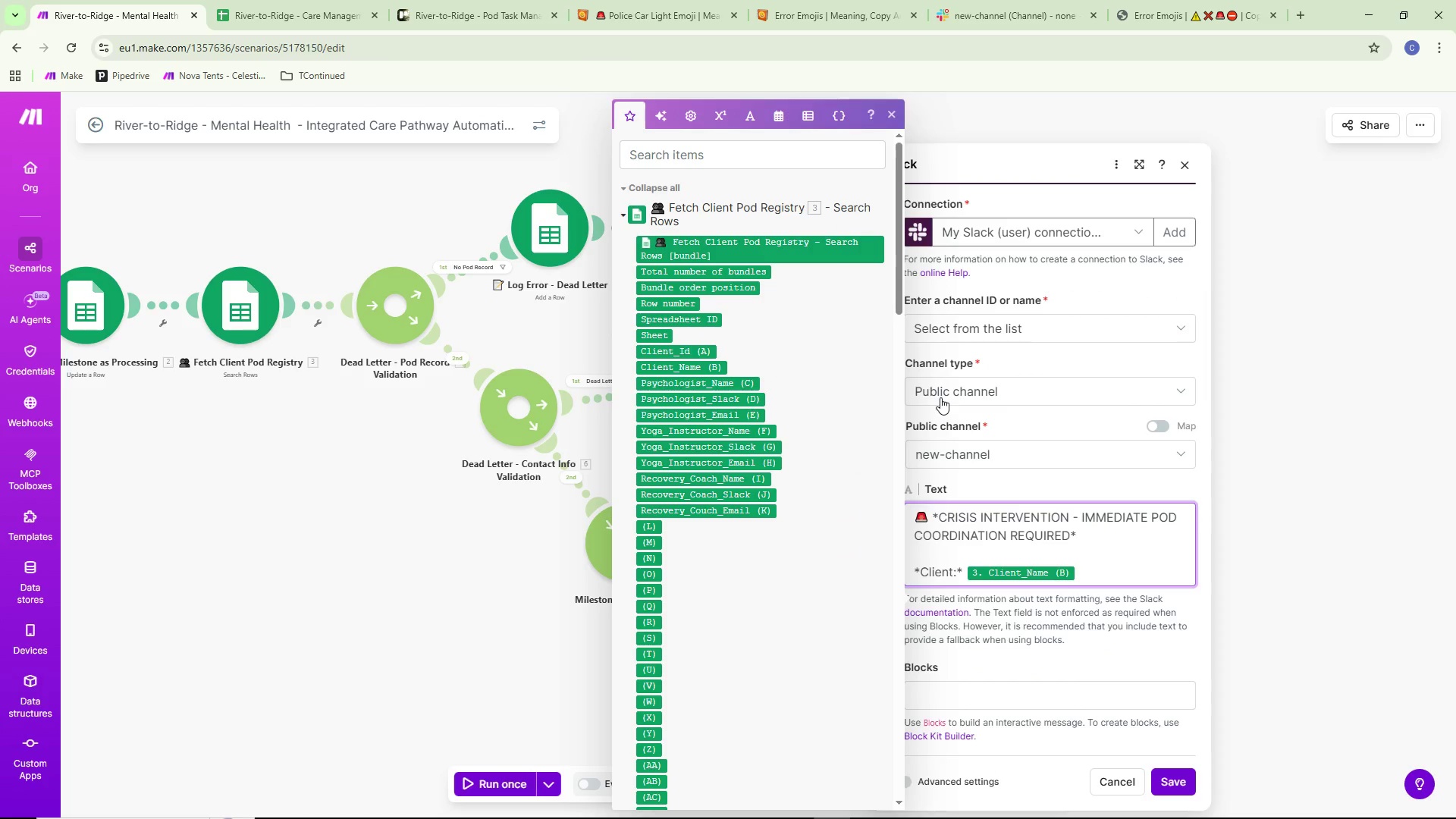 
key(Space)
 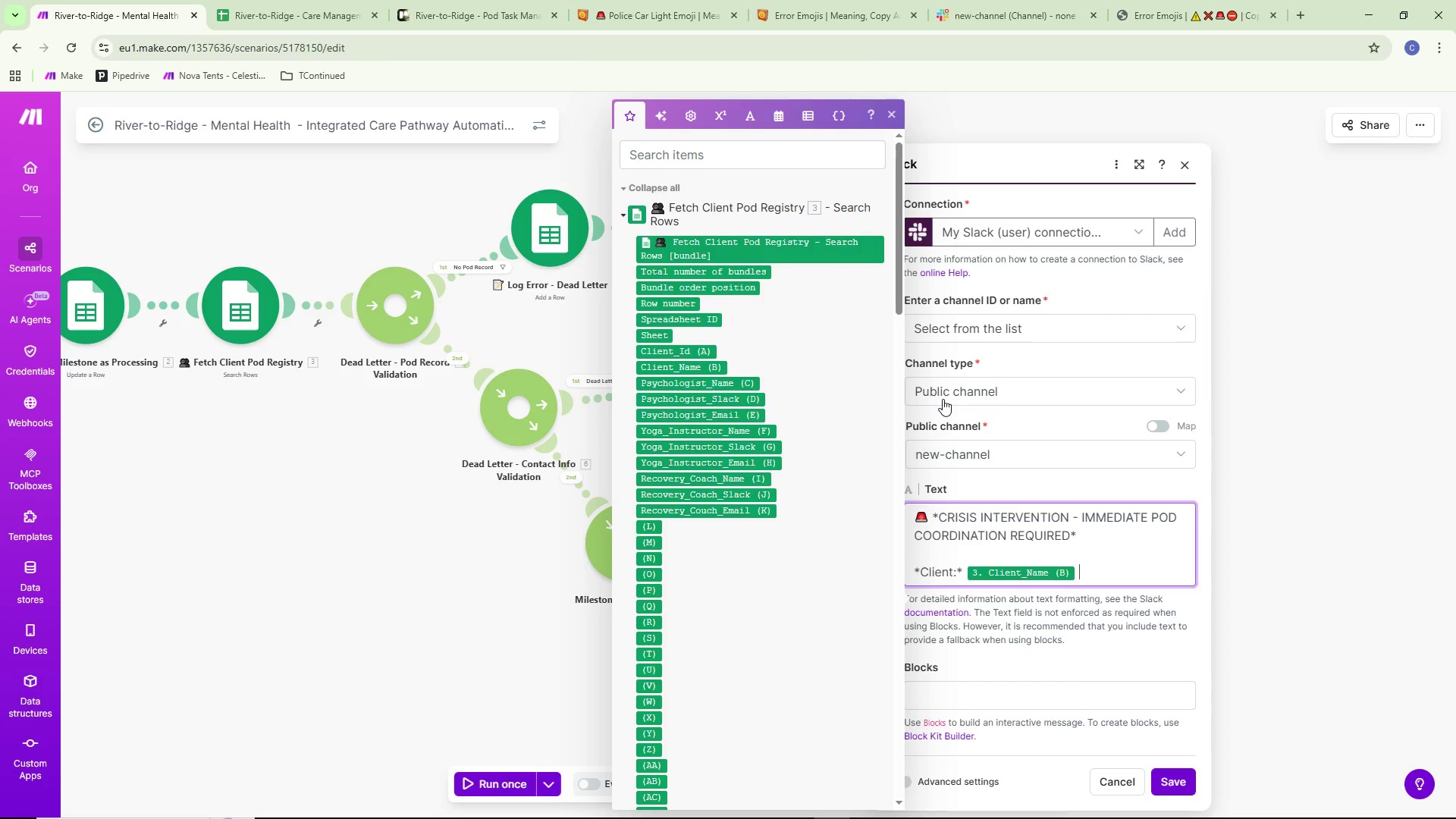 
key(Shift+Semicolon)
 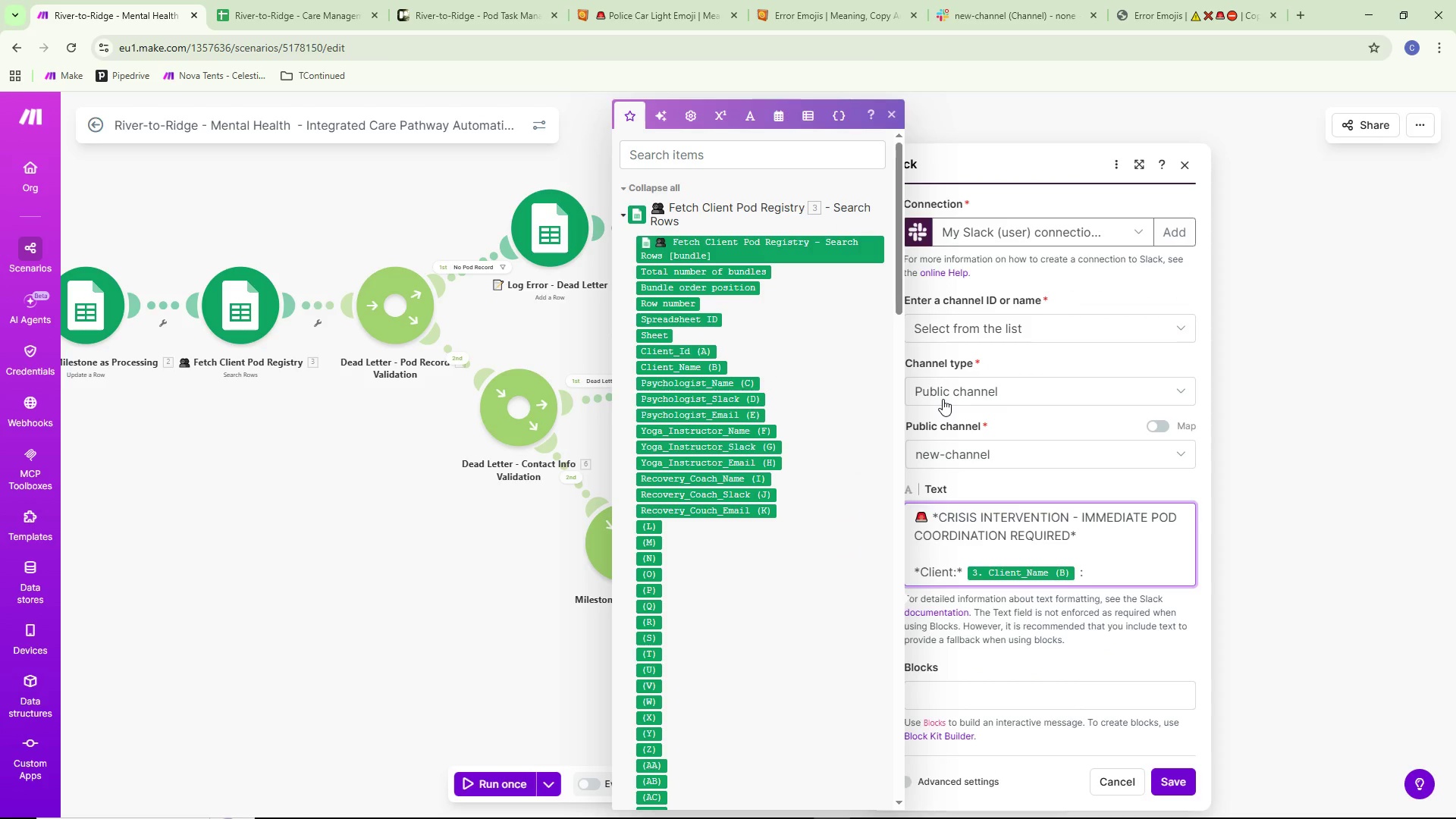 
key(Insert)
 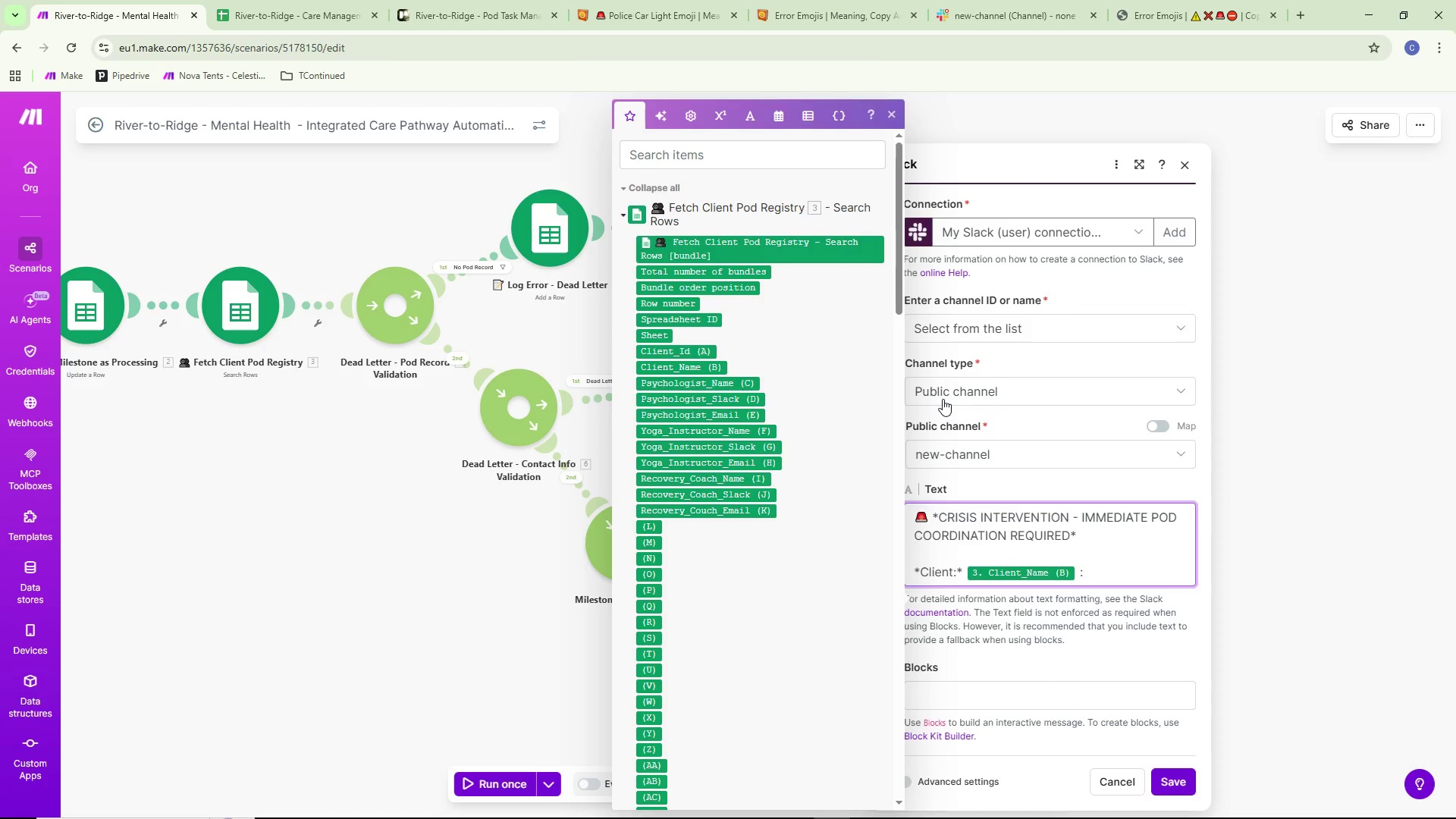 
key(Shift+ShiftLeft)
 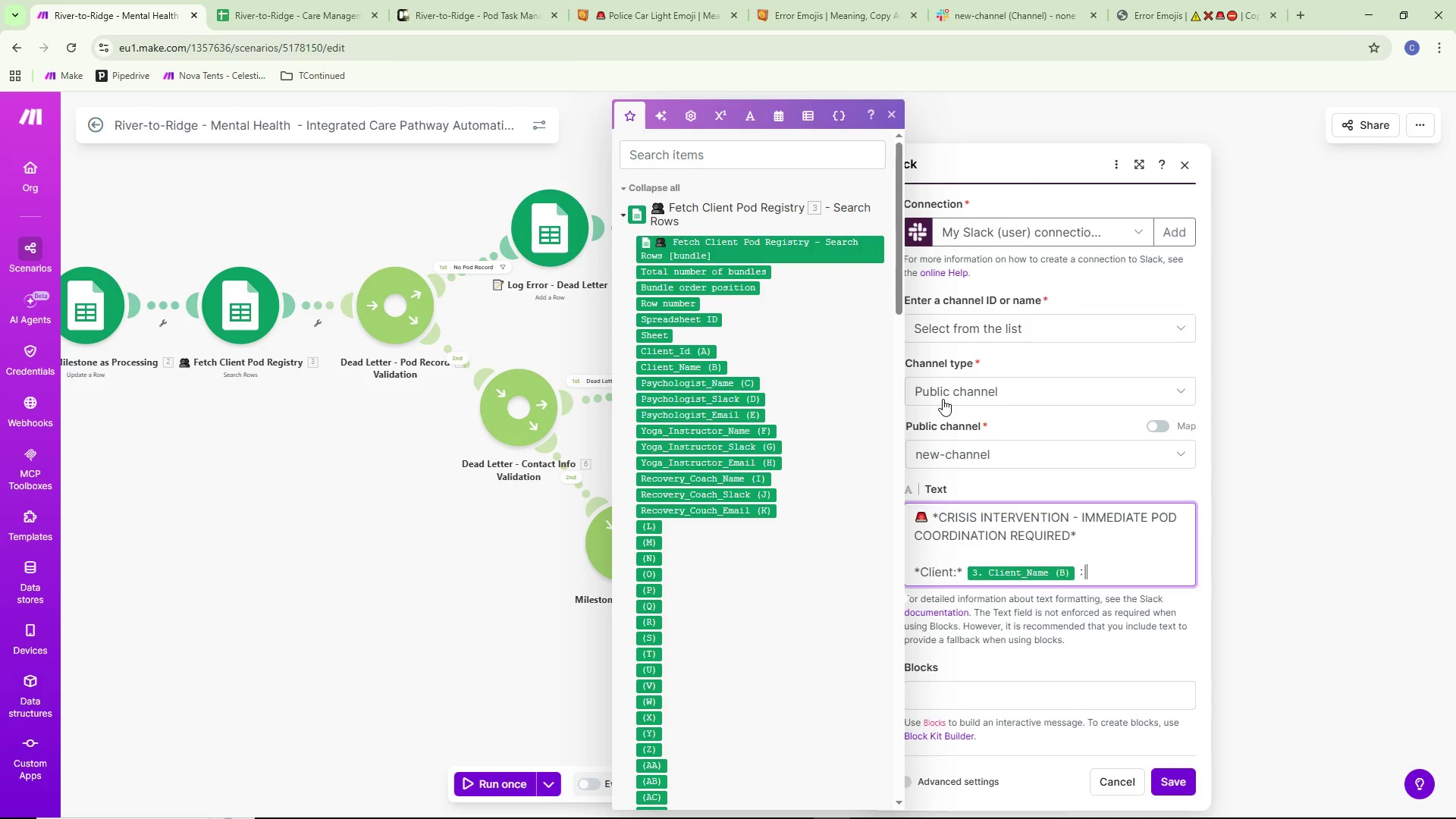 
key(Shift+Backslash)
 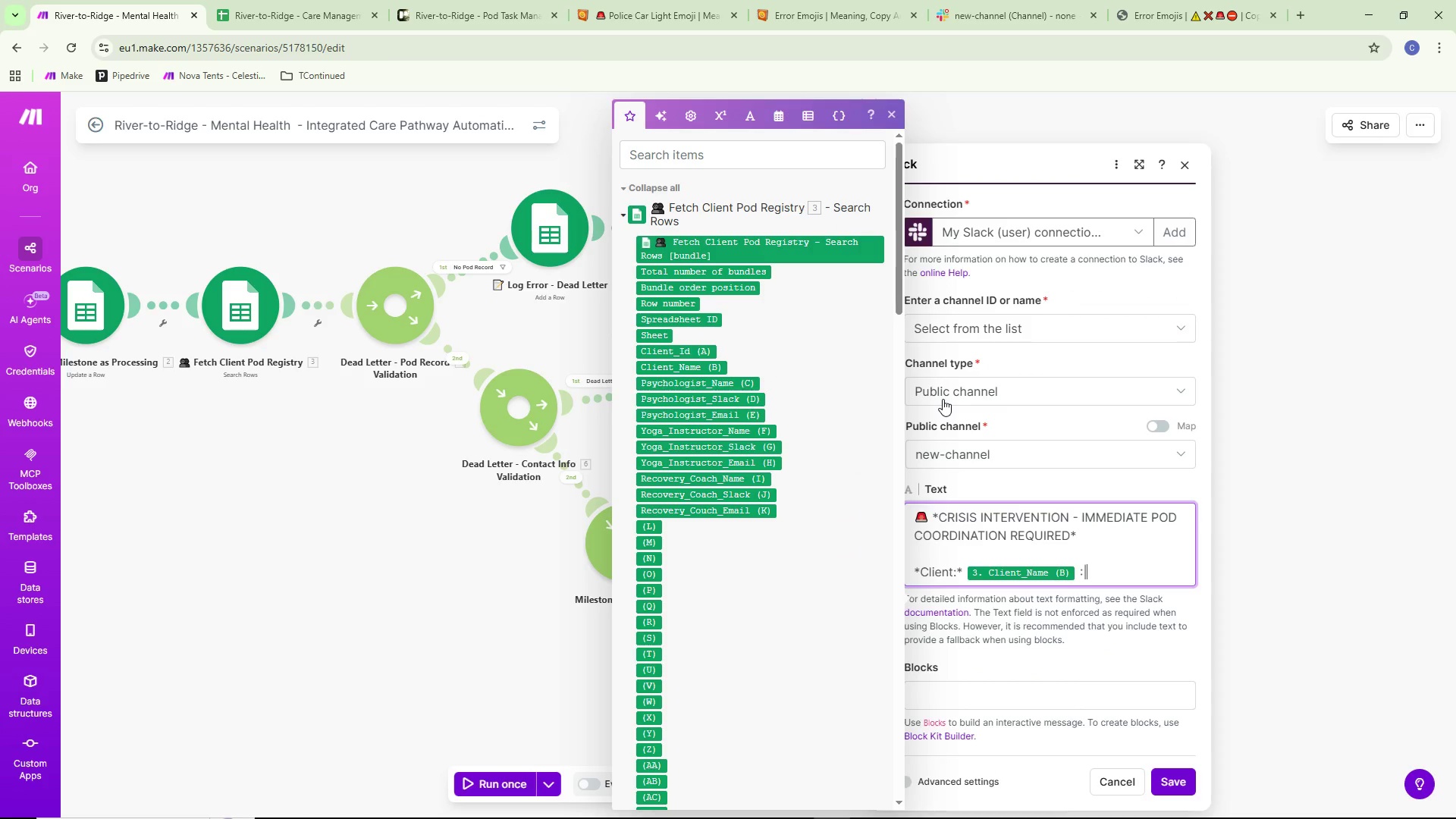 
key(Space)
 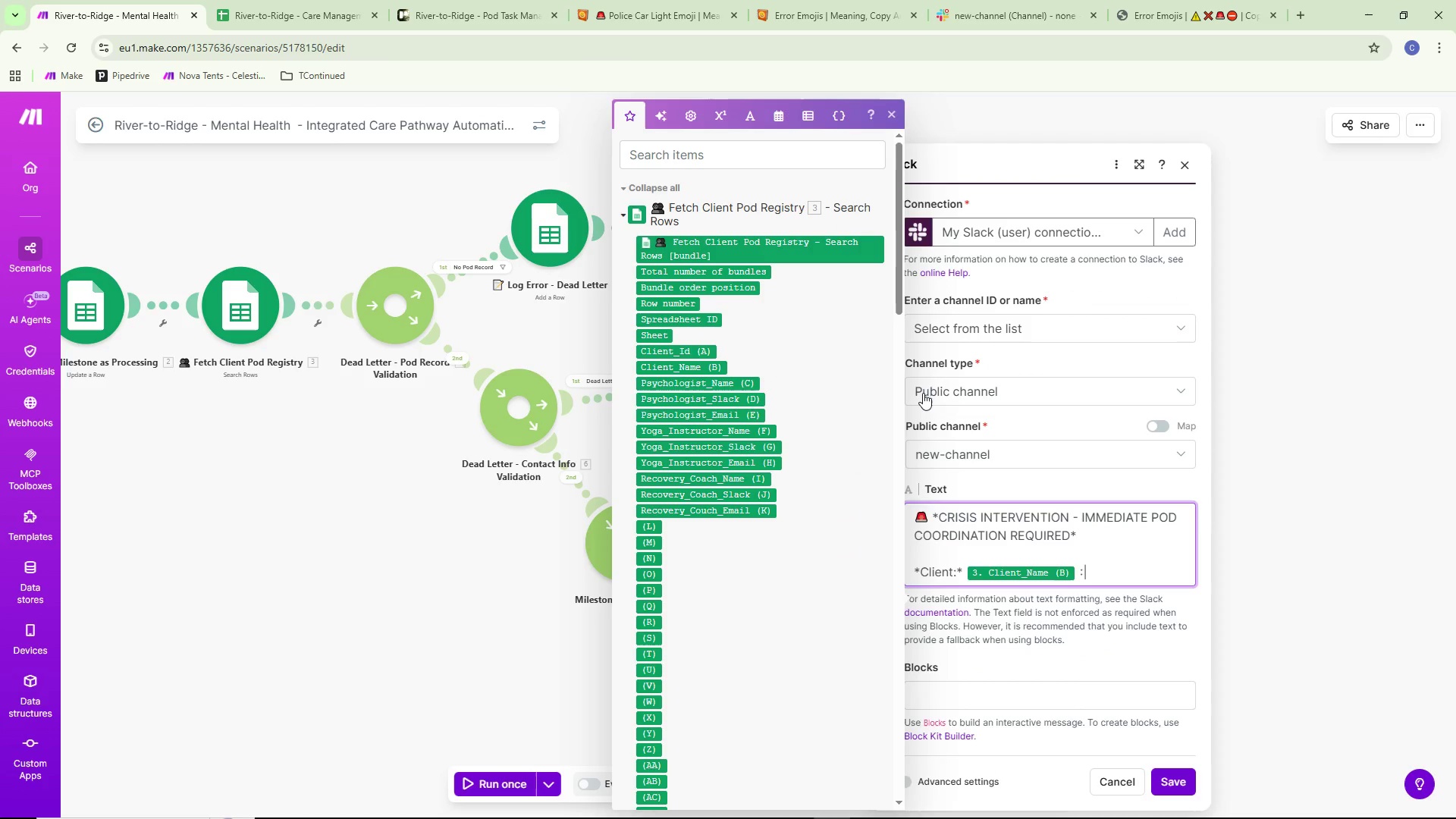 
key(Backspace)
 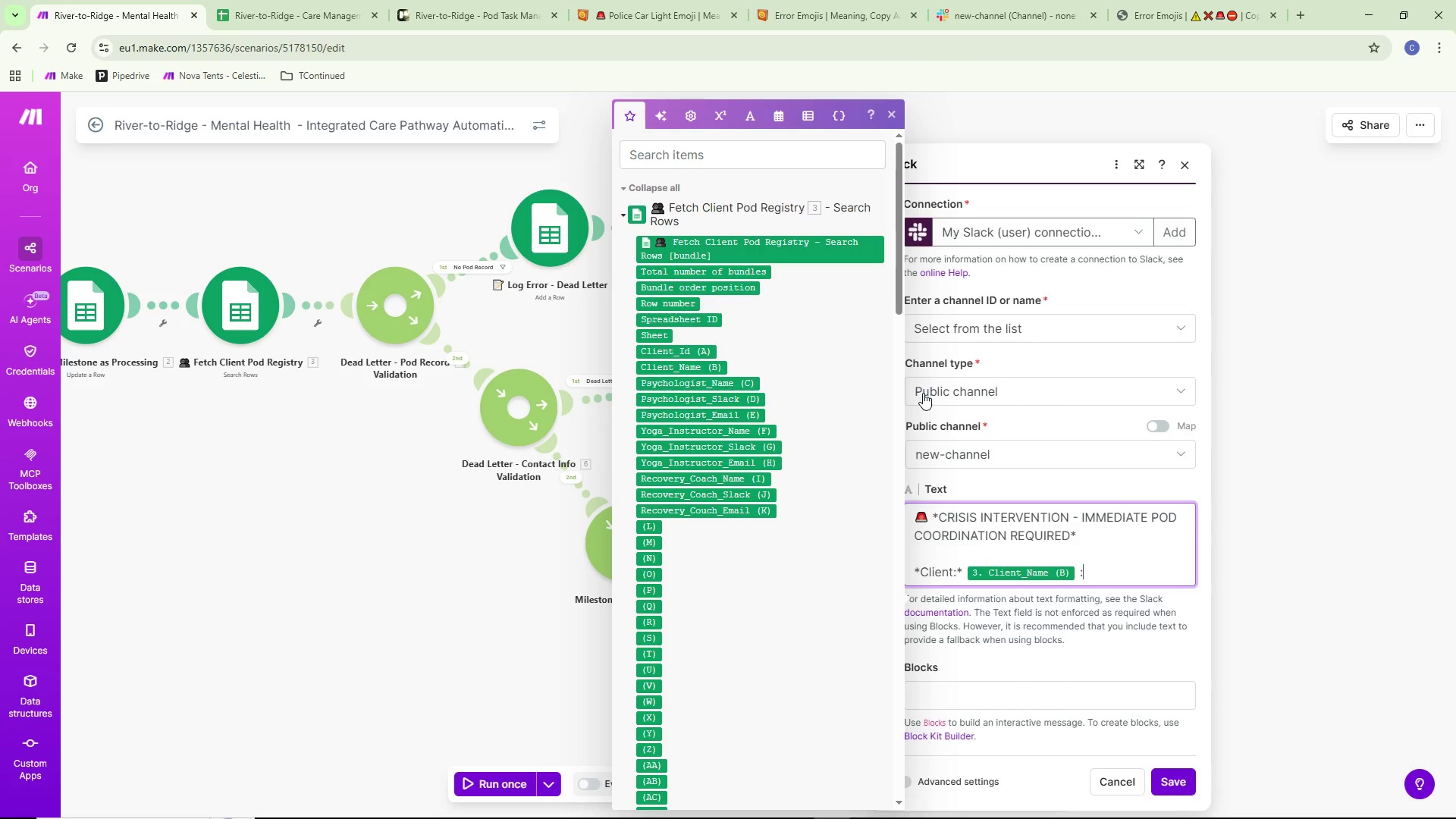 
key(Backspace)
 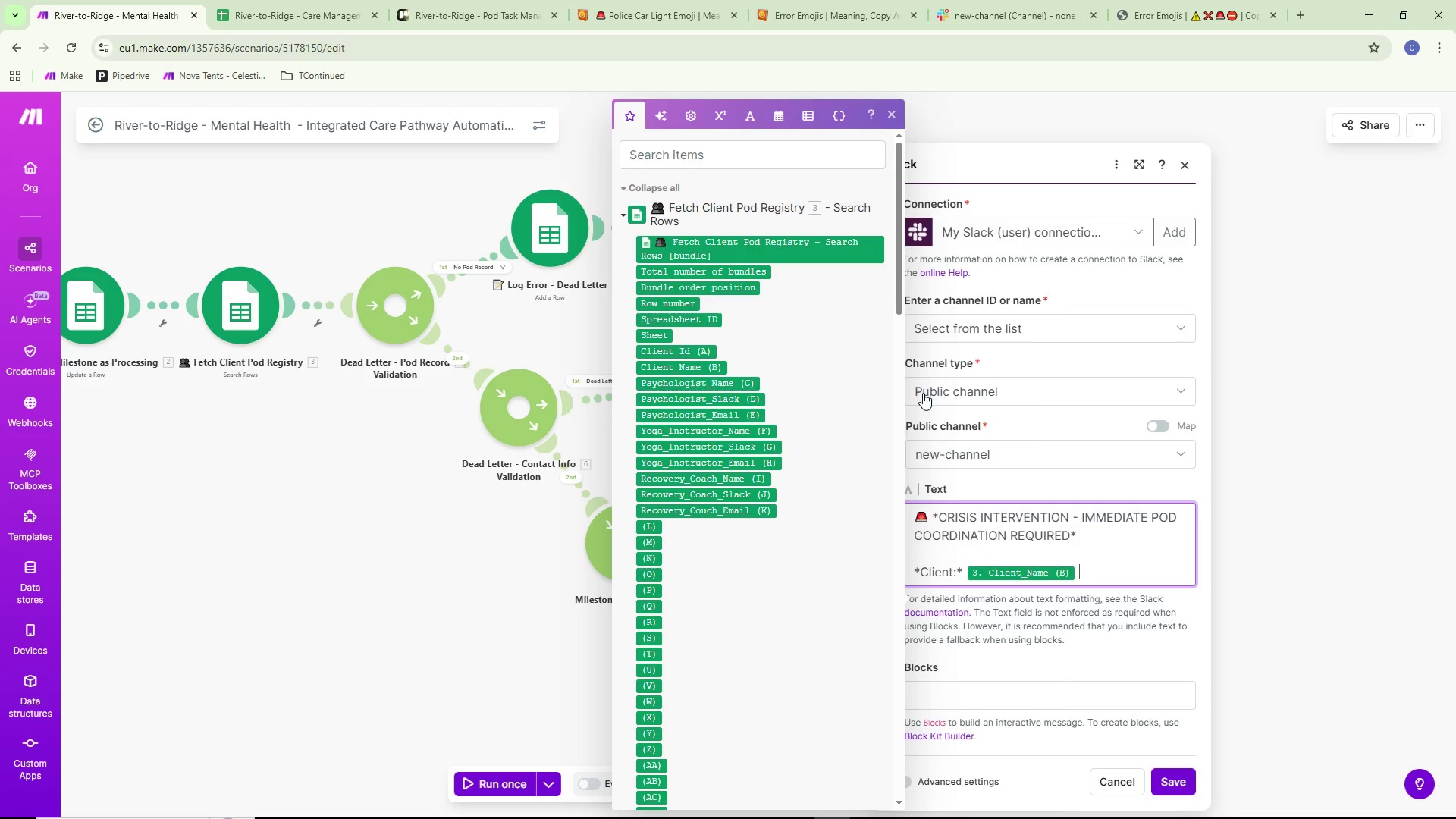 
key(Backspace)
 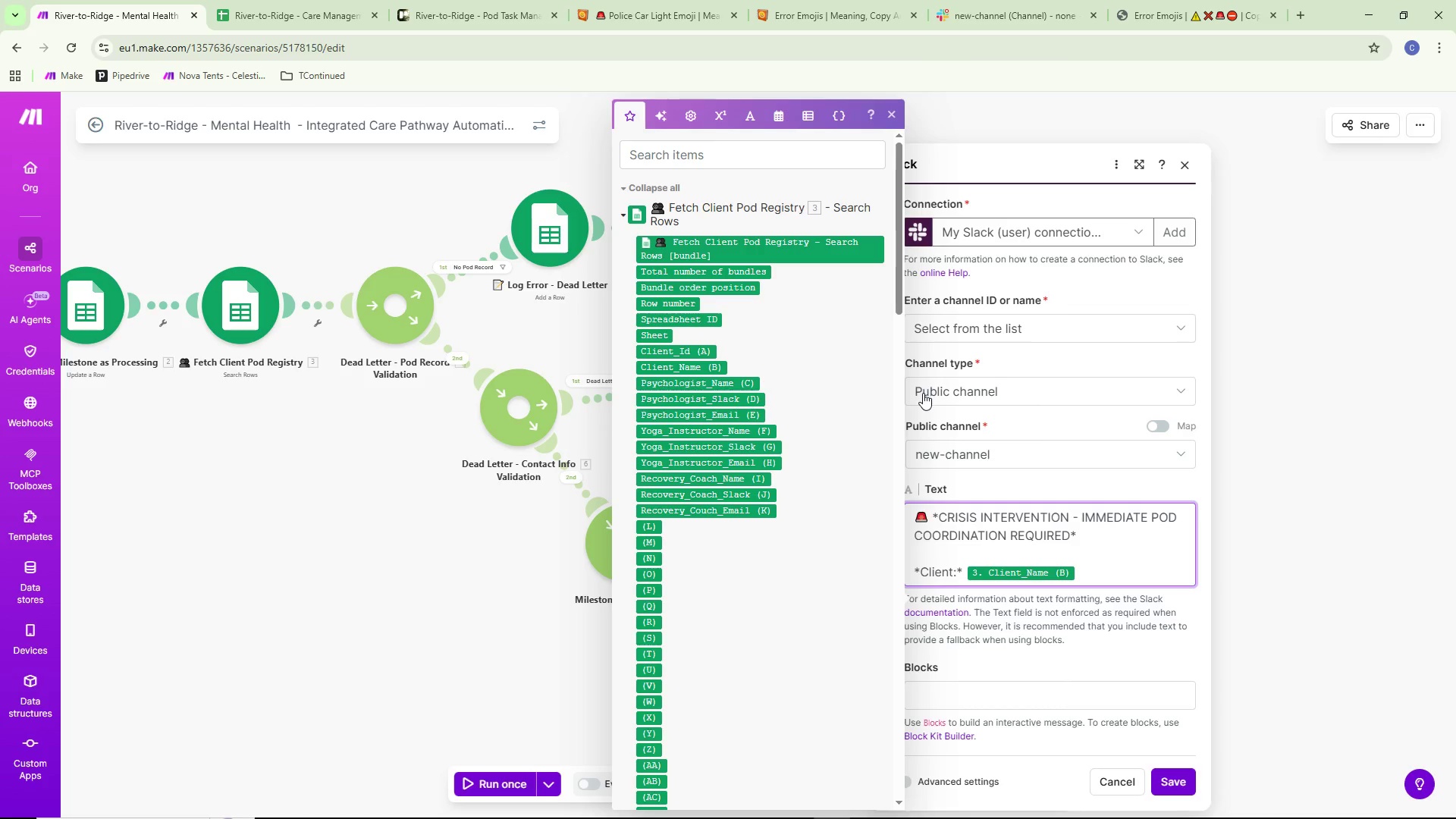 
key(Shift+Backslash)
 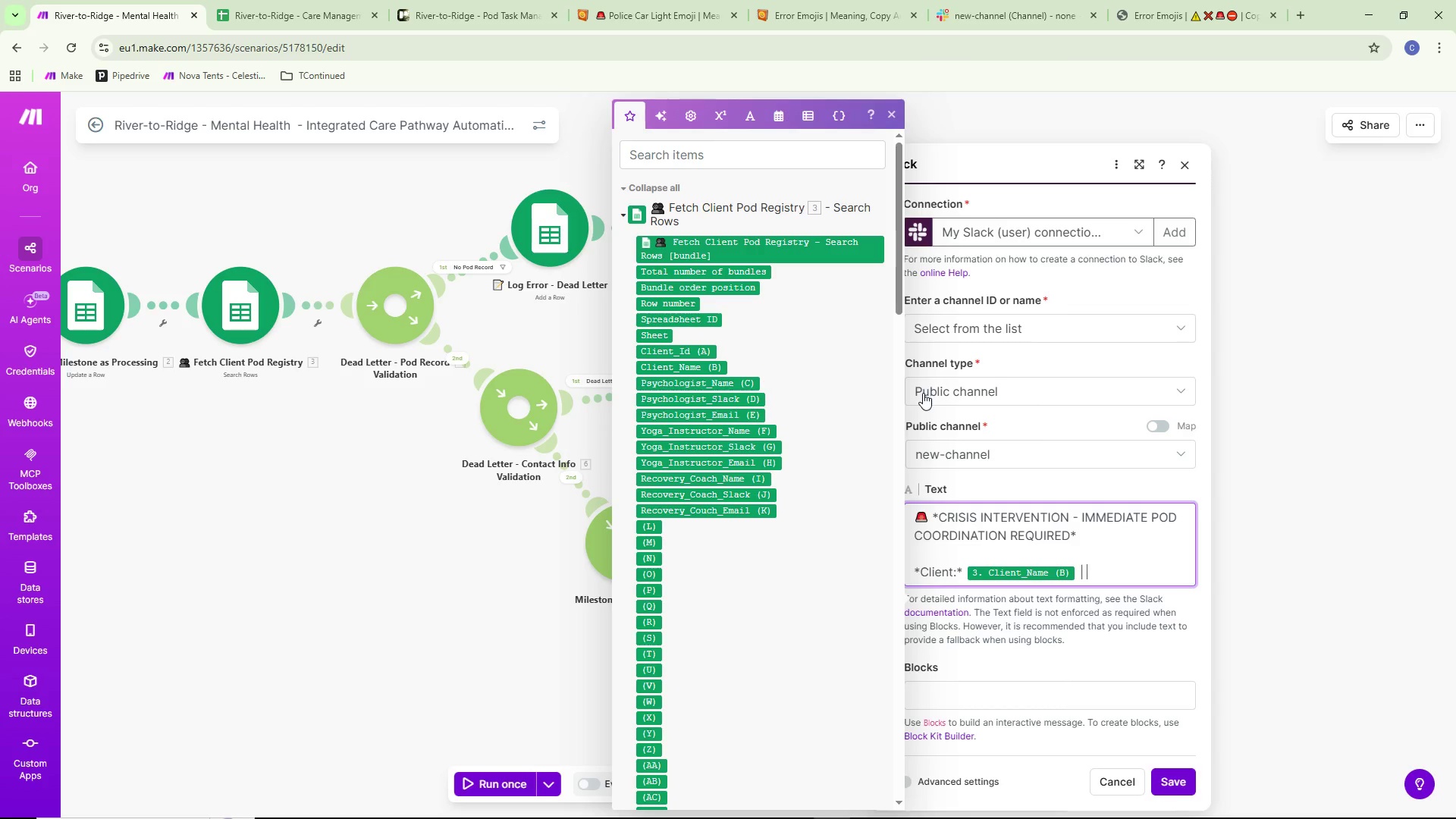 
key(Space)
 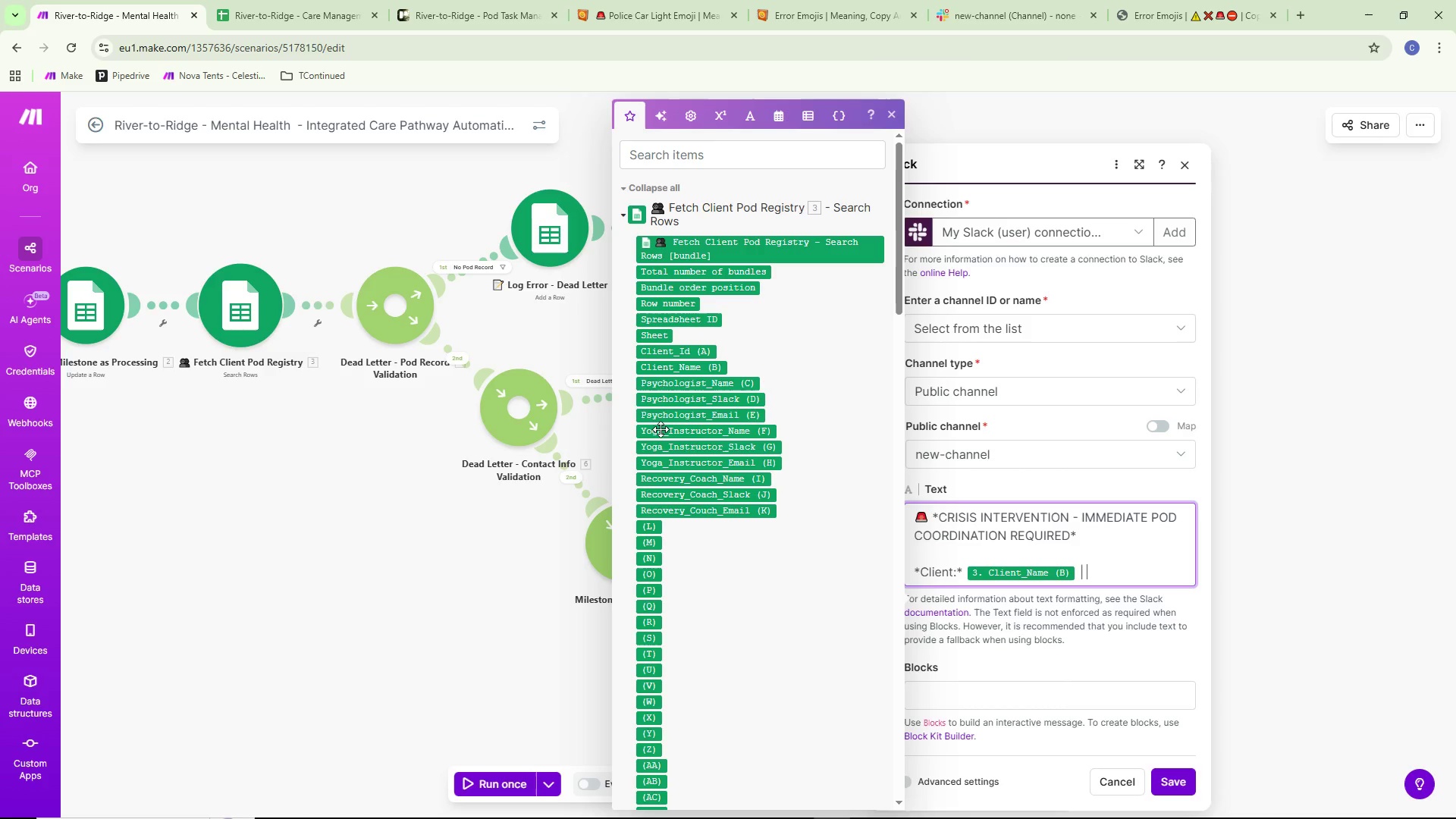 
scroll: coordinate [718, 459], scroll_direction: down, amount: 1.0
 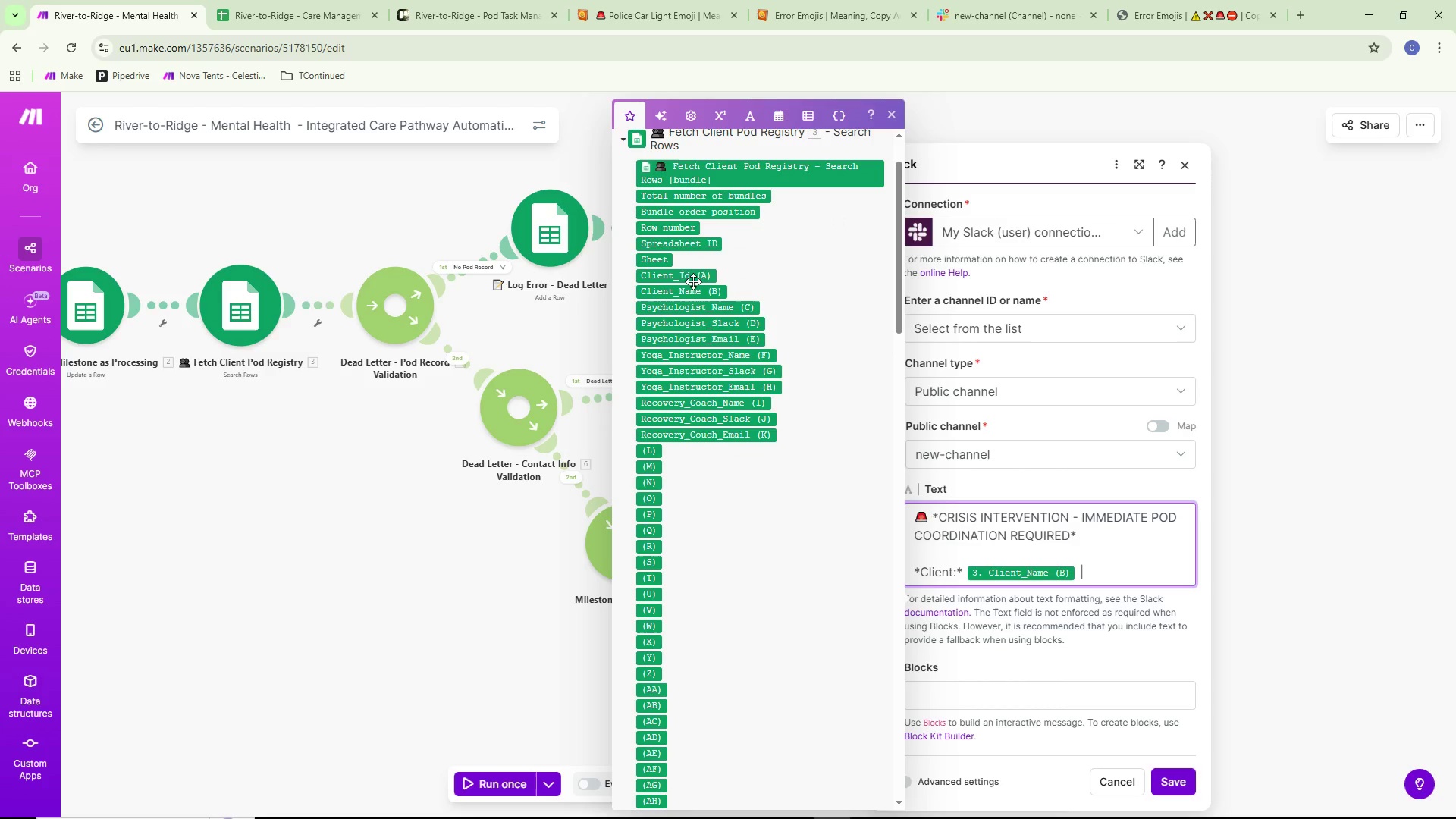 
left_click([694, 275])
 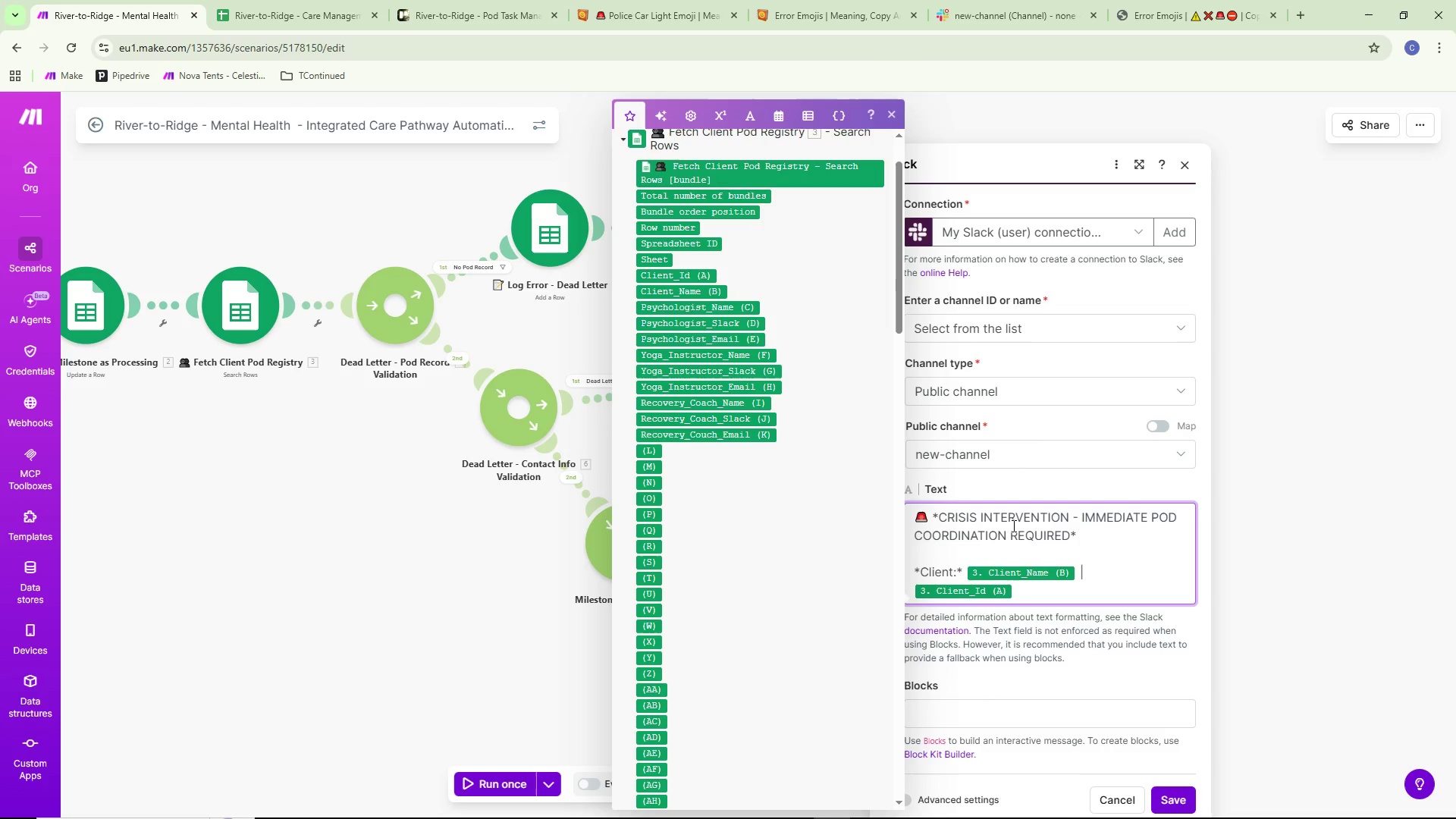 
wait(12.14)
 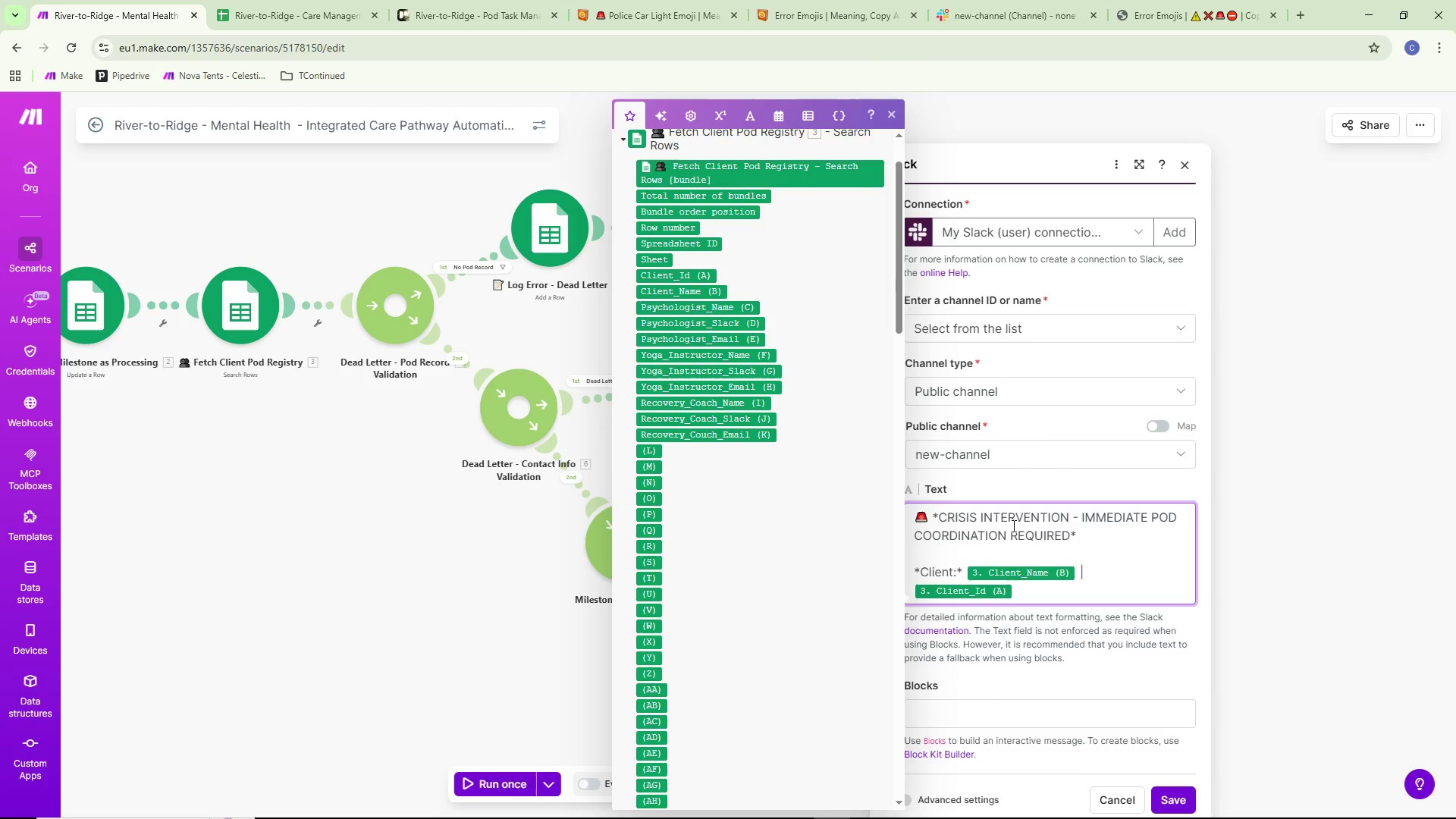 
key(Enter)
 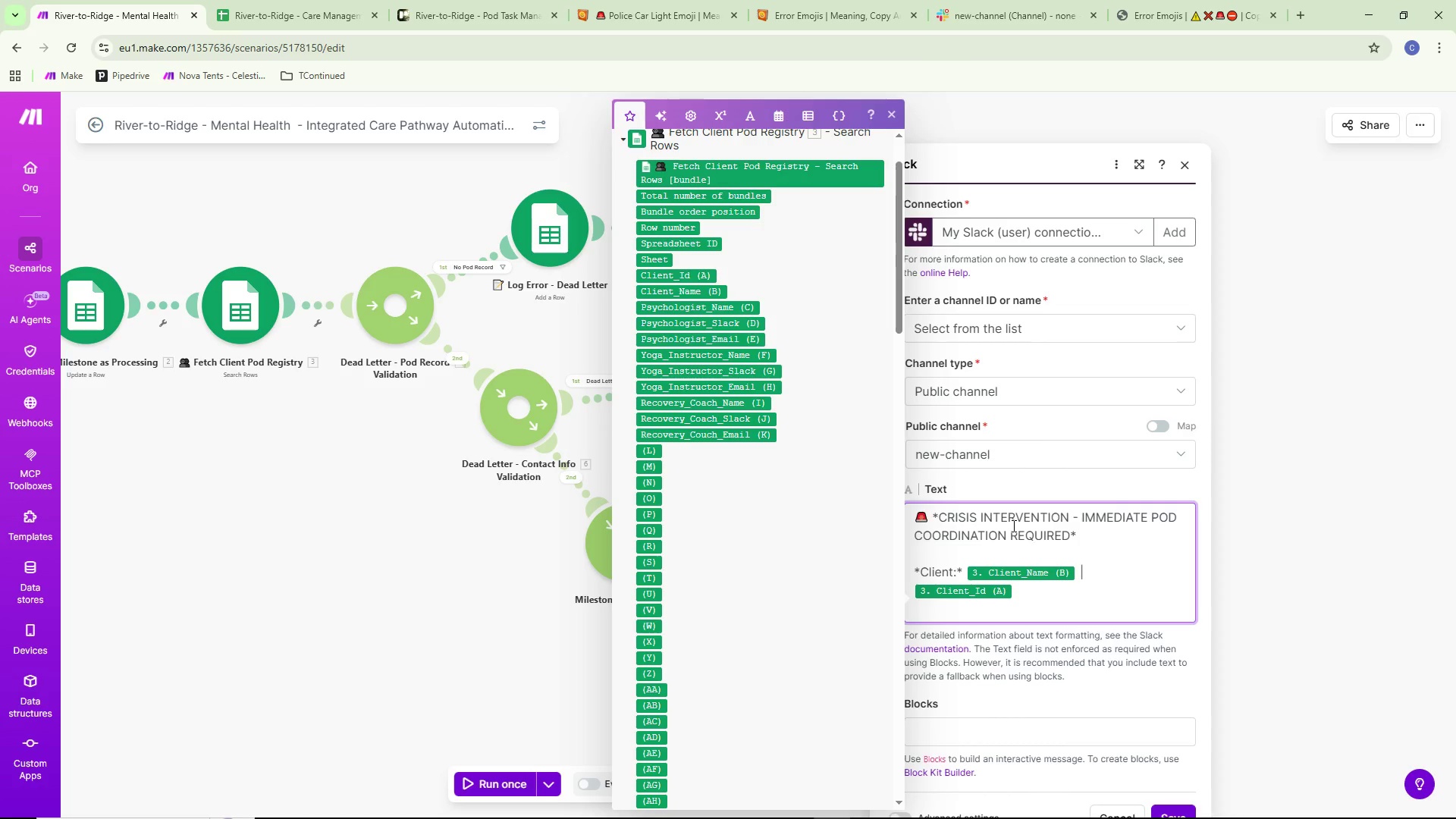 
type(*Milestone:* )
 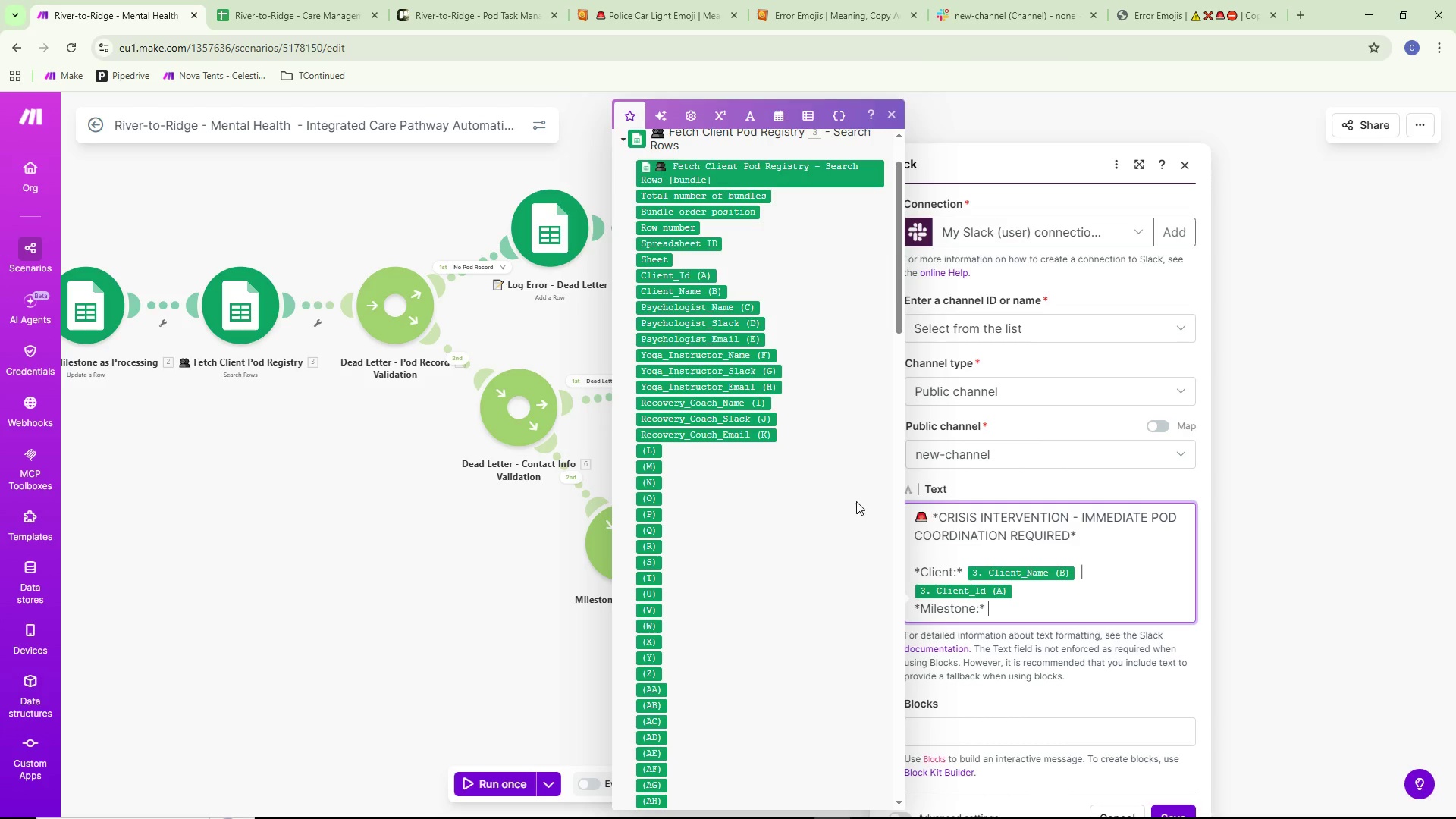 
scroll: coordinate [774, 507], scroll_direction: down, amount: 25.0
 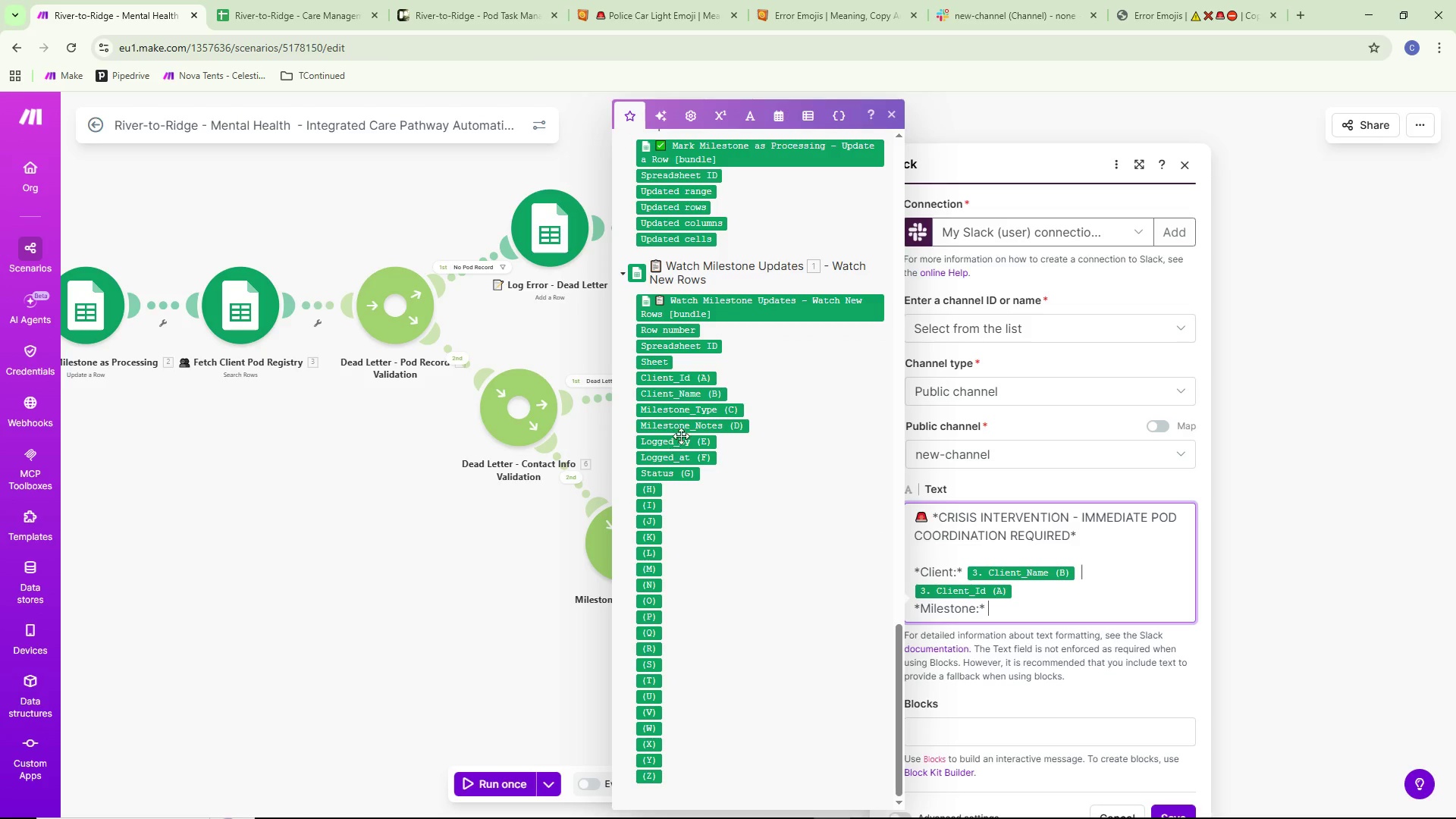 
left_click([689, 408])
 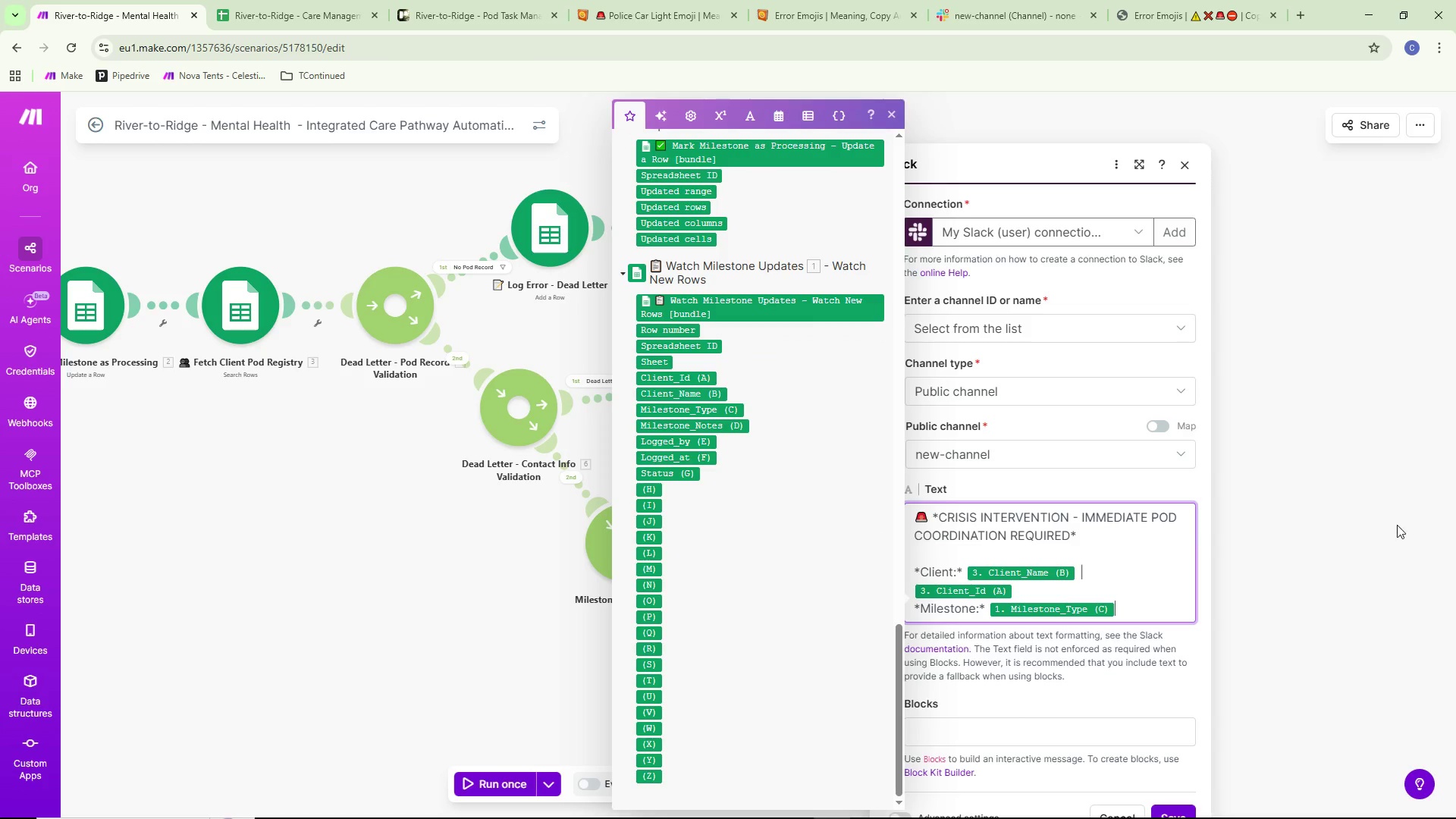 
wait(7.78)
 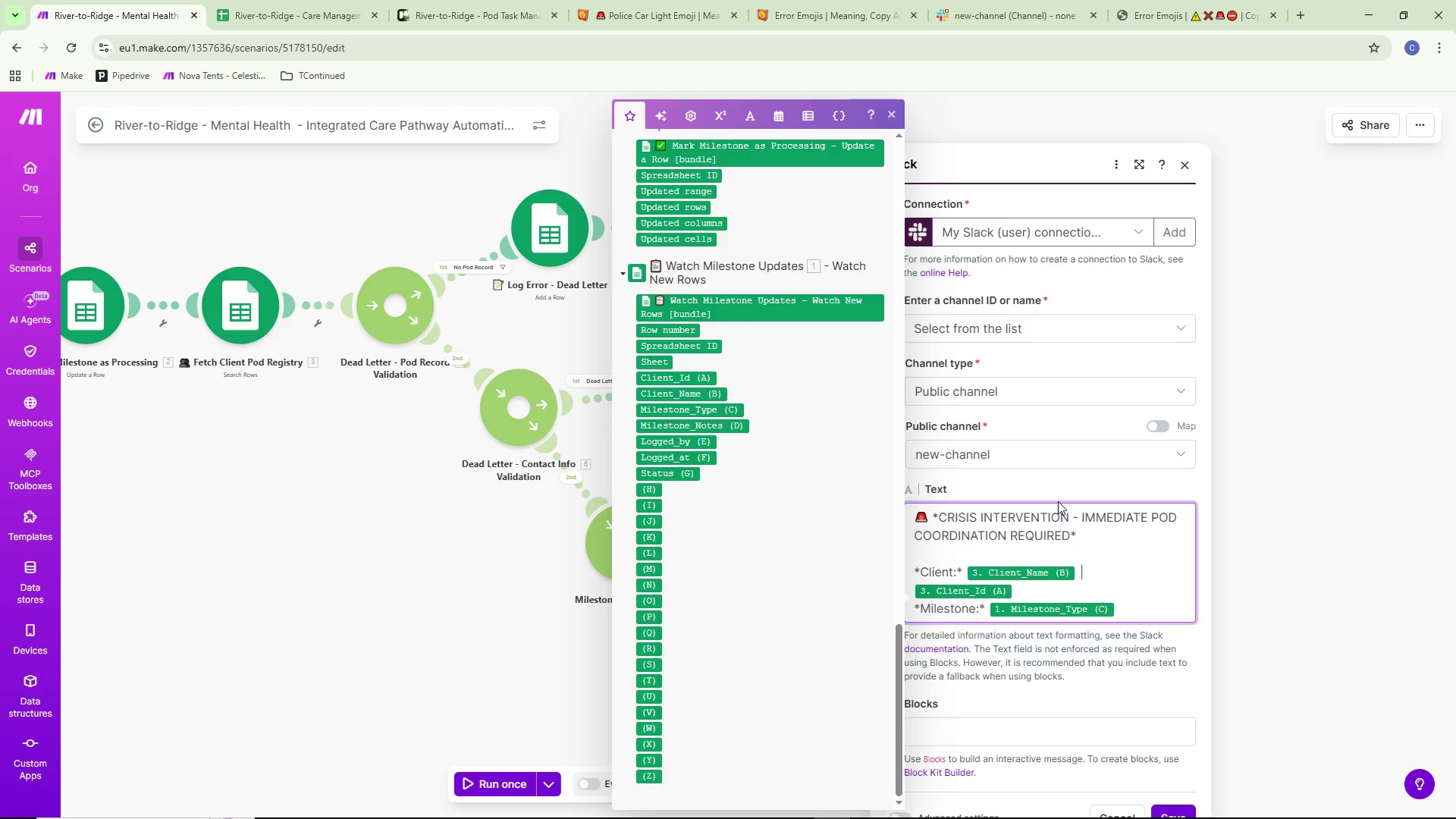 
key(Enter)
 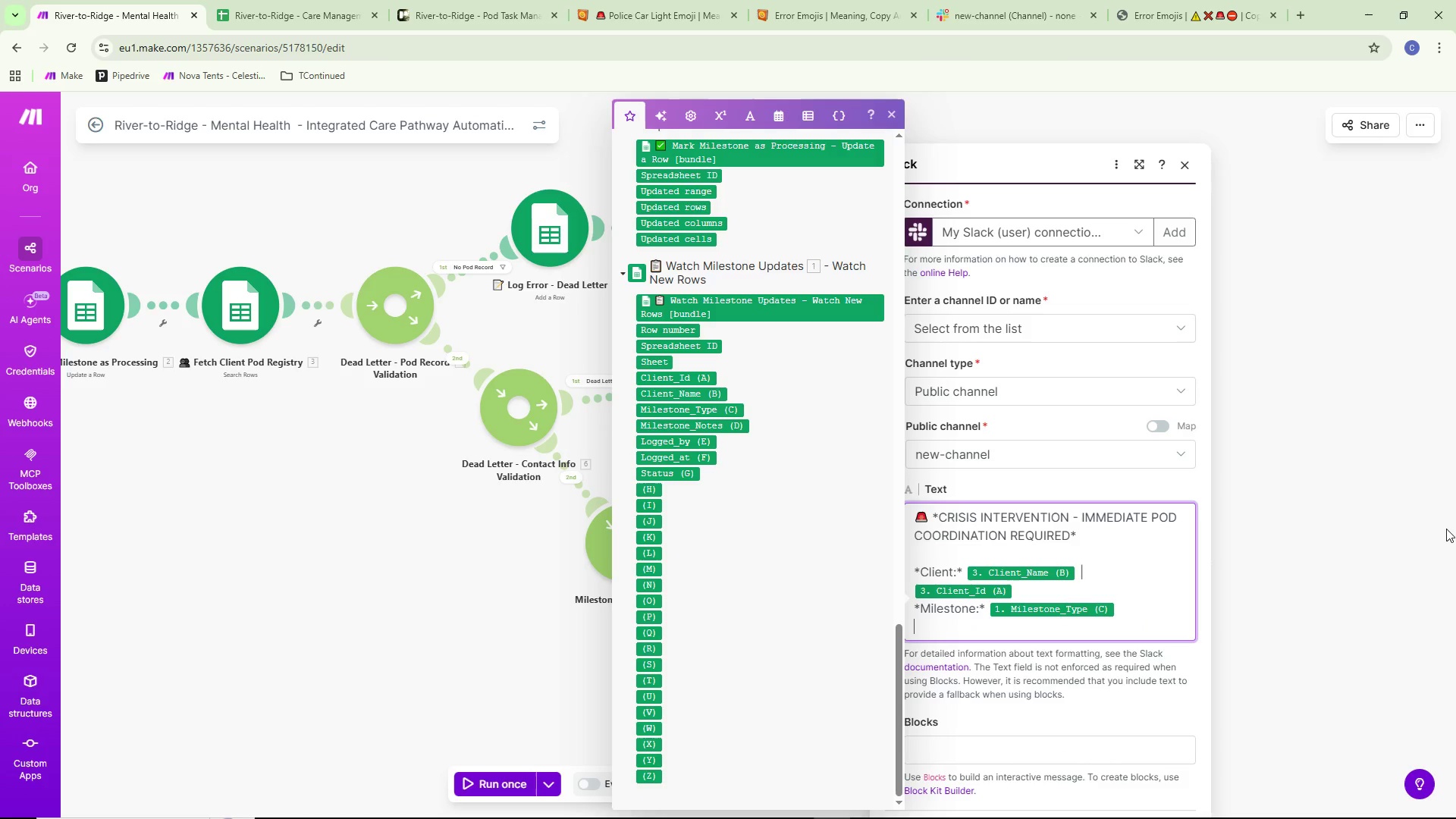 
type(*Logged By:* )
 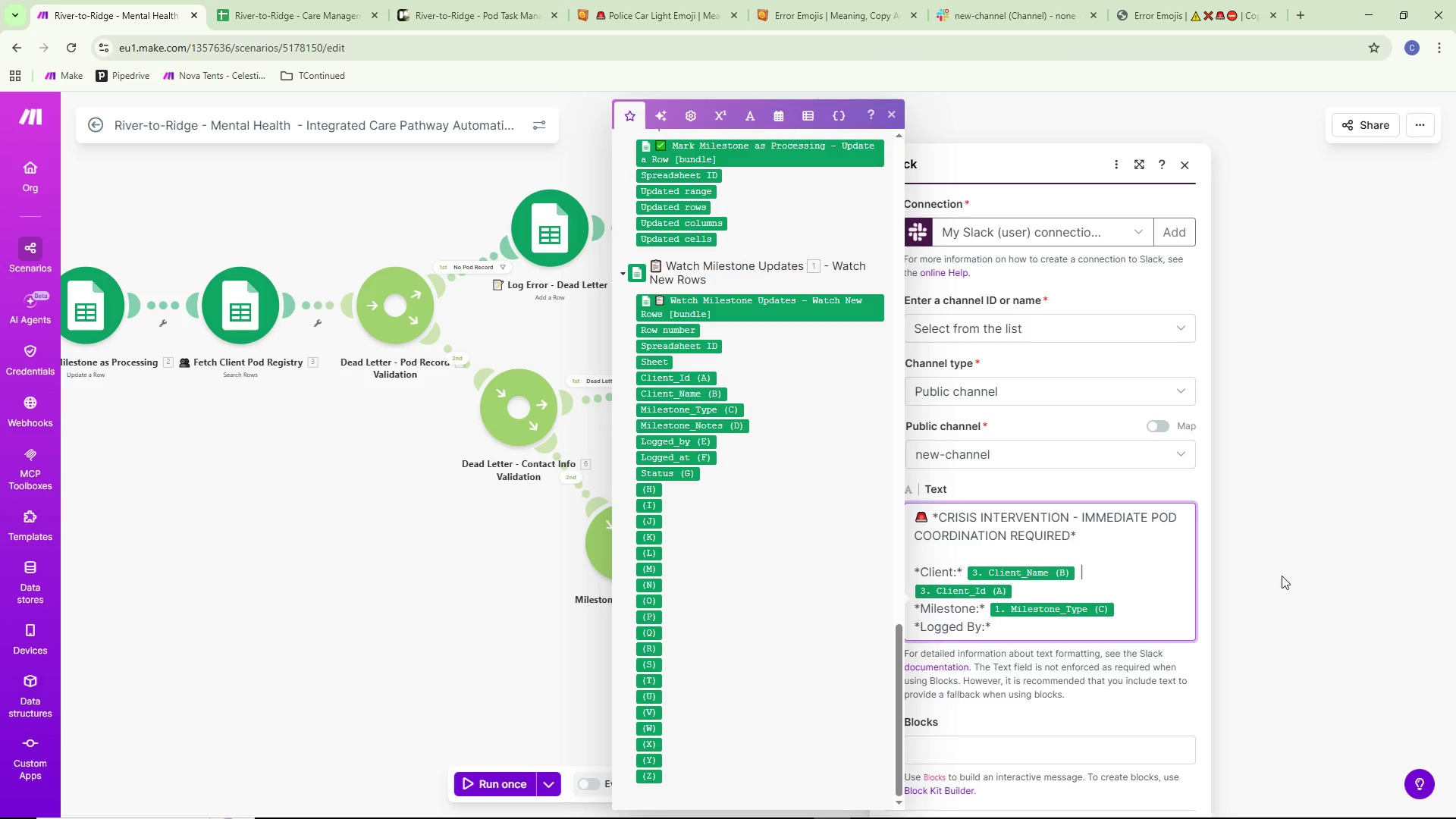 
left_click([673, 443])
 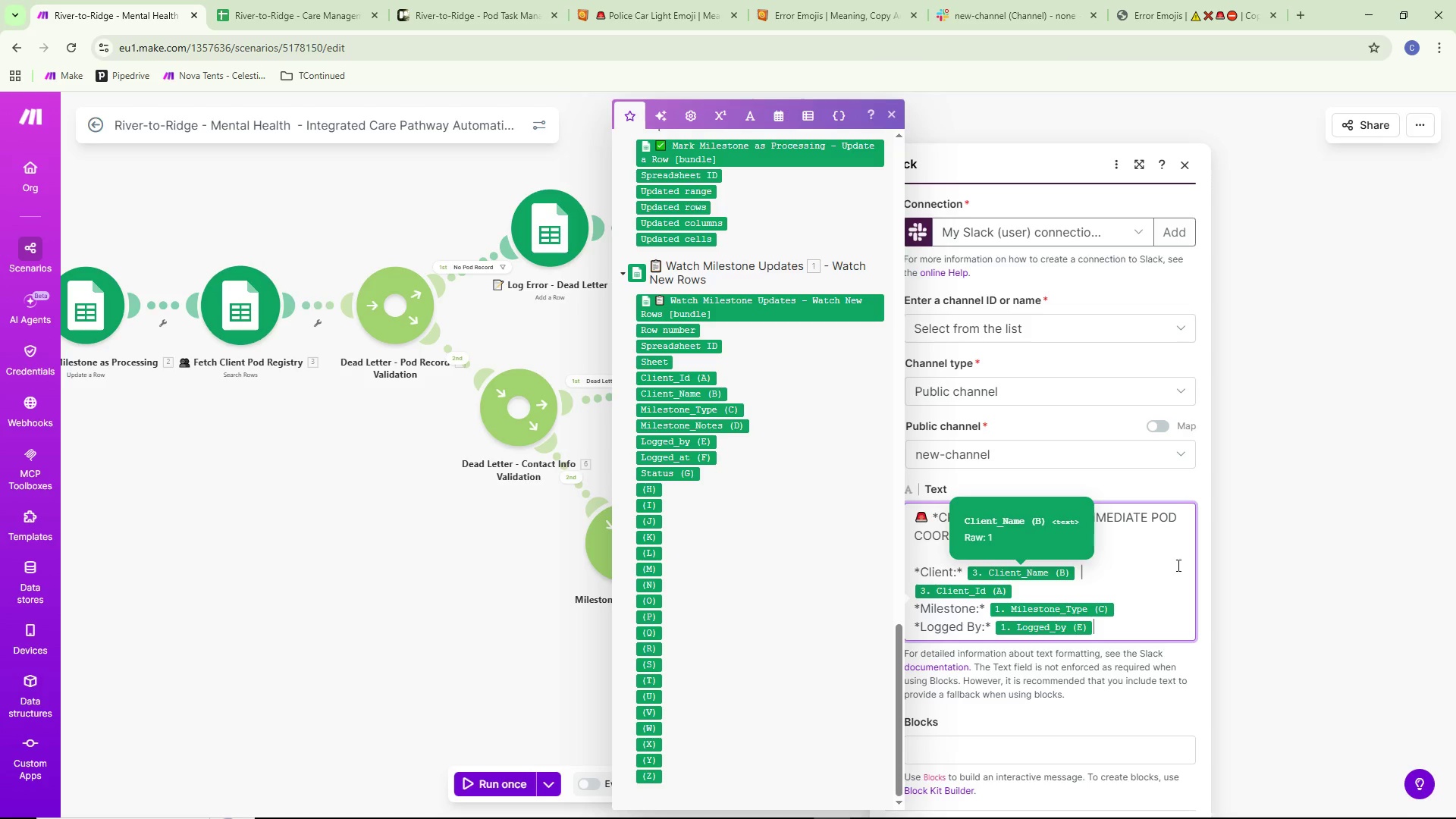 
key(Enter)
 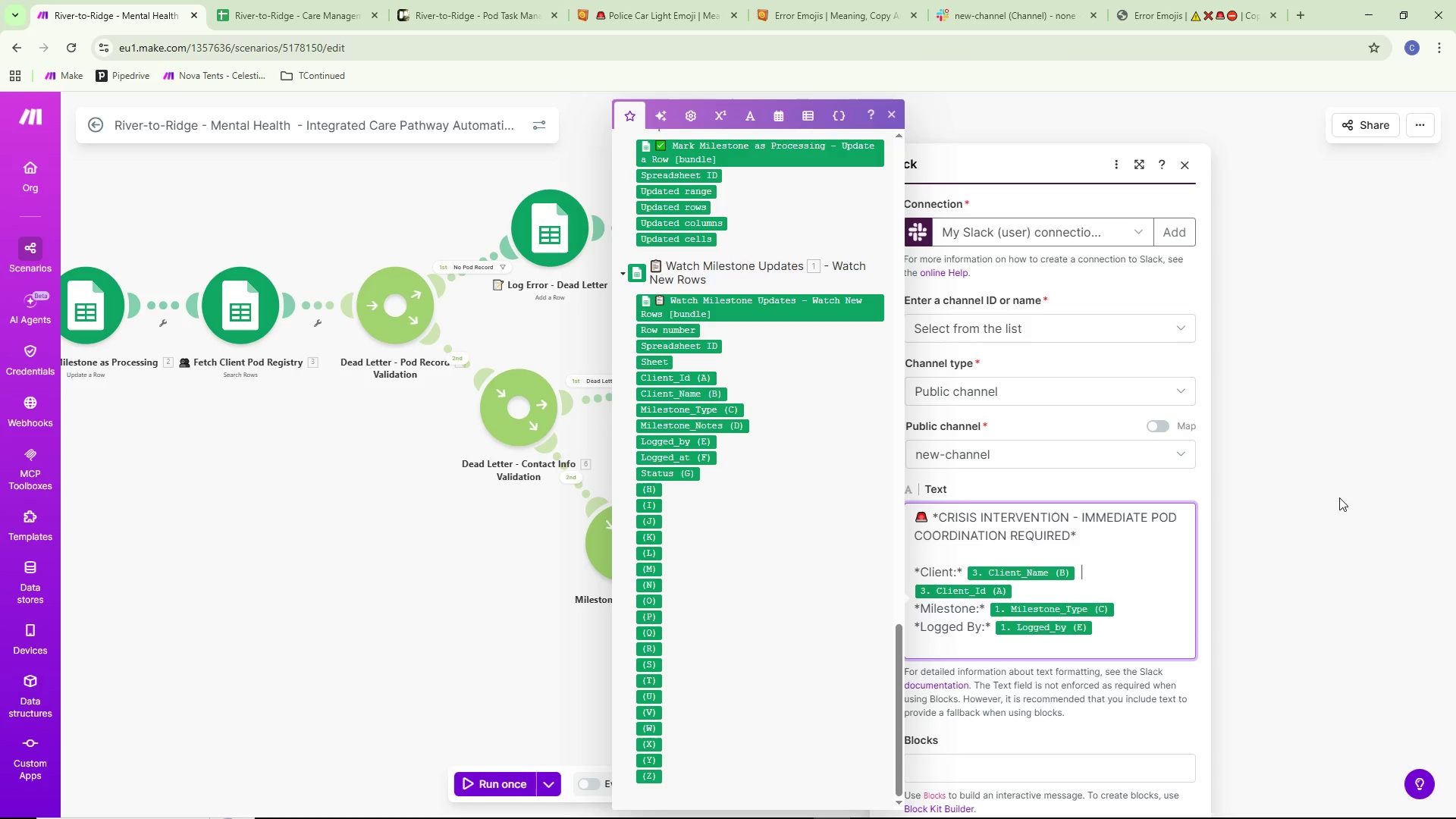 
type(*Time:*)
 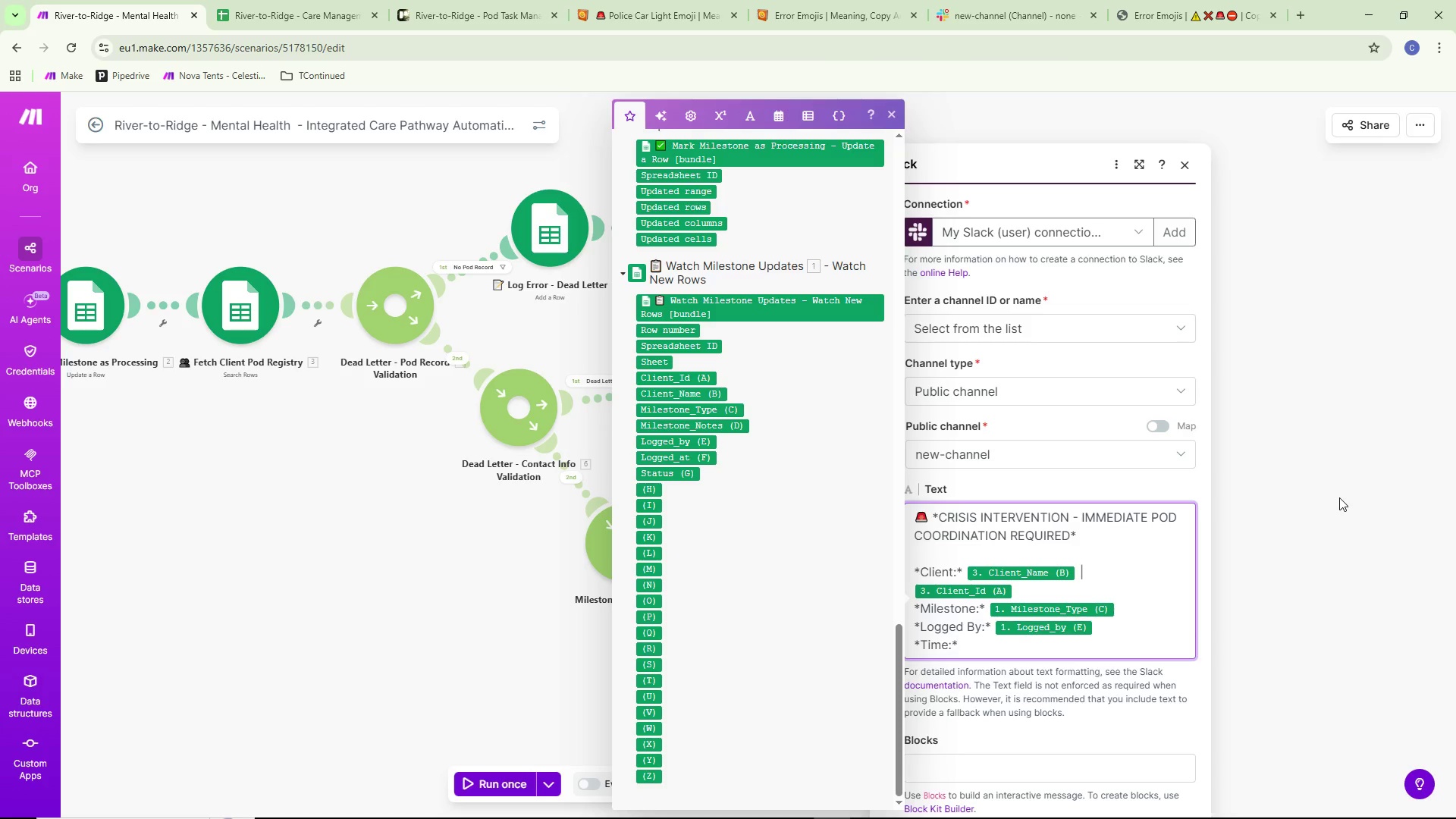 
key(Space)
 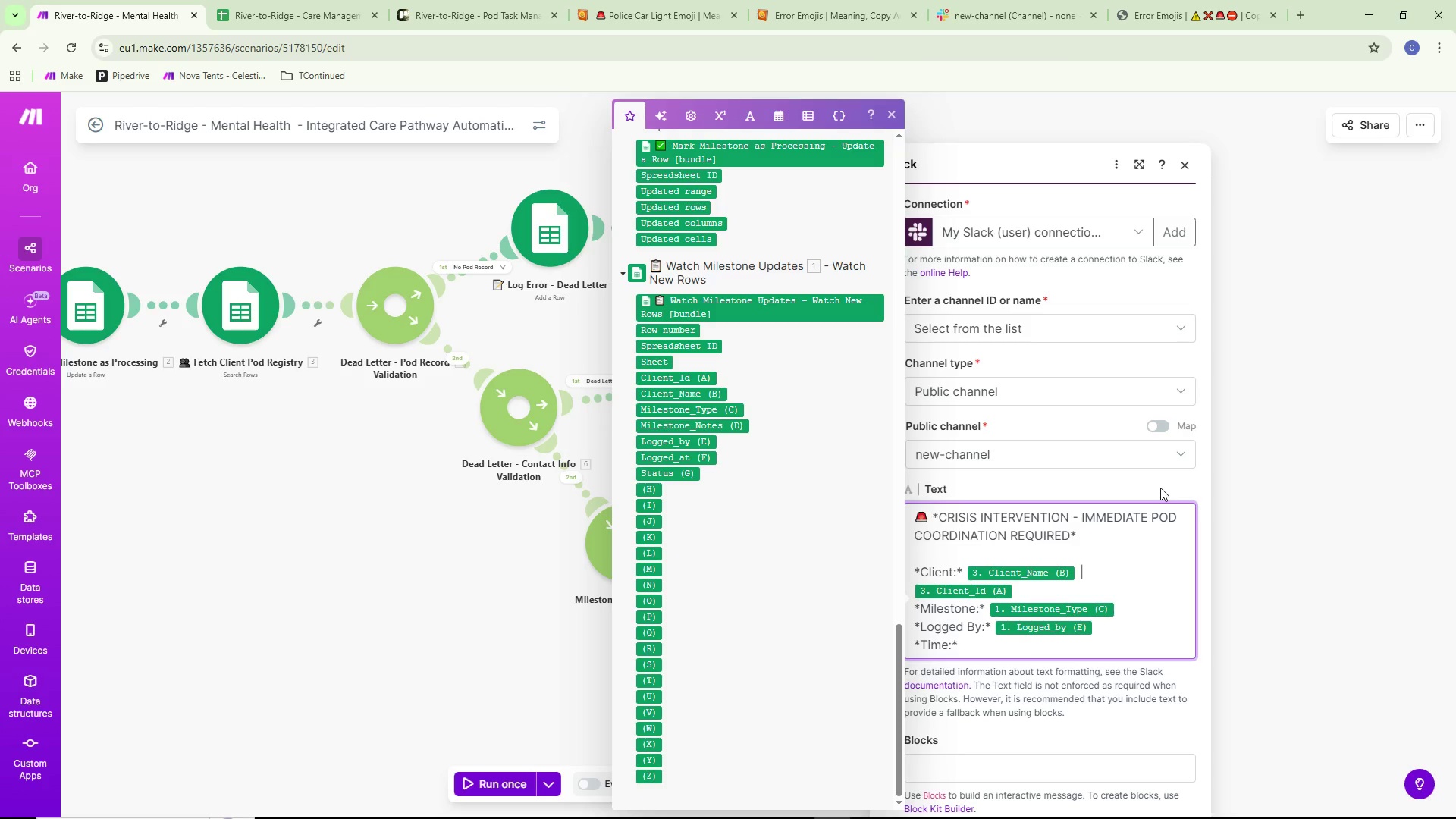 
wait(13.23)
 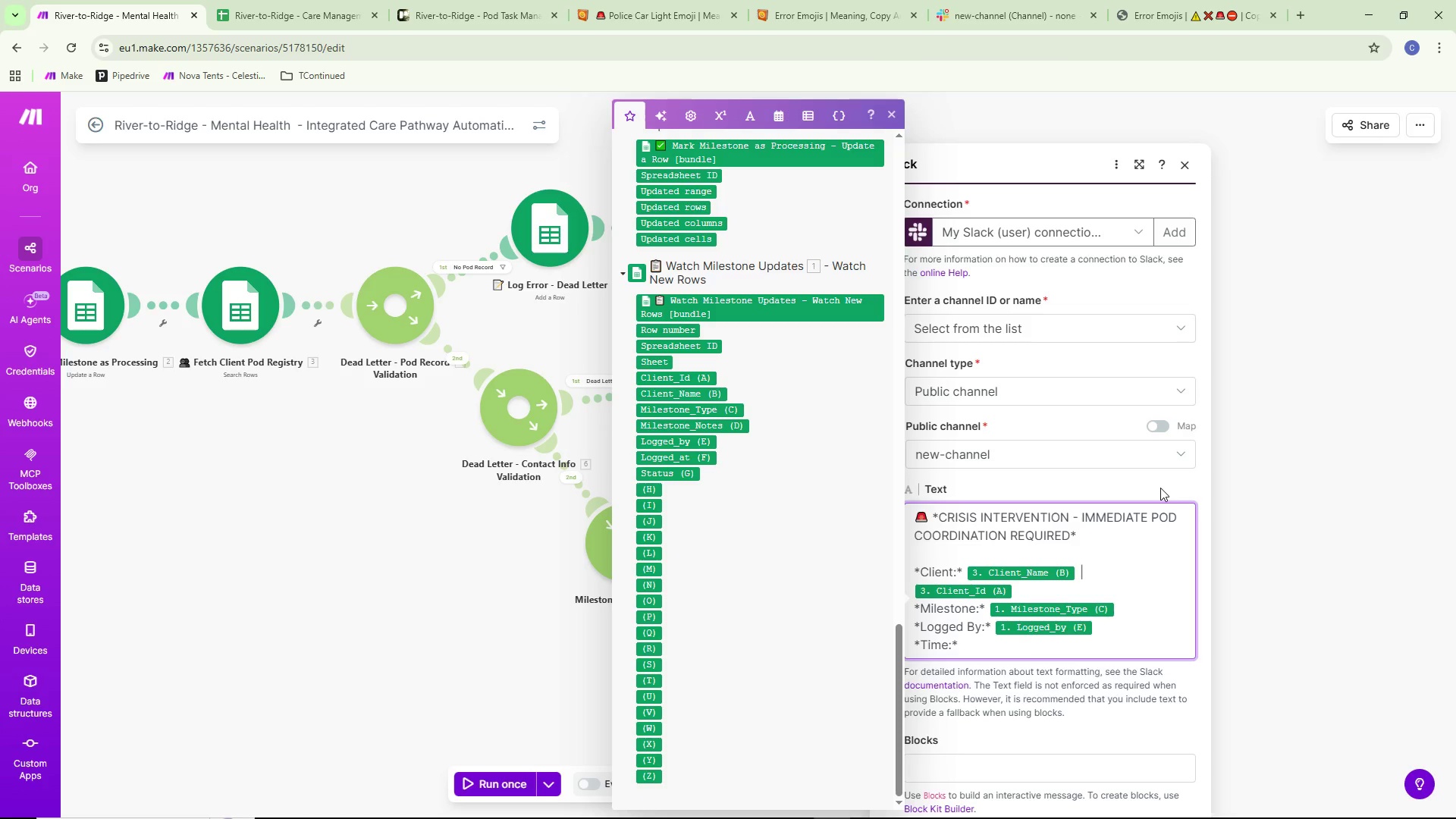 
scroll: coordinate [1153, 485], scroll_direction: down, amount: 1.0
 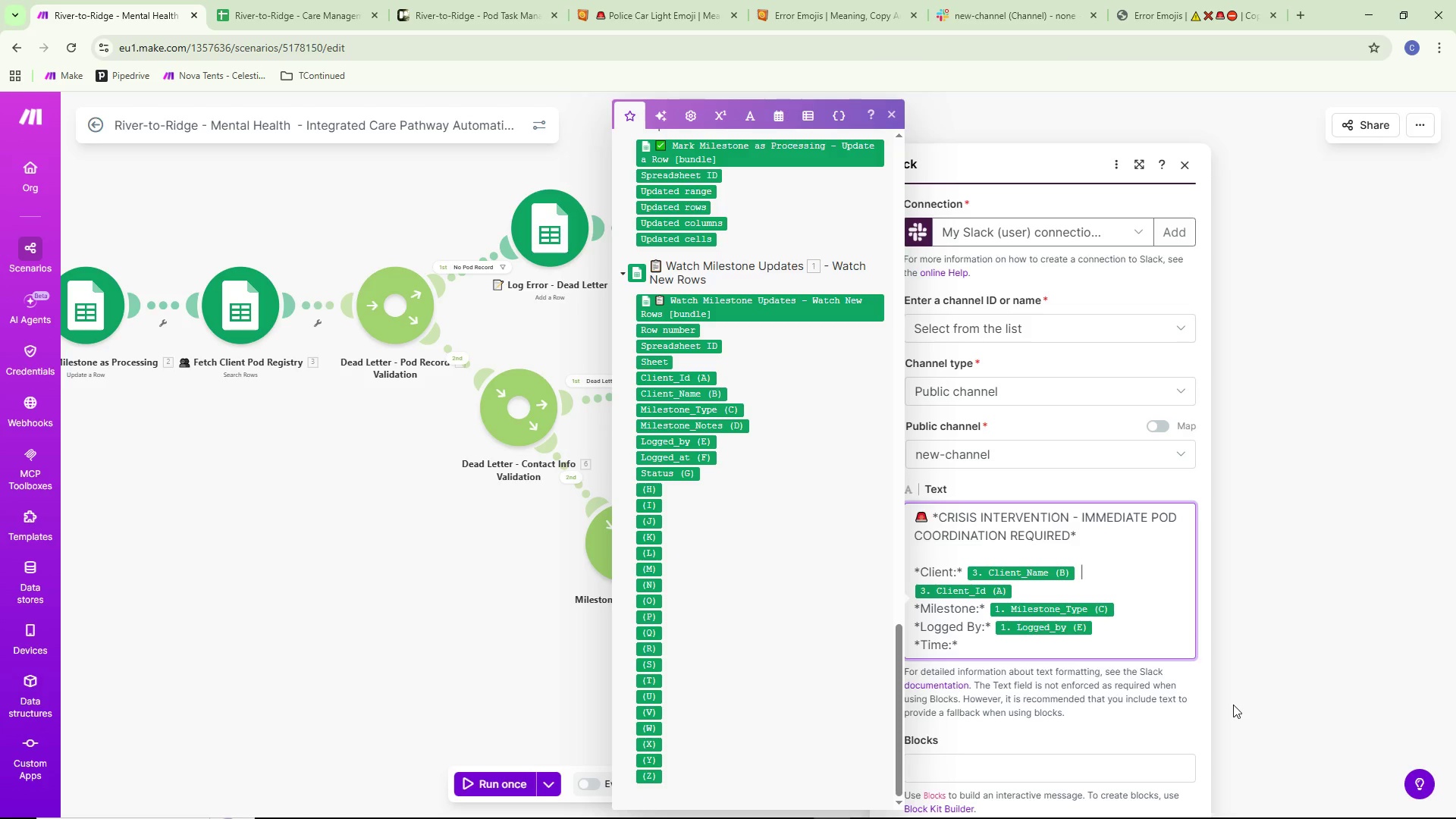 
wait(27.2)
 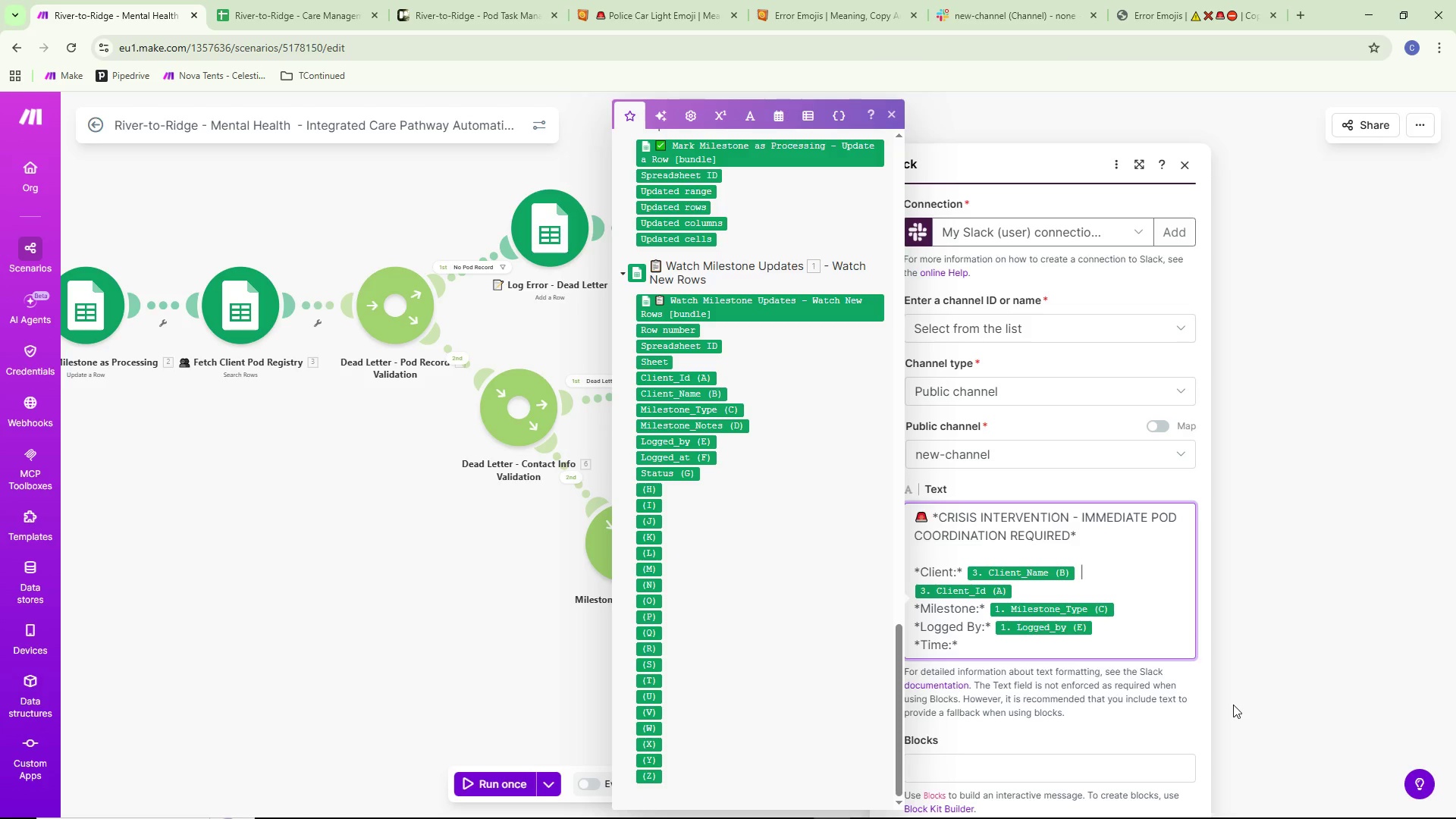 
scroll: coordinate [1094, 714], scroll_direction: down, amount: 2.0
 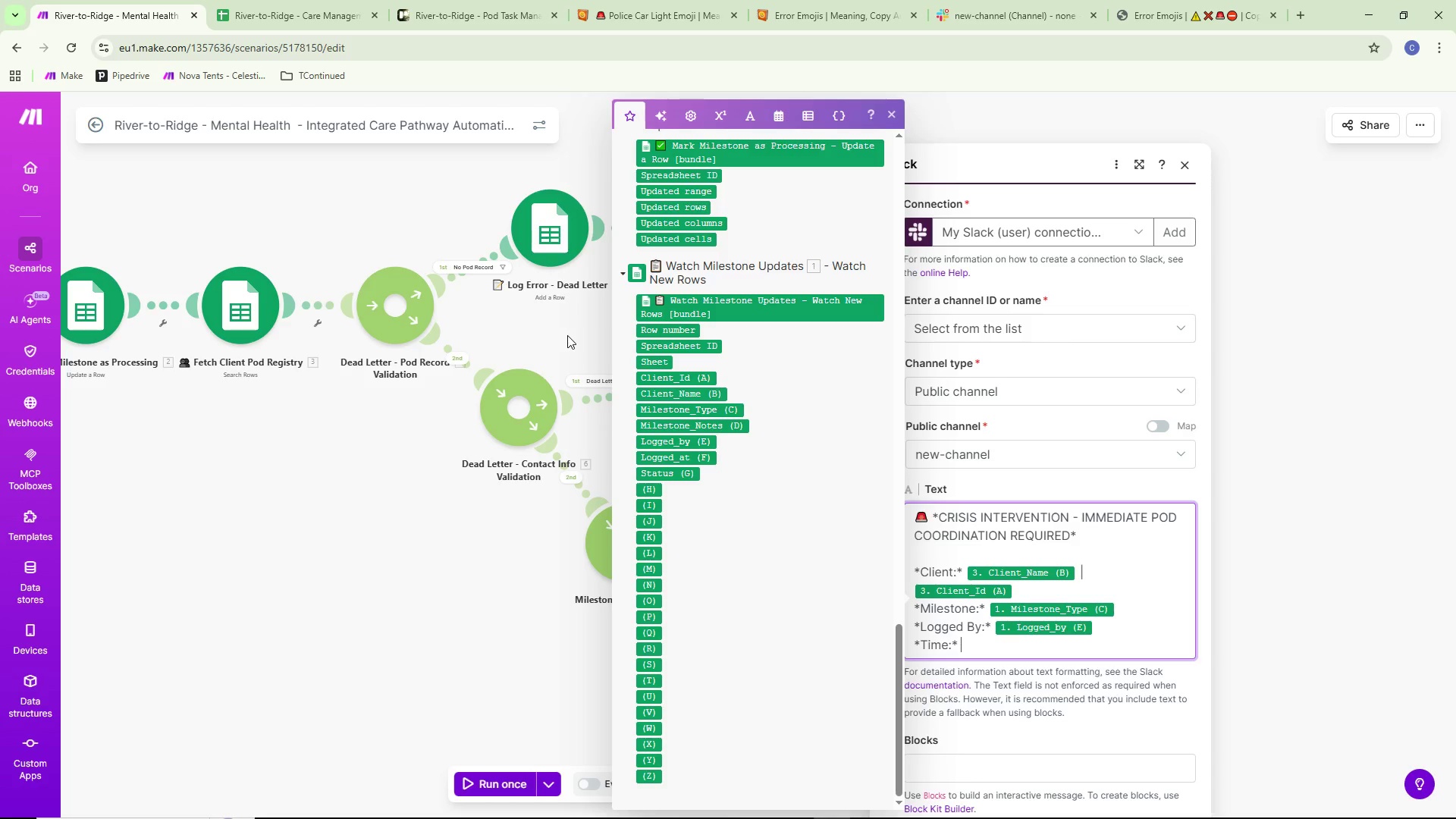 
wait(25.16)
 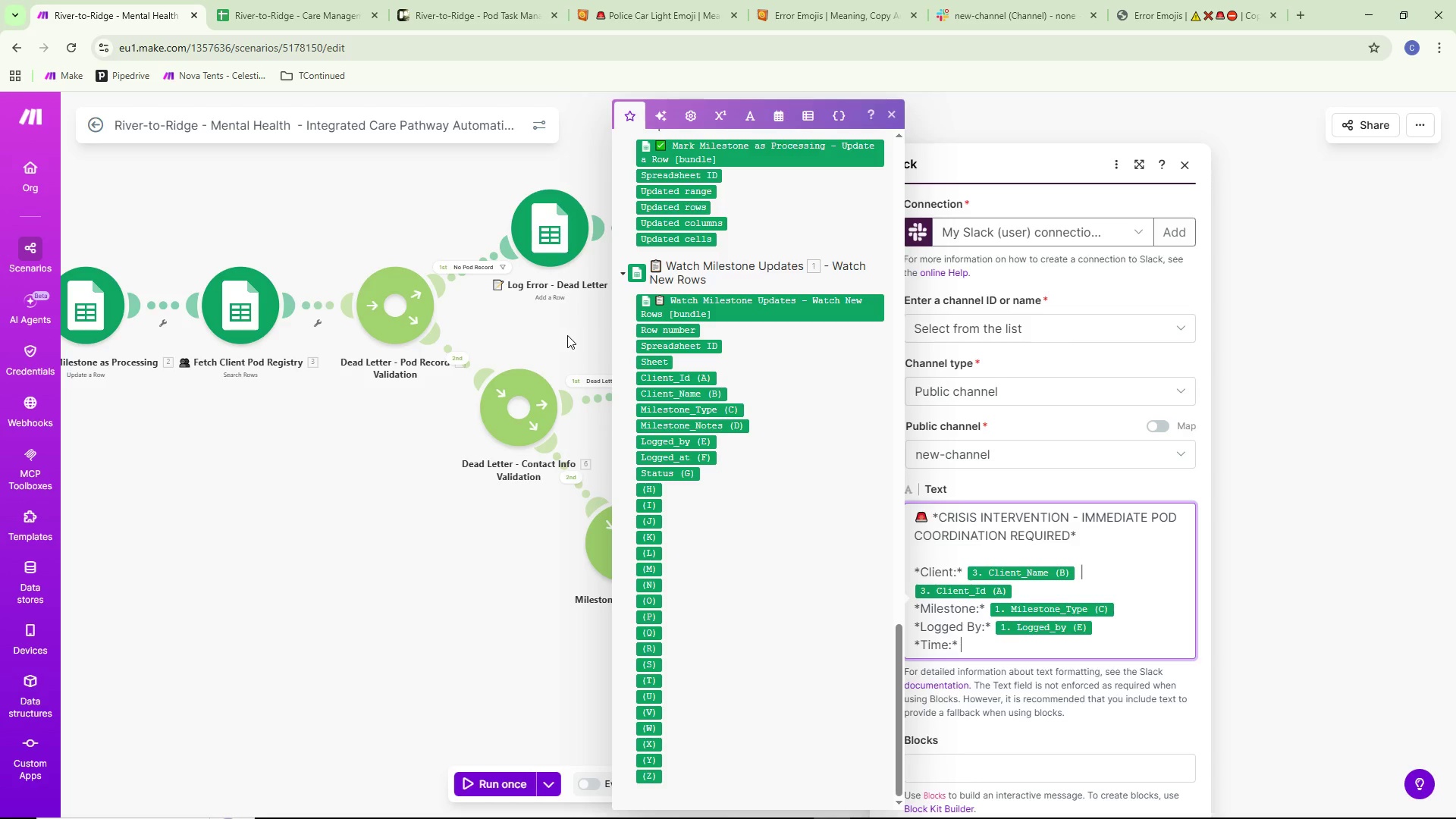 
left_click([963, 651])
 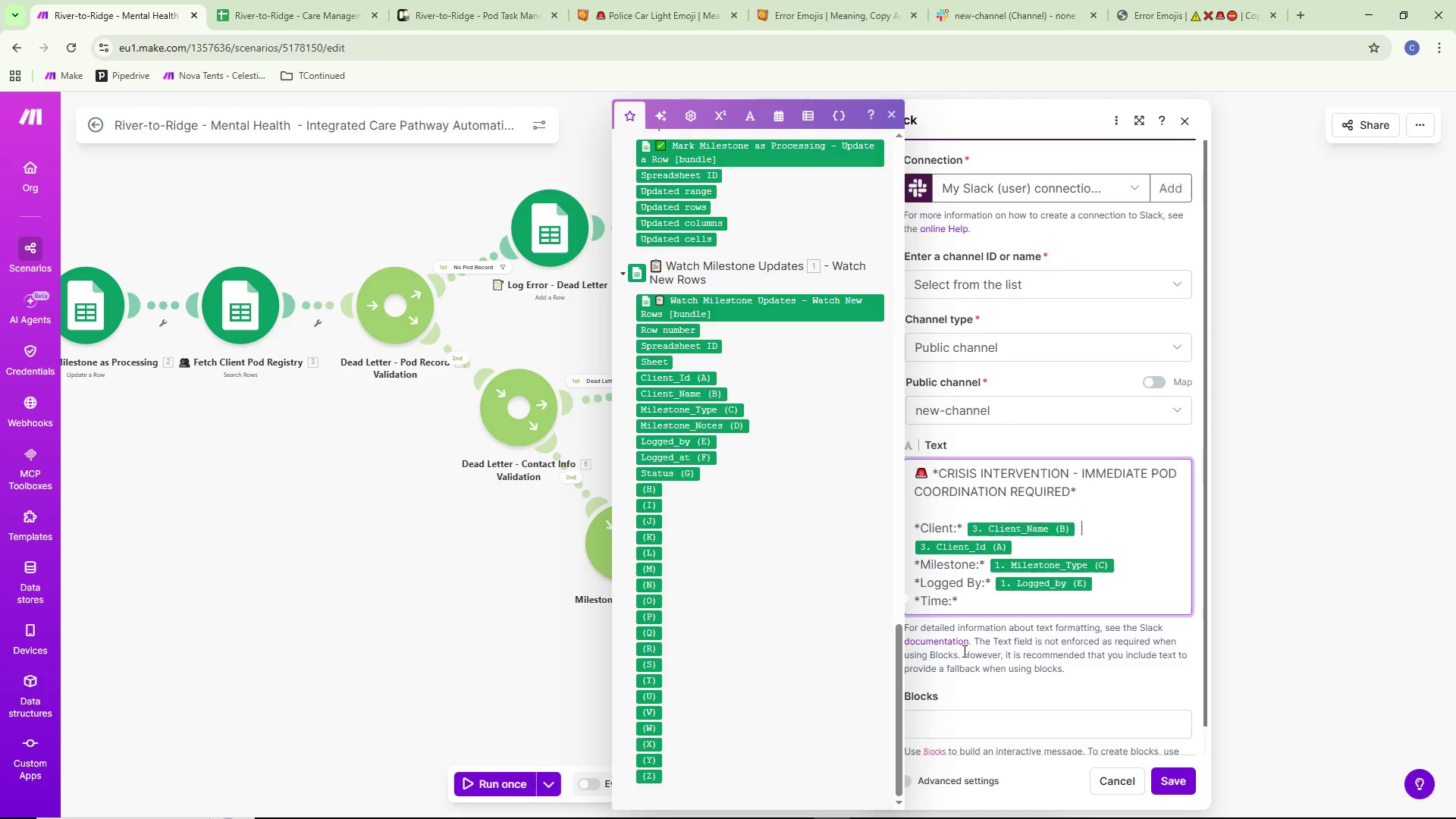 
type(formar)
 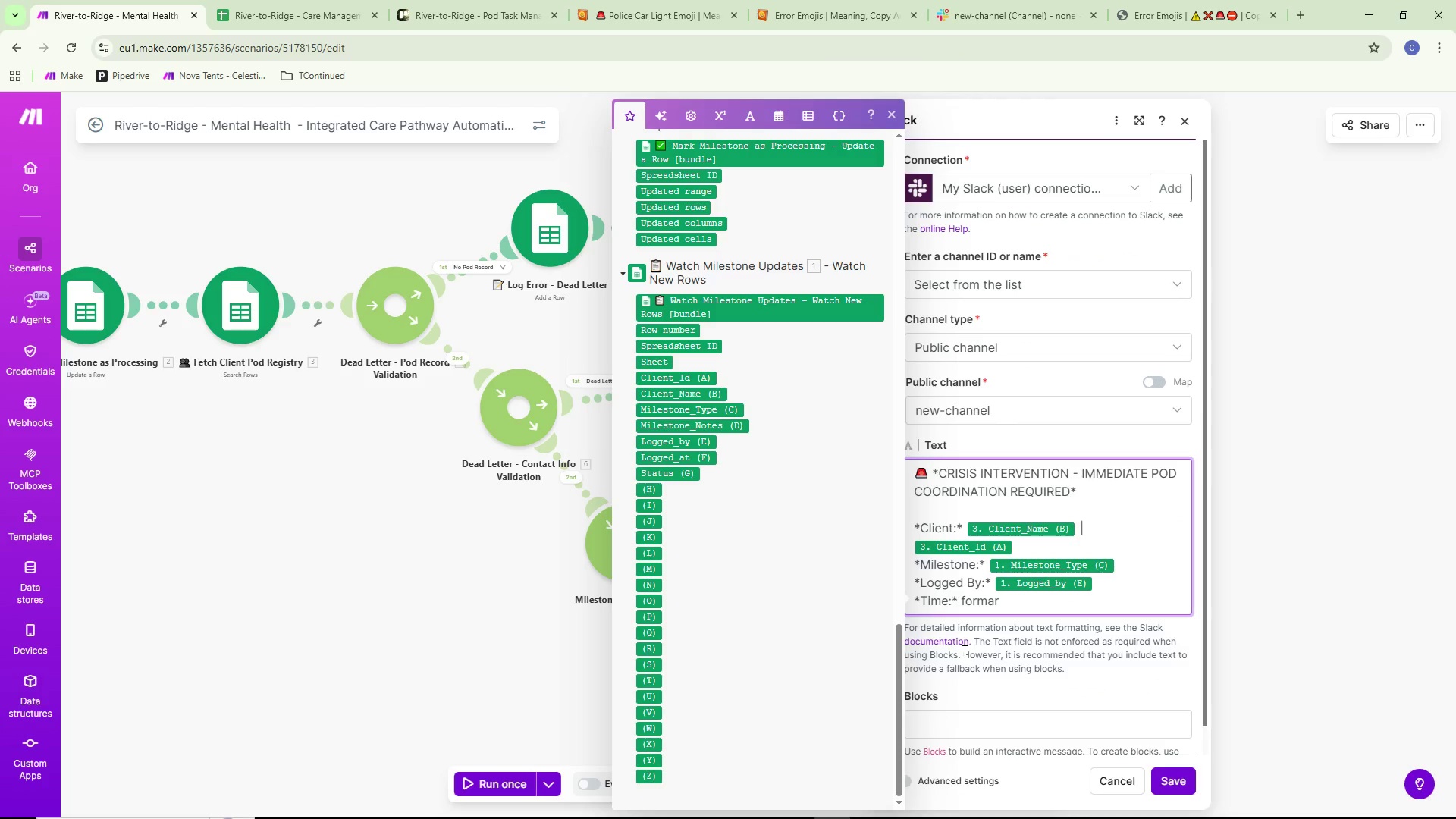 
key(Enter)
 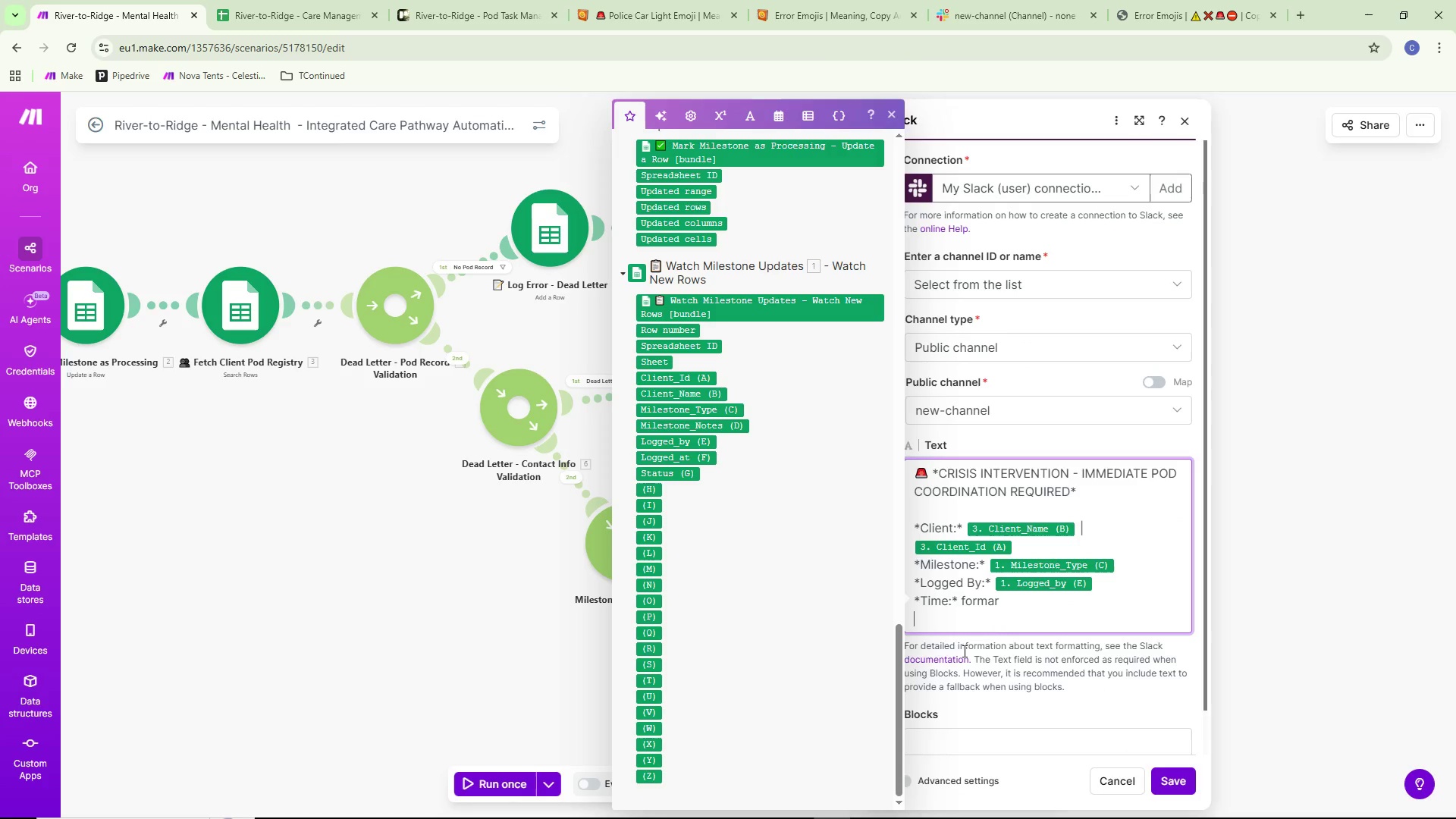 
type(t)
key(Backspace)
key(Backspace)
key(Backspace)
type(tDate()
 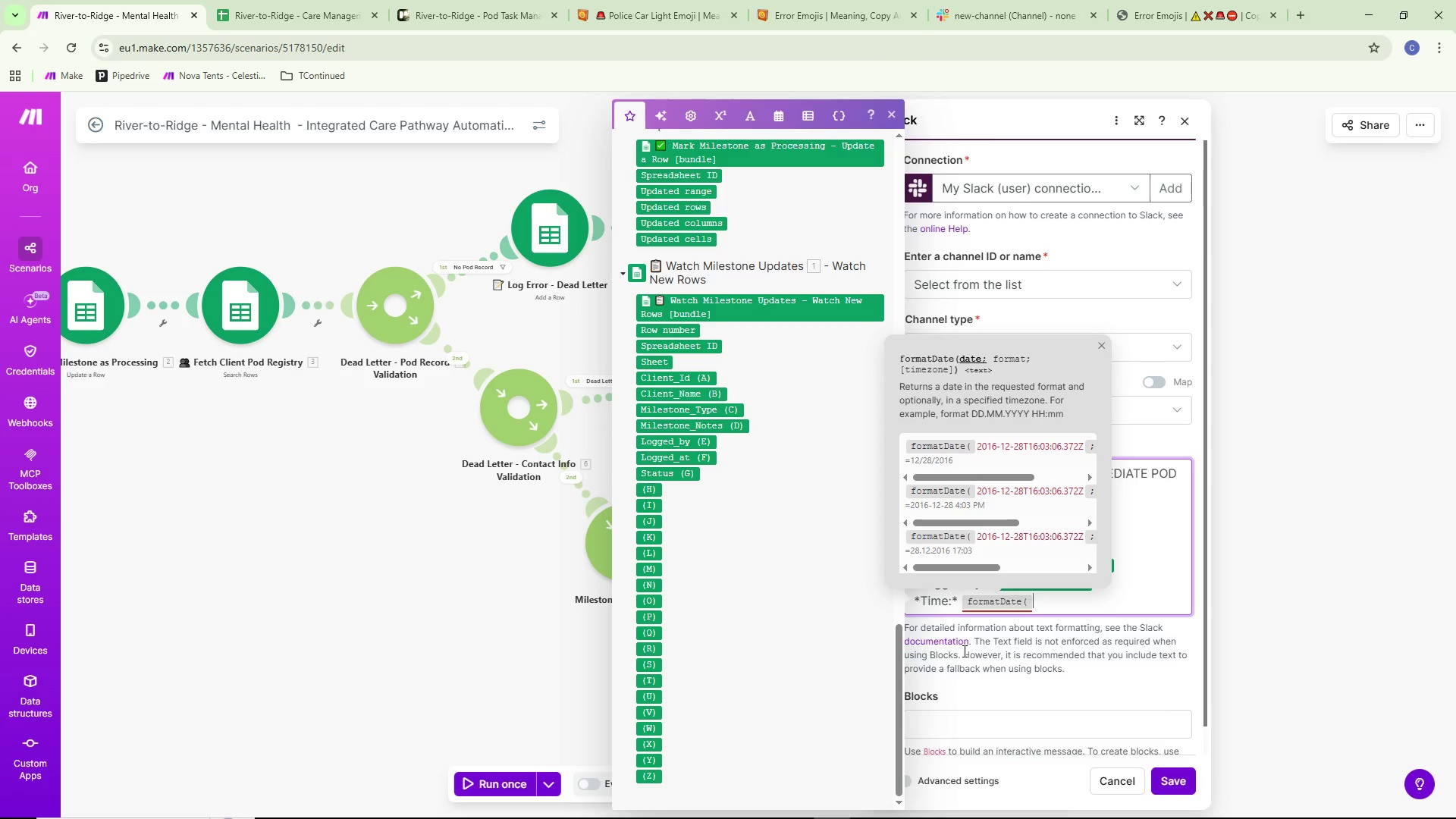 
wait(7.59)
 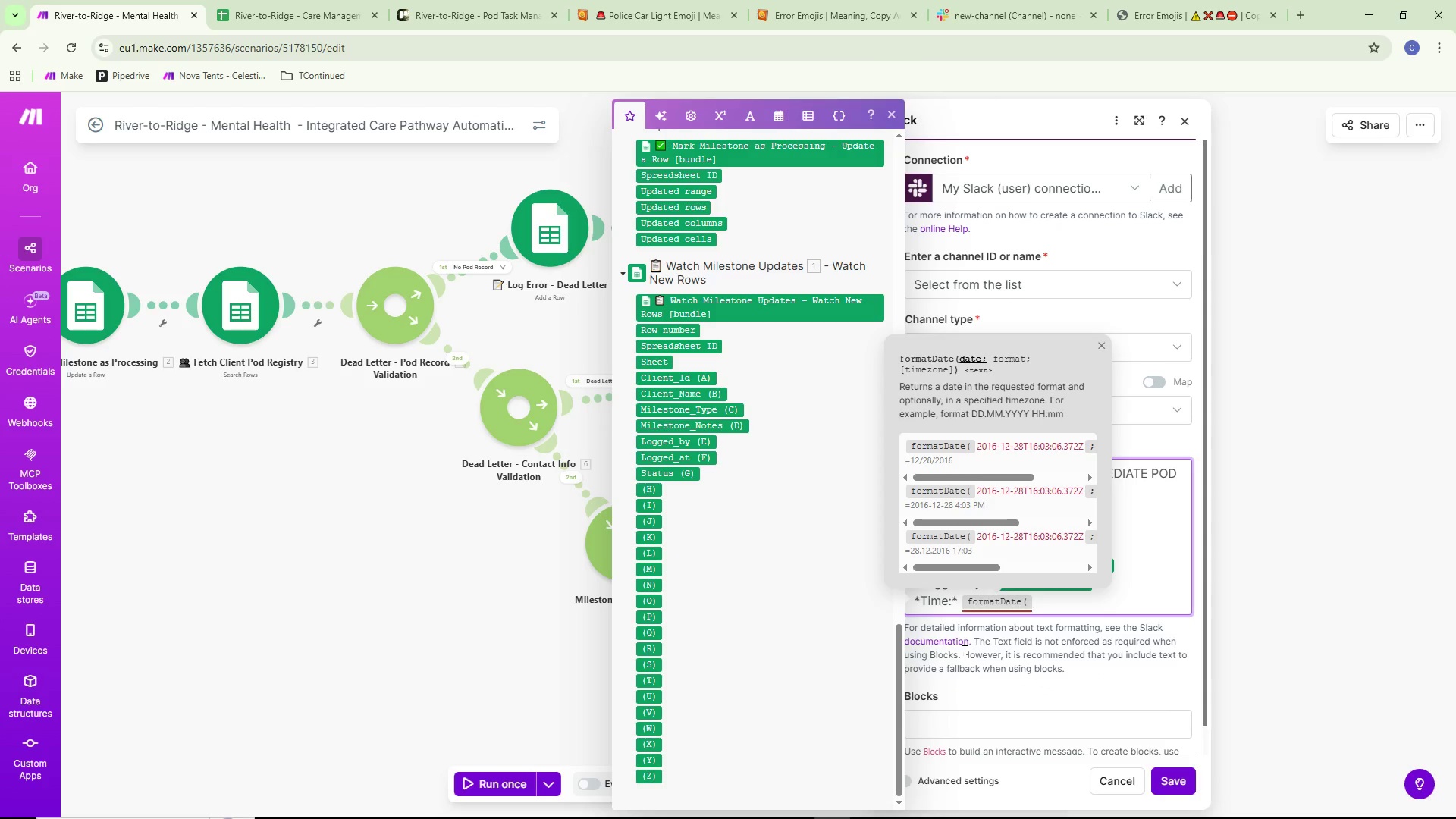 
scroll: coordinate [730, 540], scroll_direction: down, amount: 3.0
 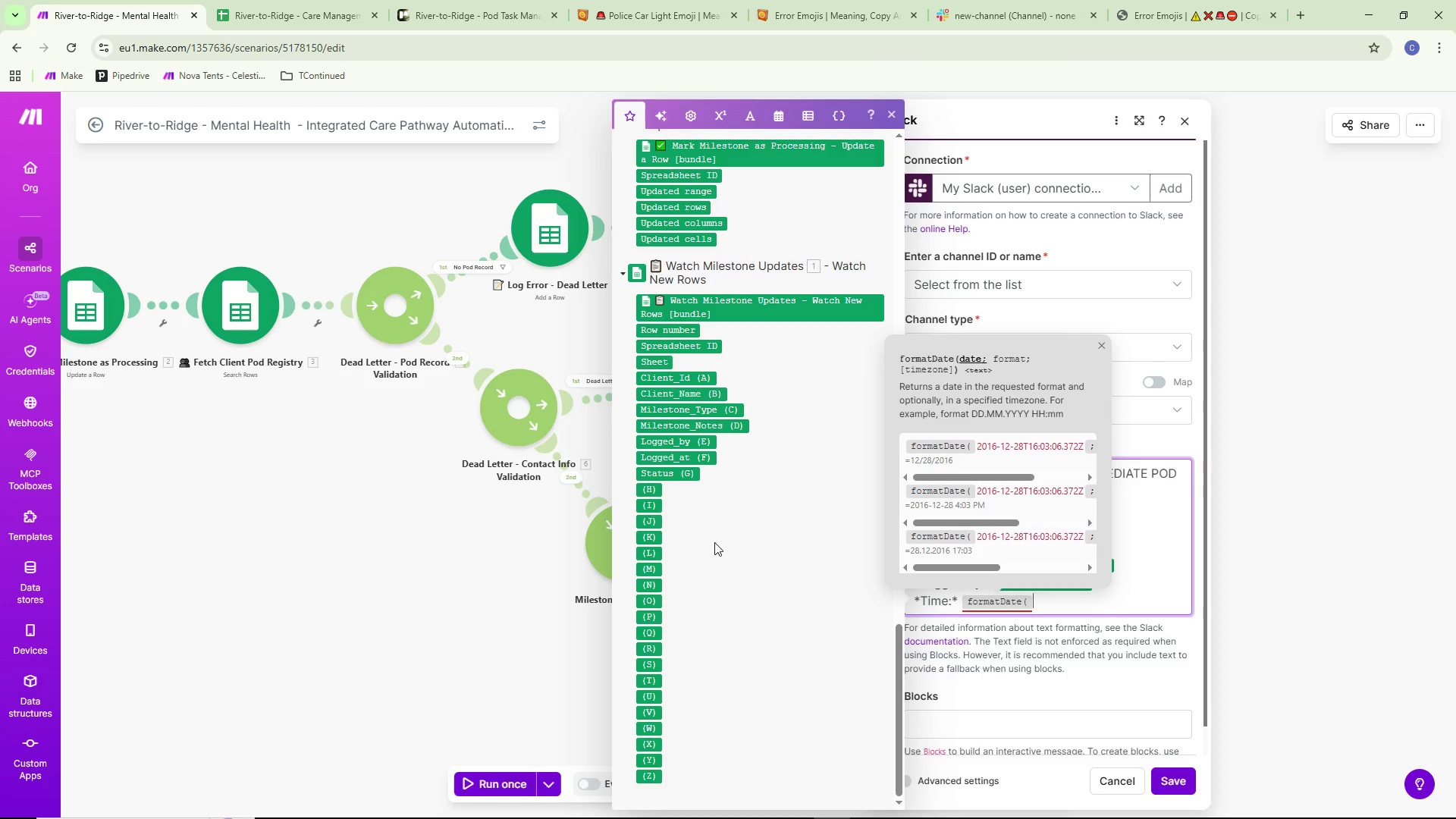 
wait(10.99)
 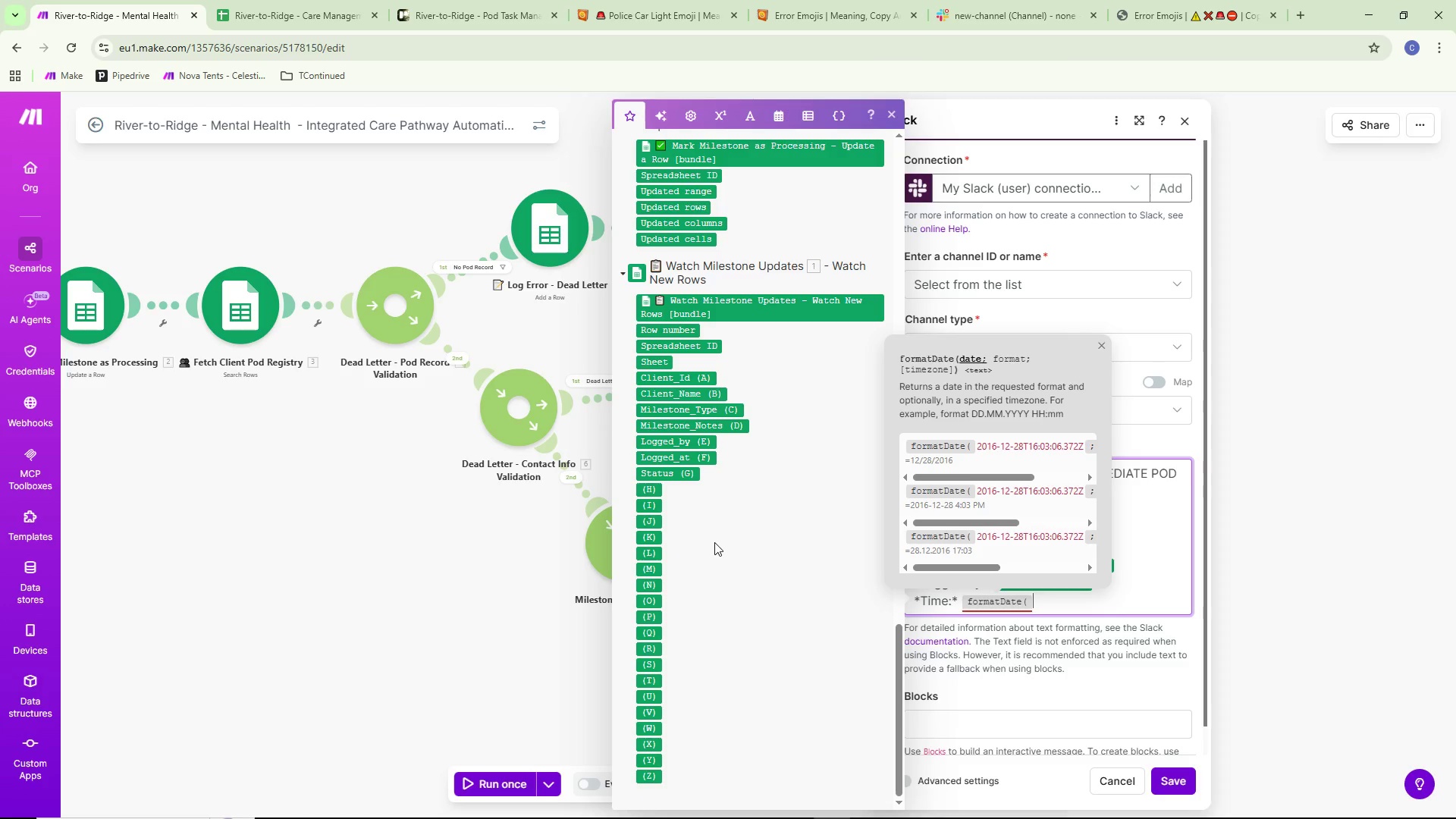 
scroll: coordinate [745, 563], scroll_direction: up, amount: 12.0
 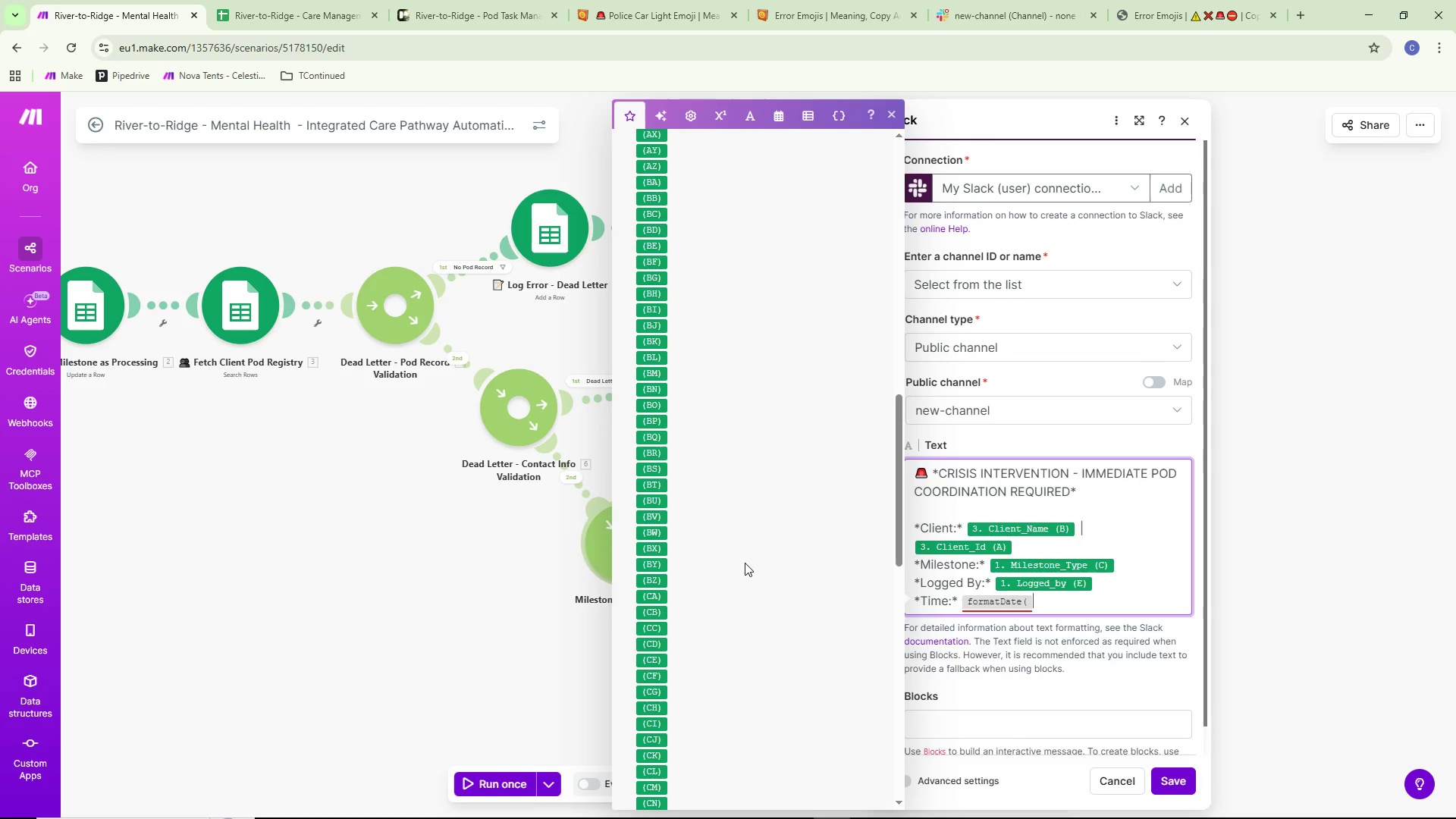 
scroll: coordinate [745, 563], scroll_direction: down, amount: 20.0
 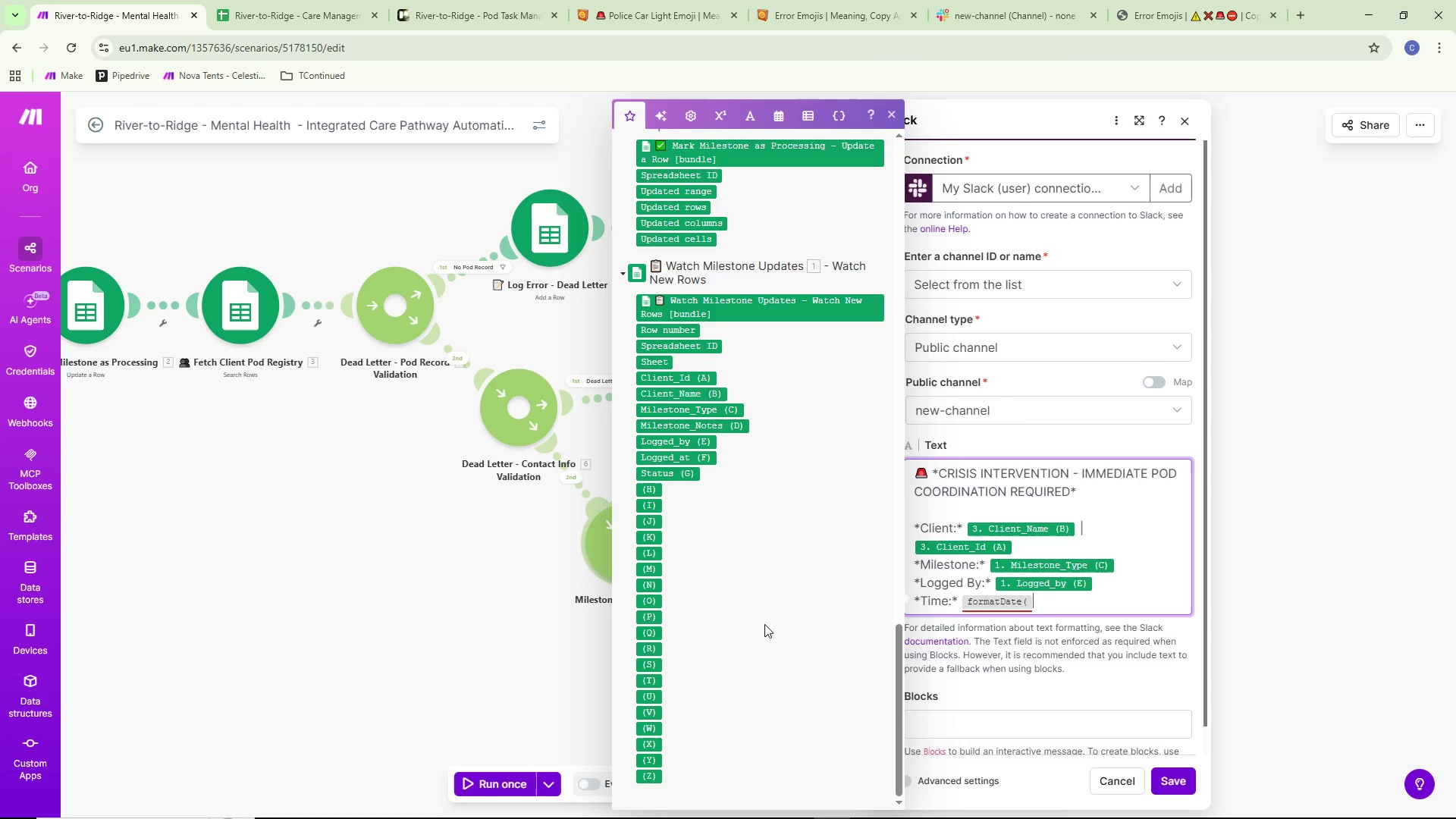 
wait(12.39)
 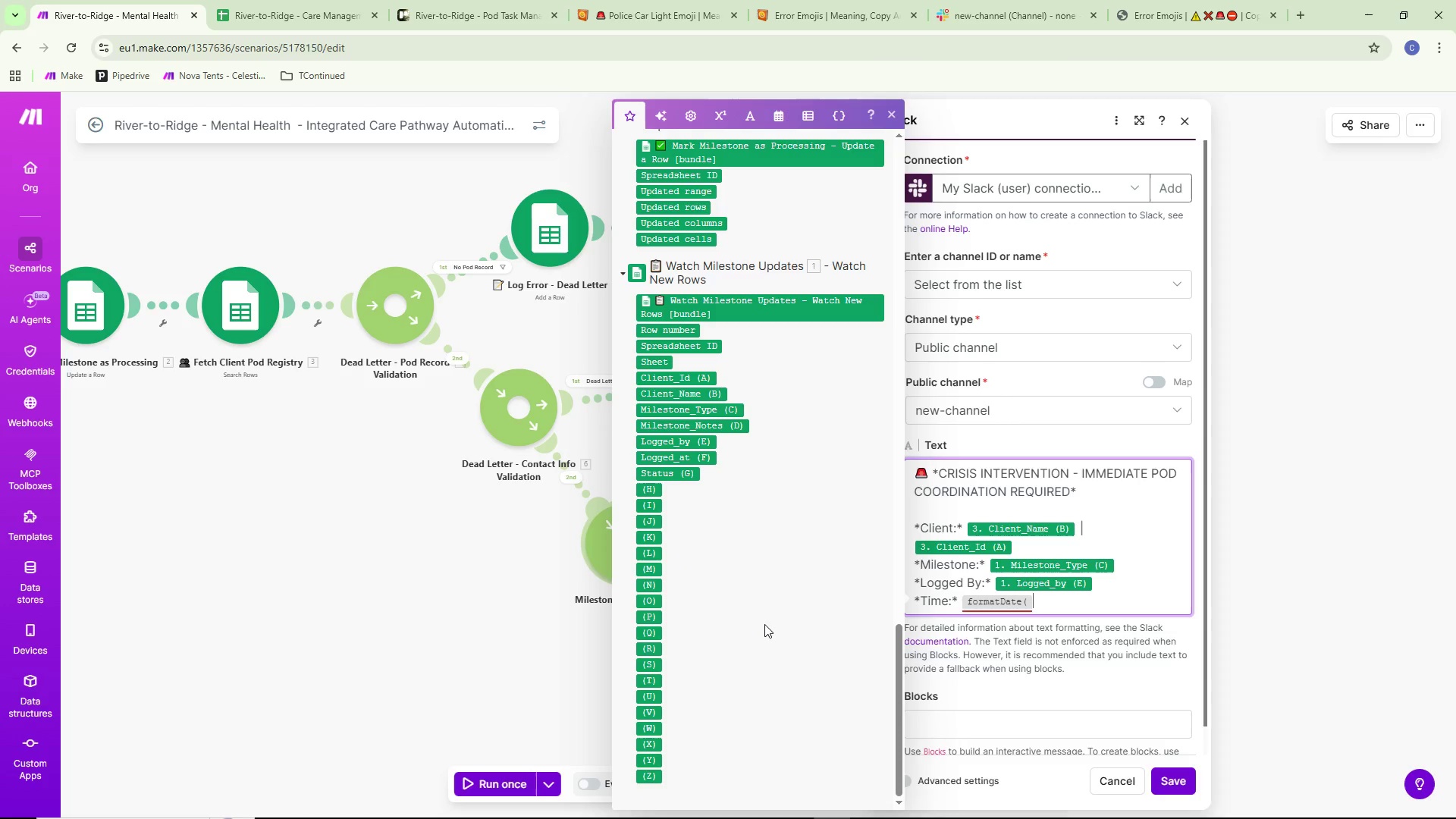 
scroll: coordinate [764, 622], scroll_direction: up, amount: 8.0
 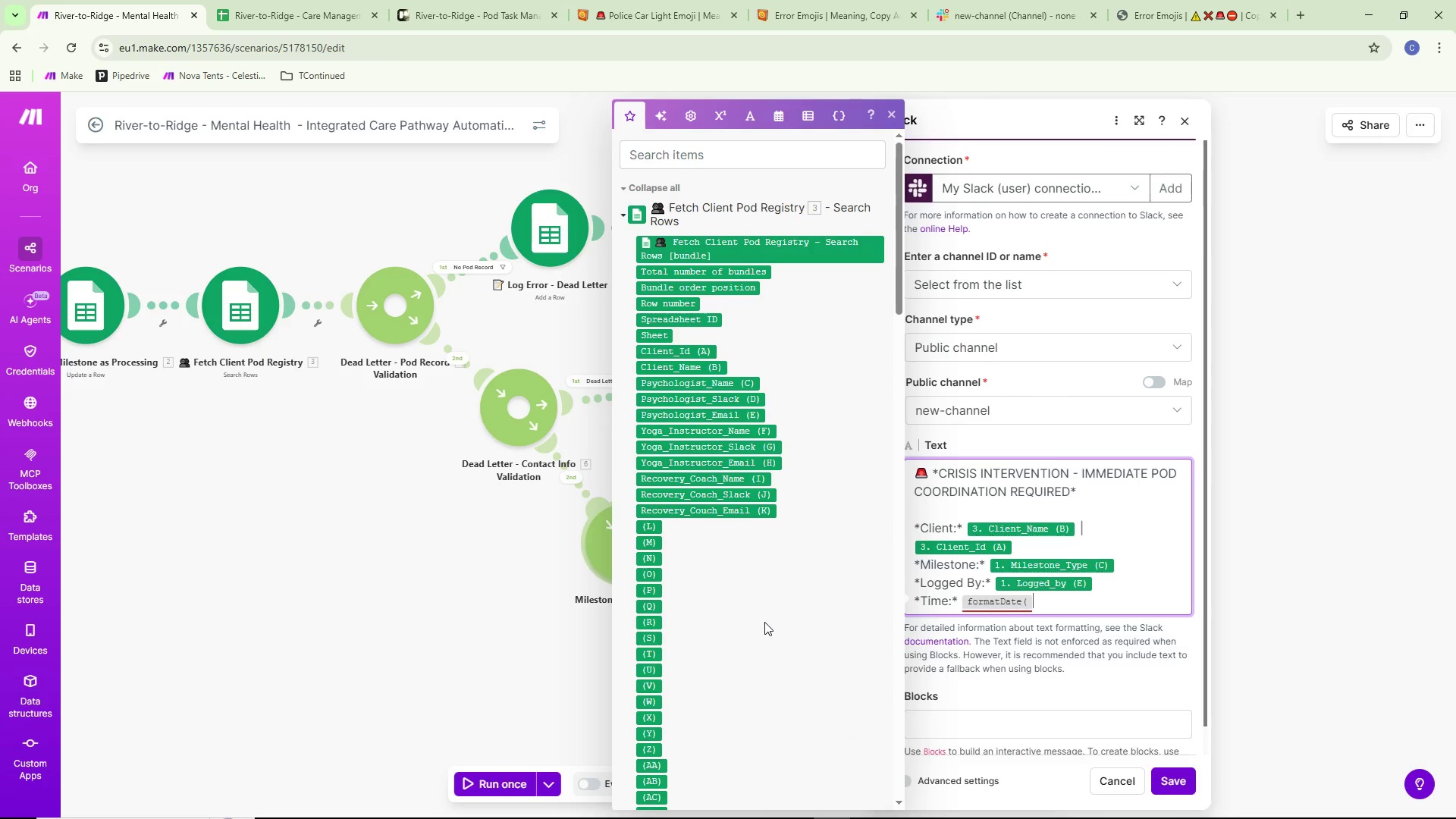 
wait(6.16)
 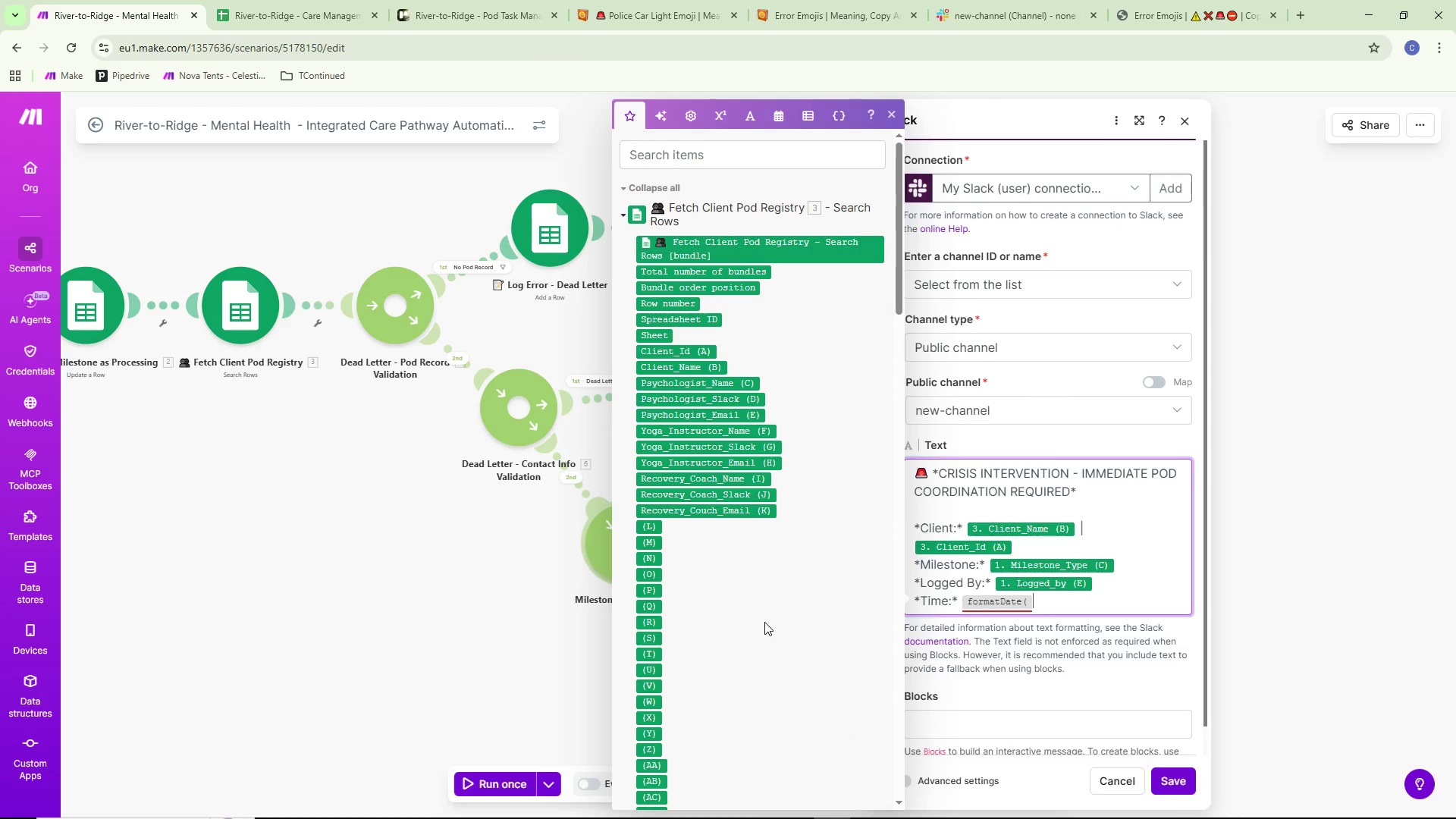 
scroll: coordinate [764, 623], scroll_direction: down, amount: 1.0
 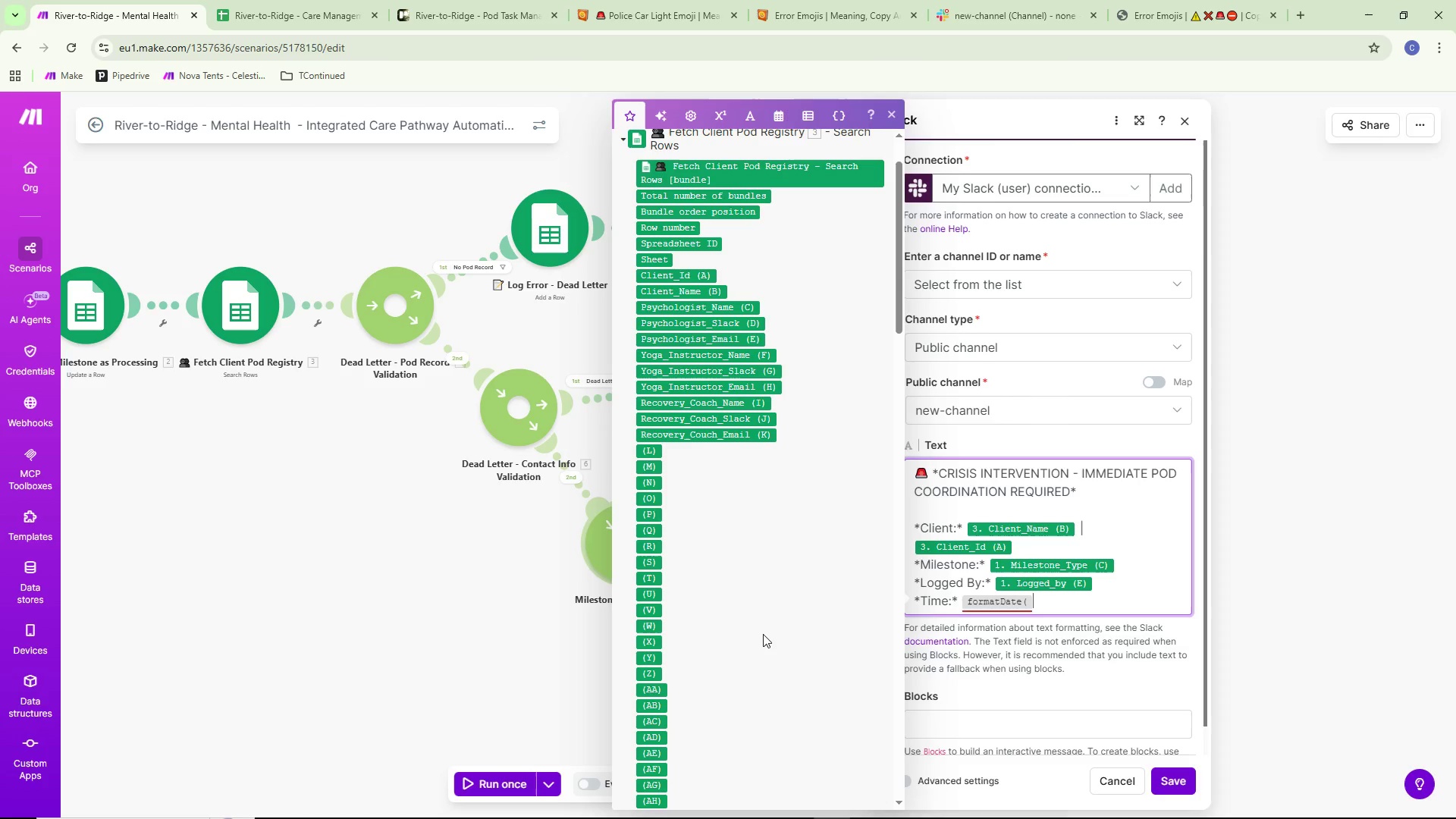 
scroll: coordinate [763, 634], scroll_direction: up, amount: 2.0
 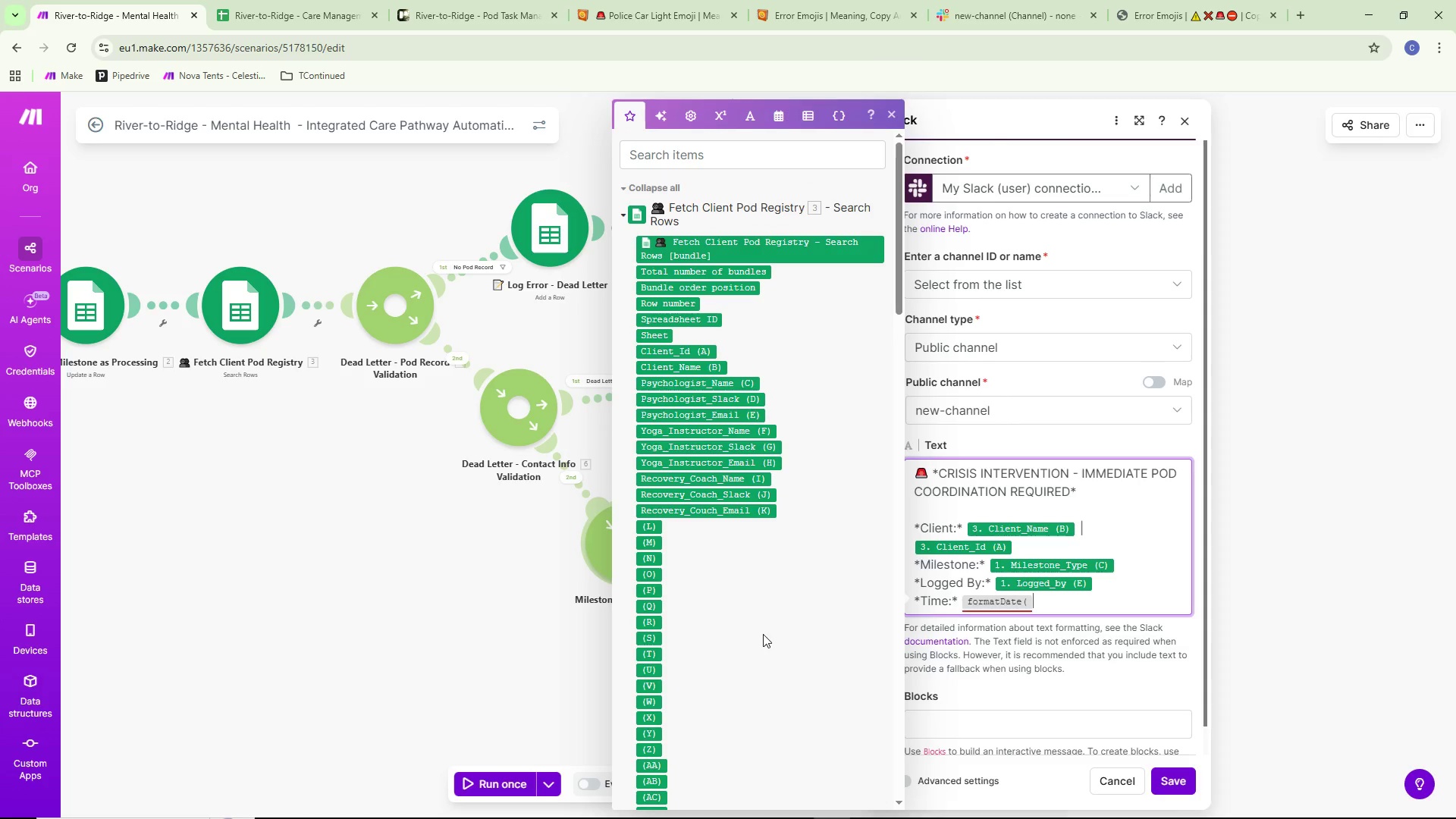 
scroll: coordinate [687, 532], scroll_direction: down, amount: 7.0
 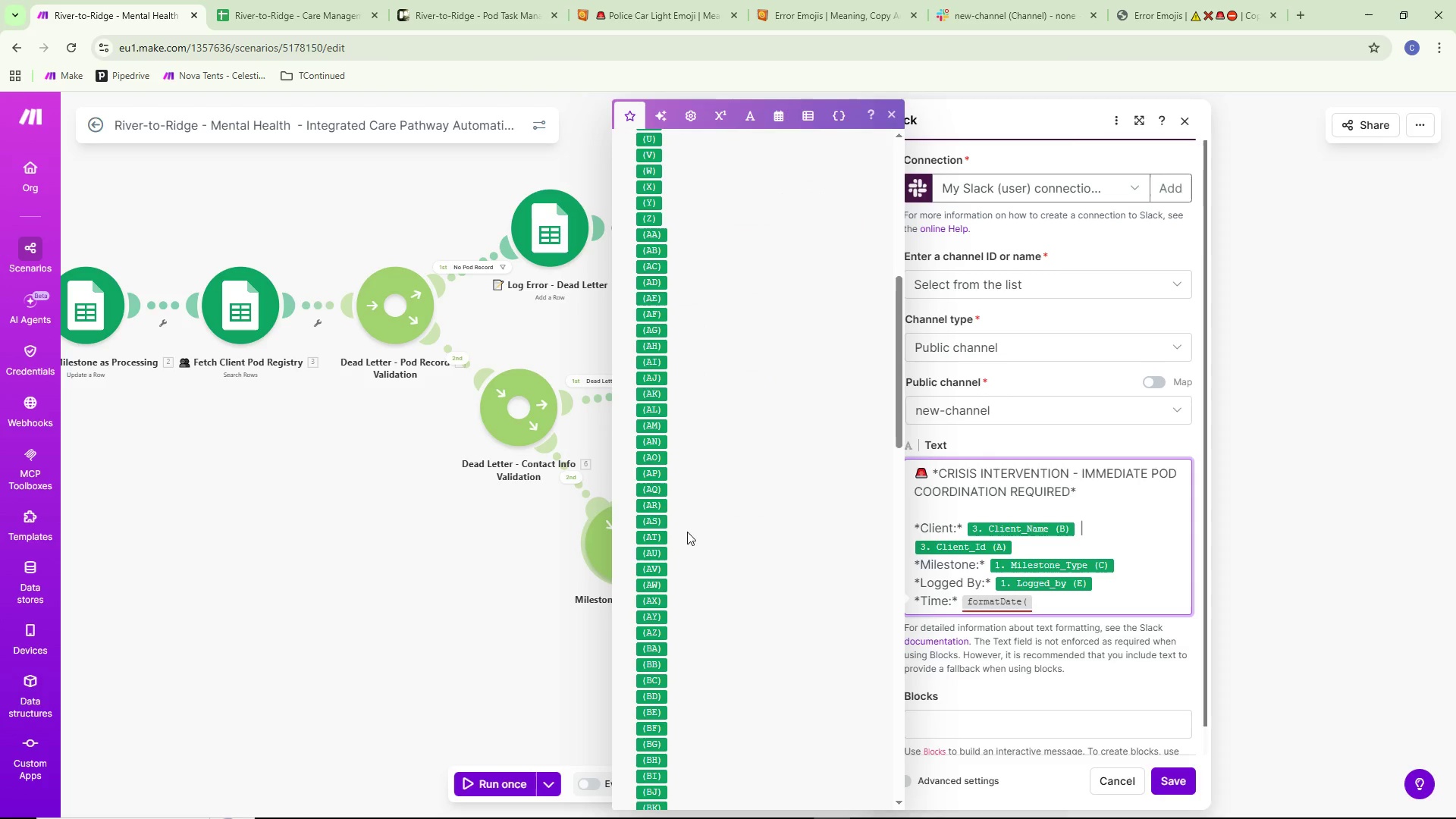 
scroll: coordinate [686, 529], scroll_direction: up, amount: 5.0
 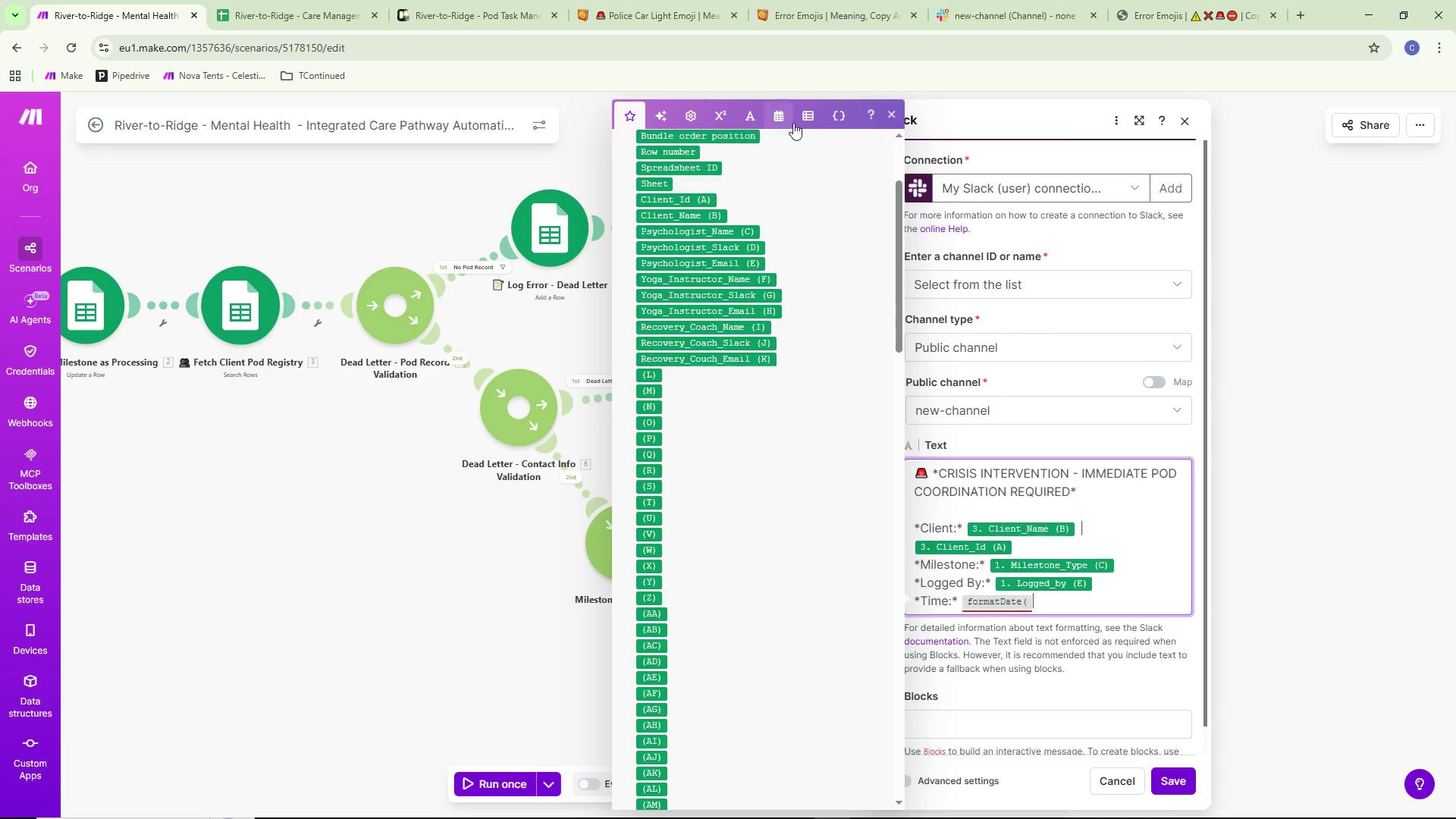 
left_click([770, 112])
 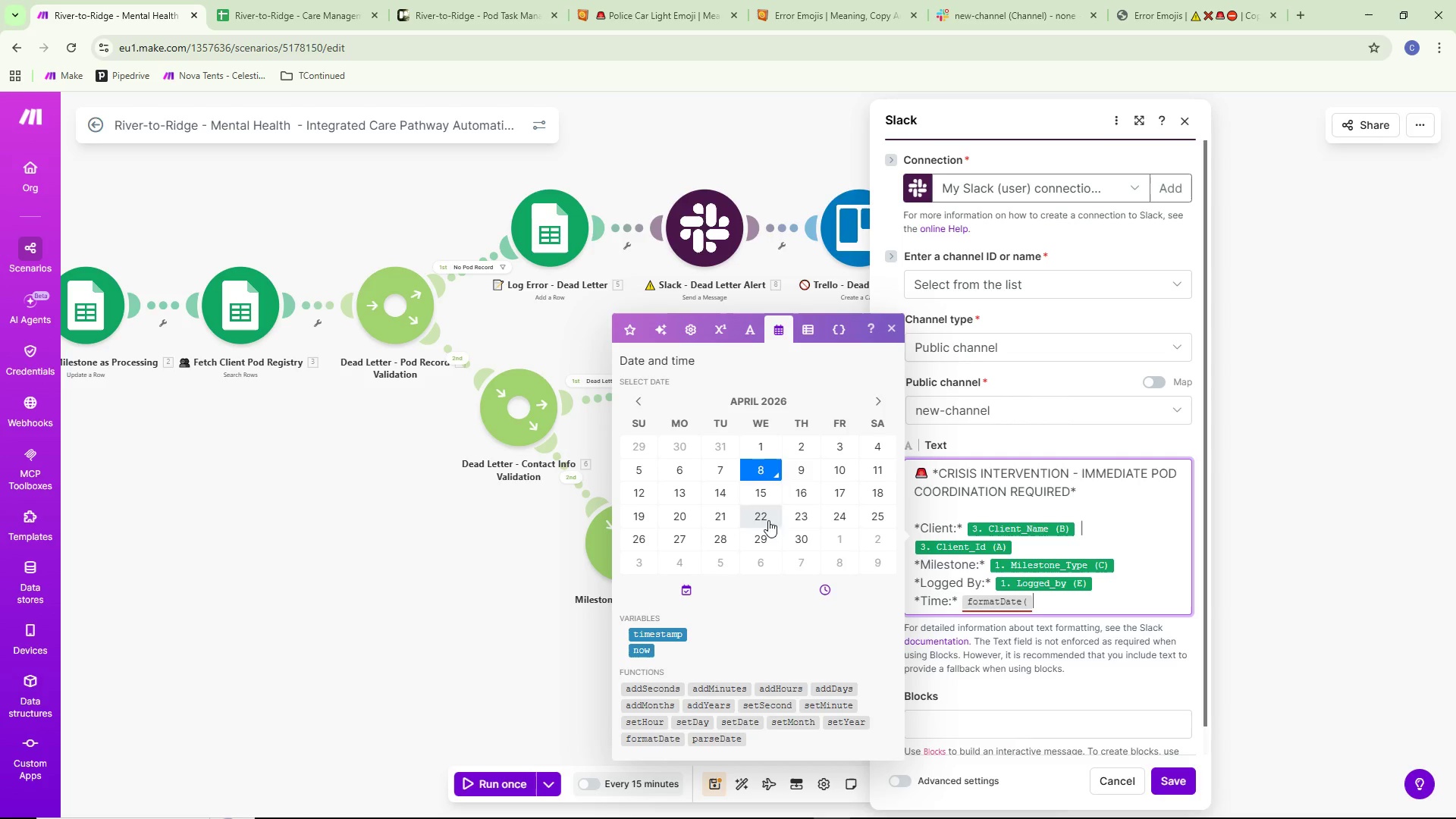 
left_click([814, 331])
 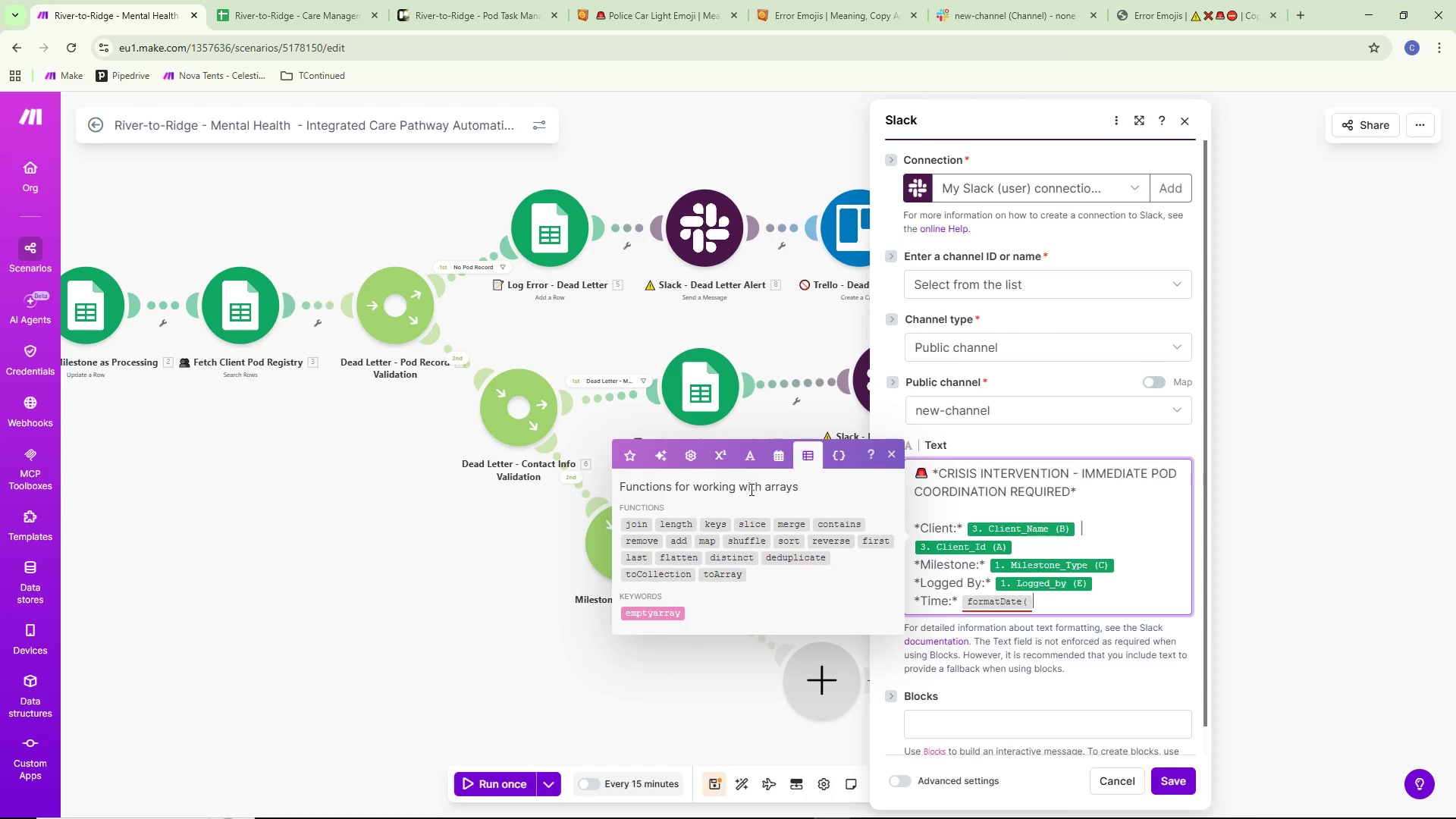 
wait(19.41)
 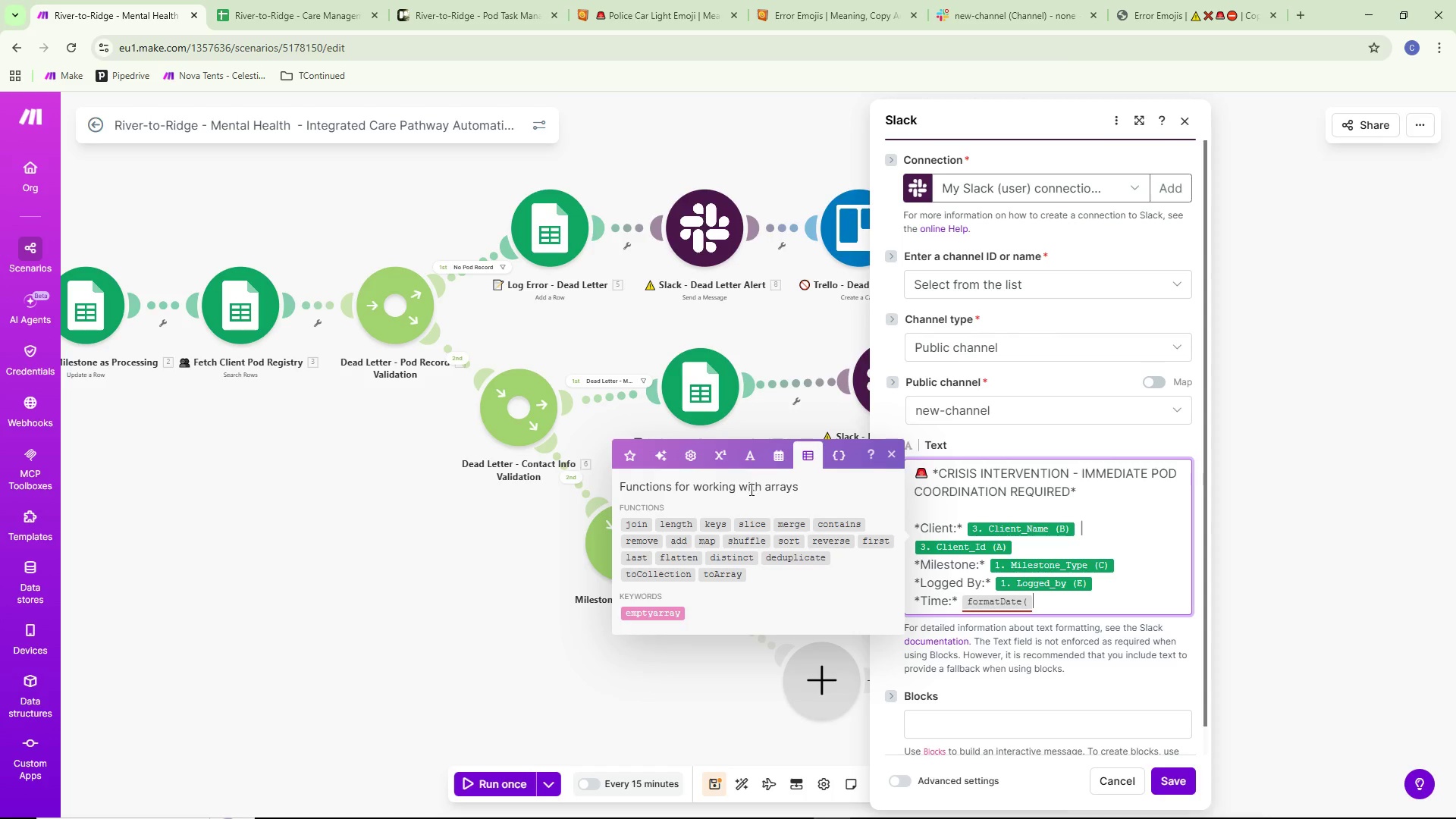 
scroll: coordinate [1084, 513], scroll_direction: down, amount: 1.0
 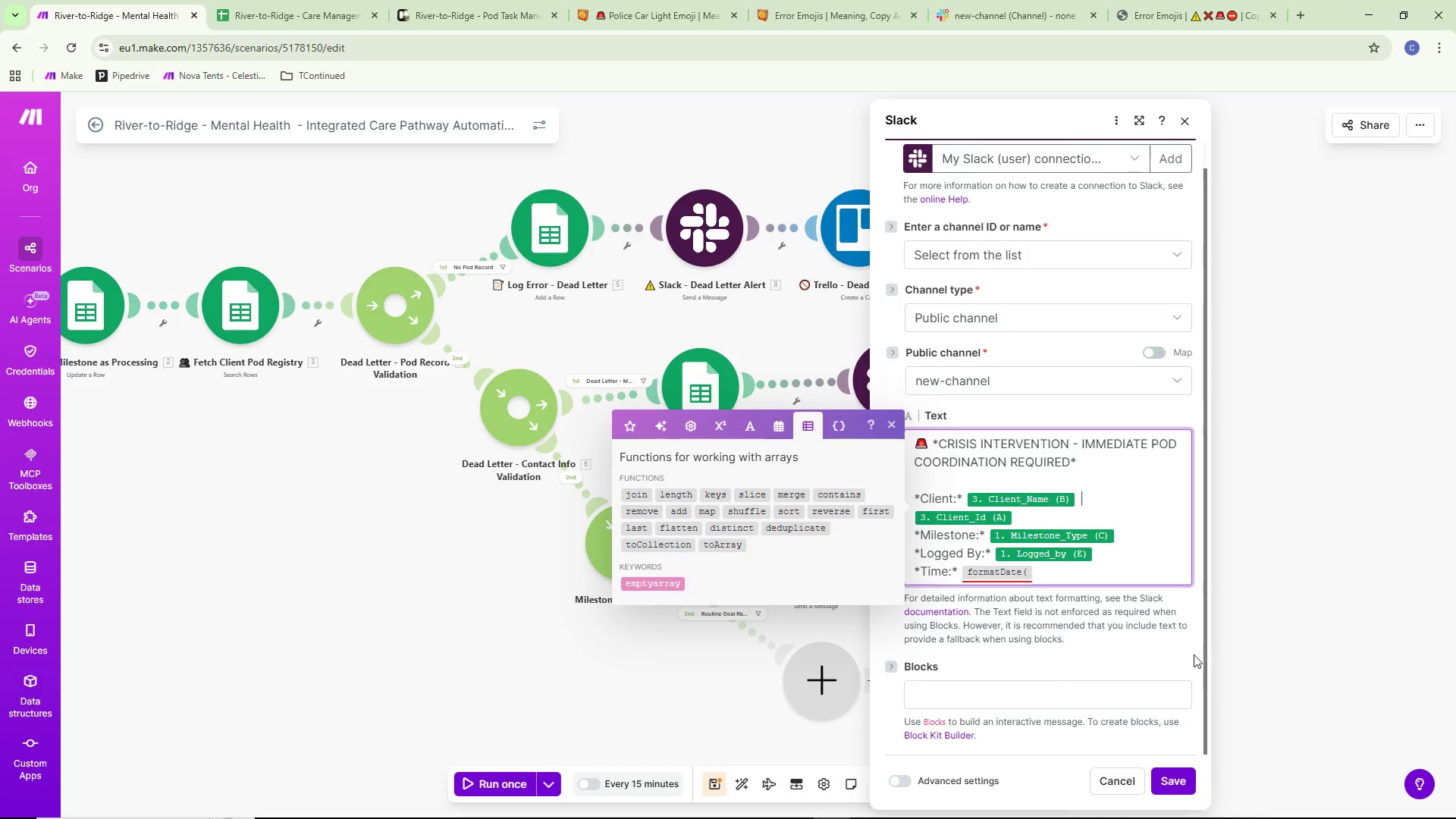 
wait(17.0)
 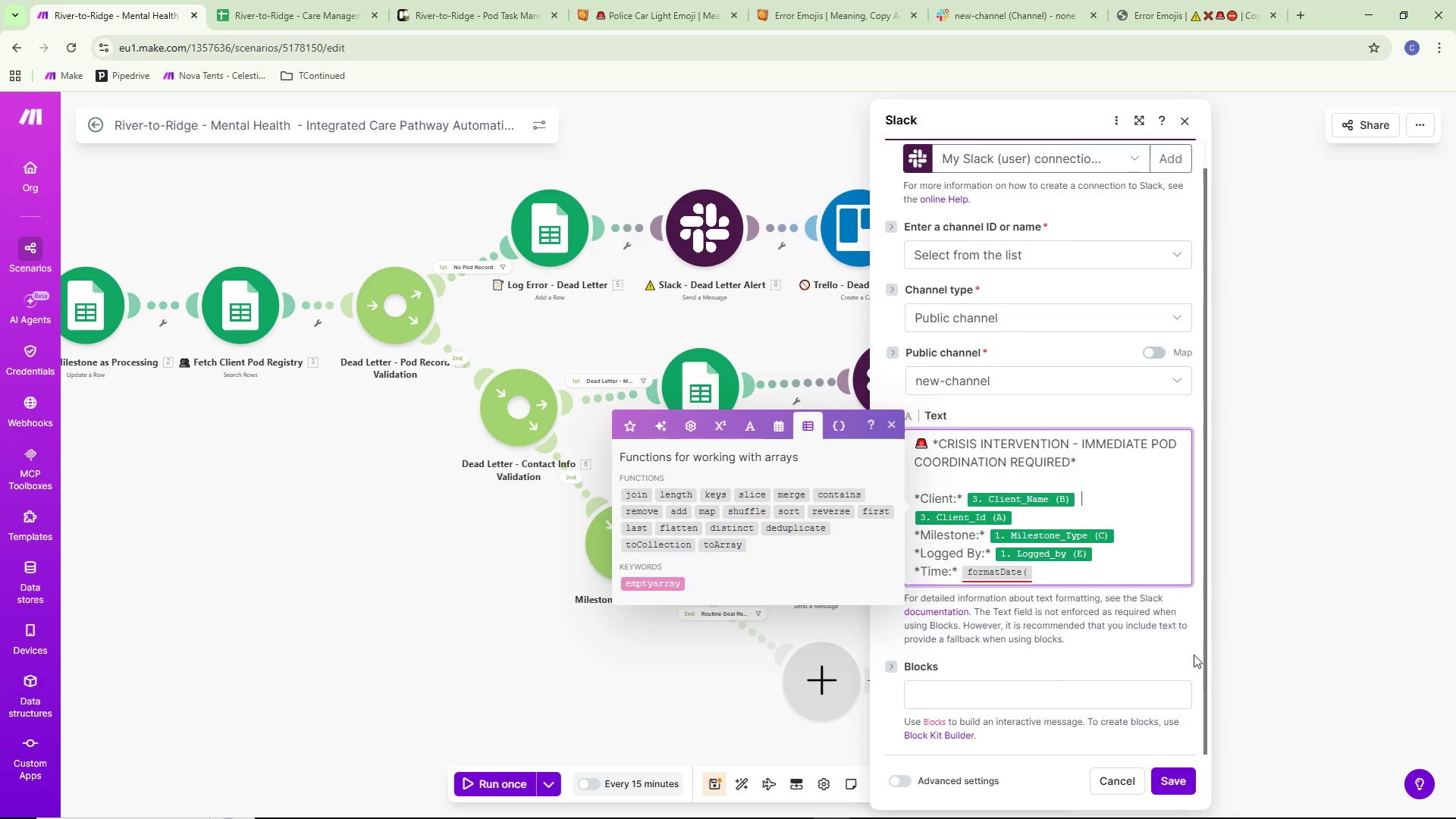 
scroll: coordinate [1172, 660], scroll_direction: down, amount: 3.0
 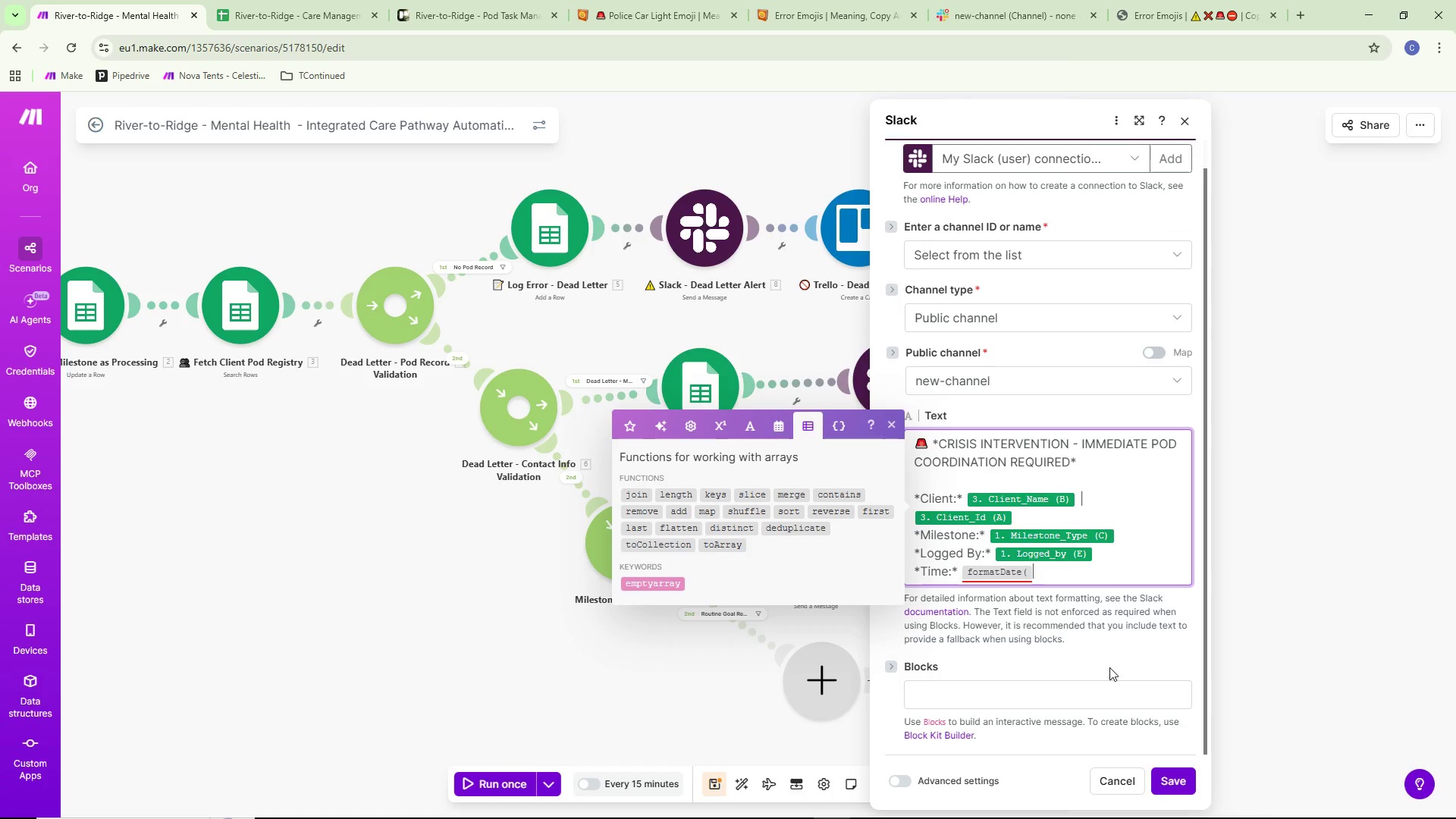 
scroll: coordinate [1109, 667], scroll_direction: up, amount: 4.0
 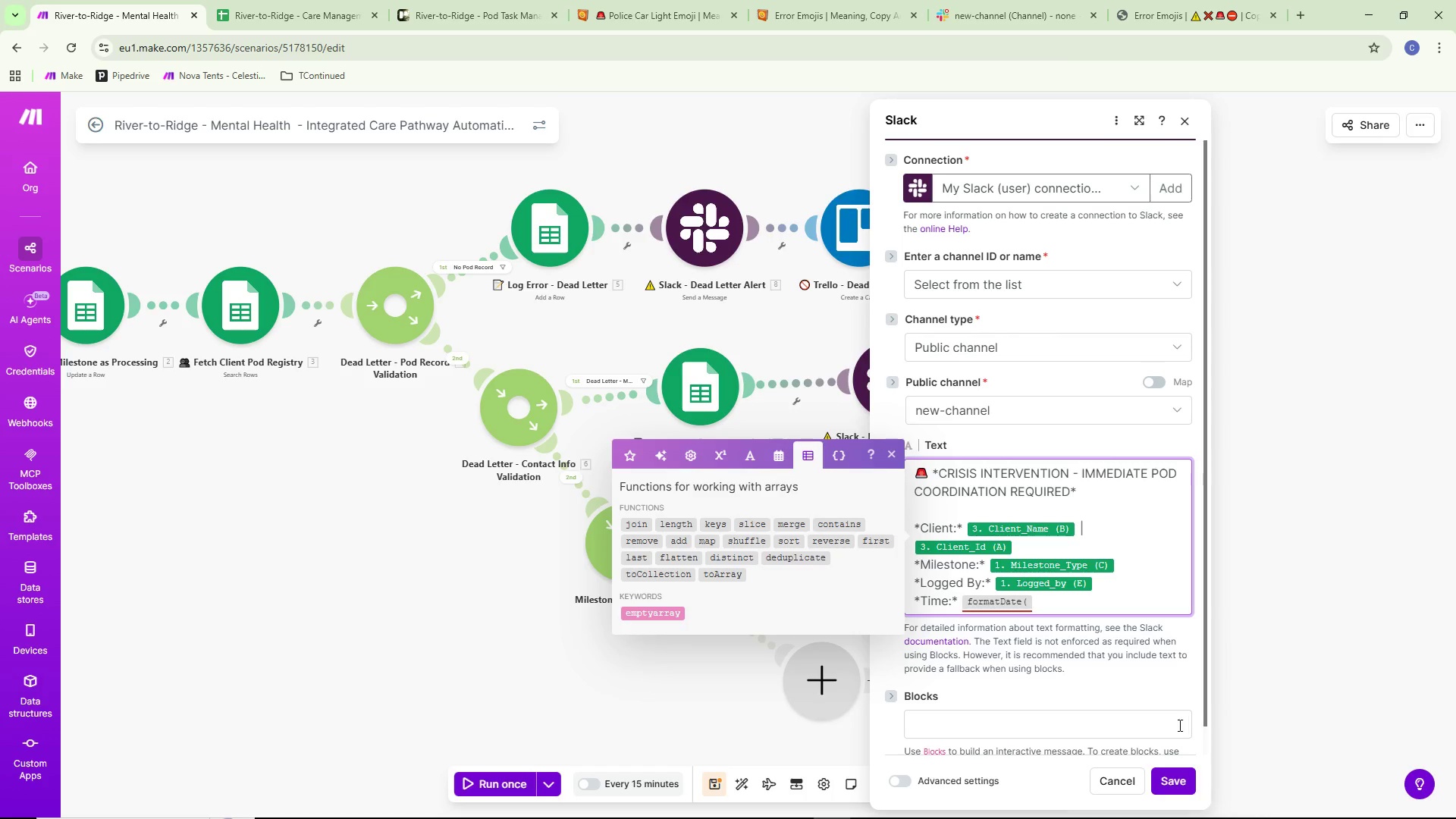 
wait(13.28)
 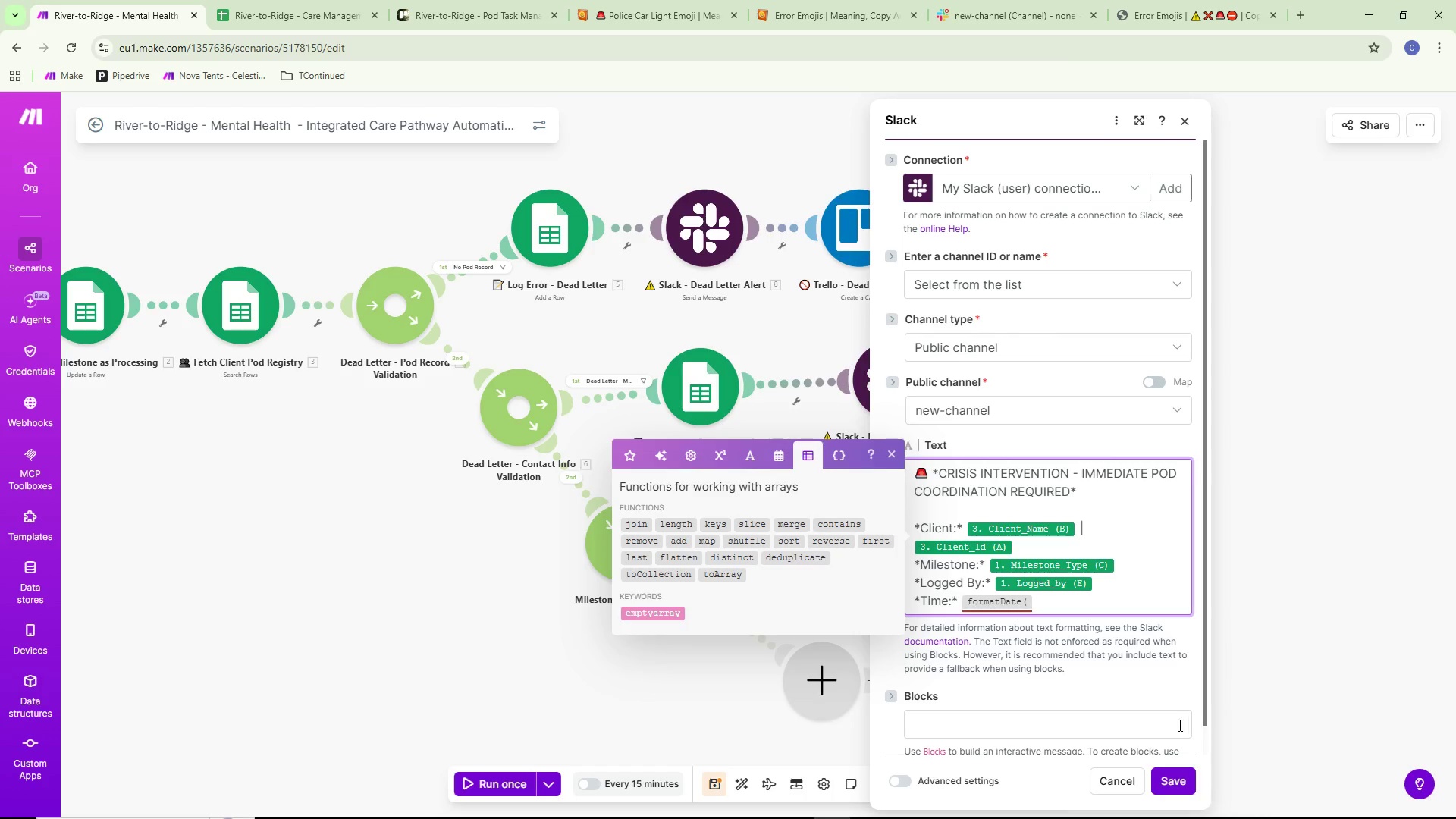 
left_click([783, 454])
 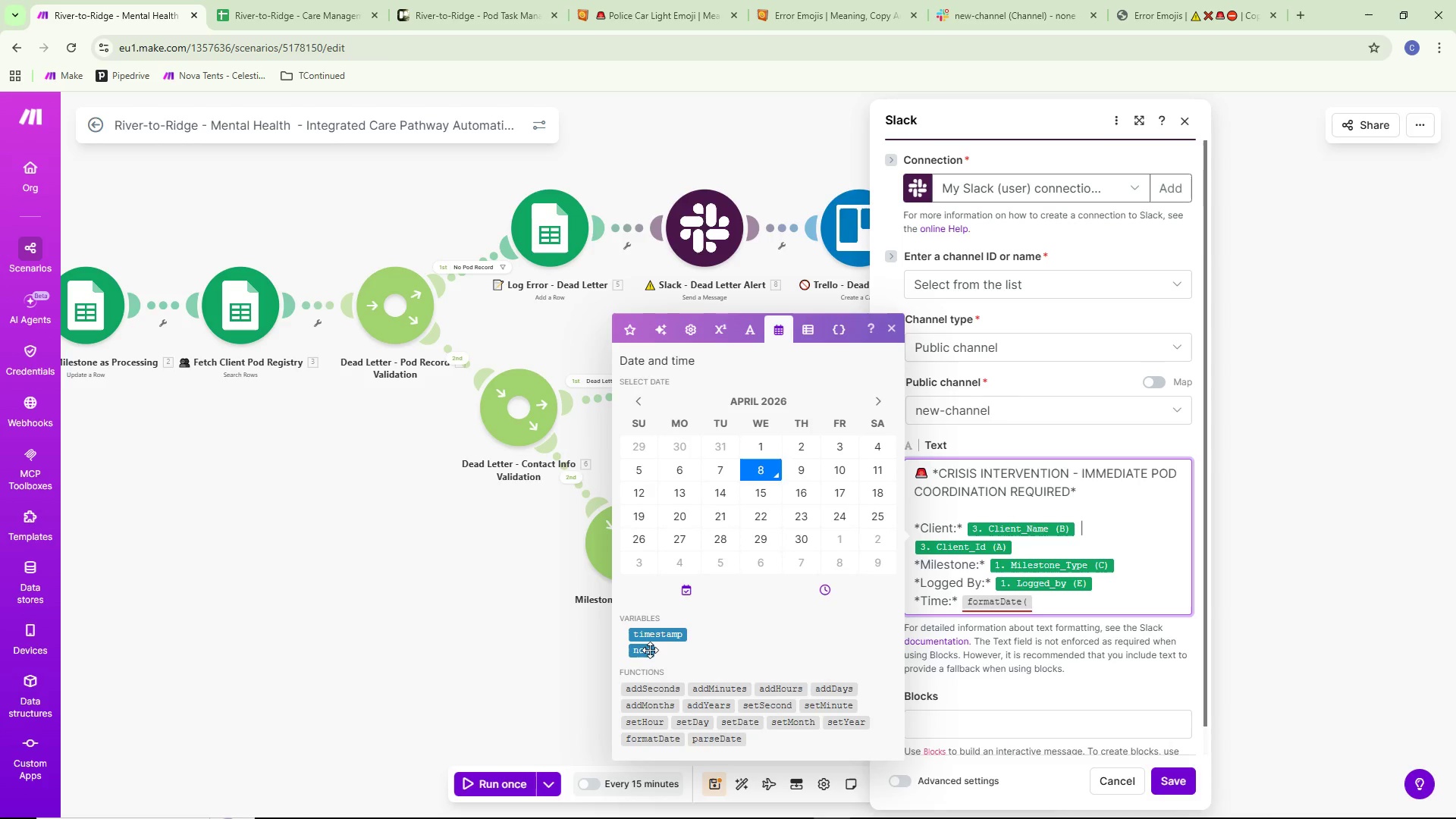 
left_click([645, 651])
 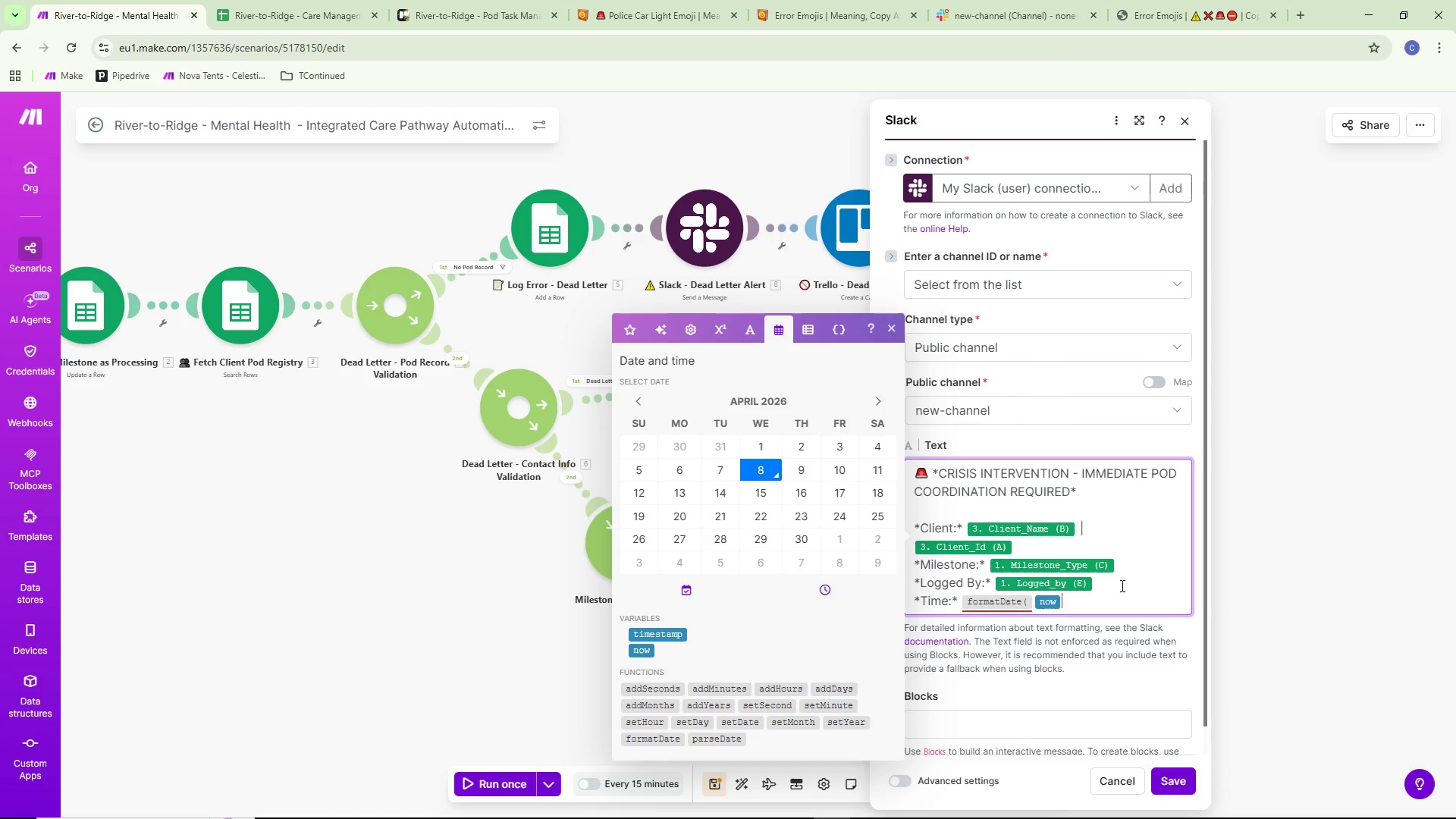 
wait(18.92)
 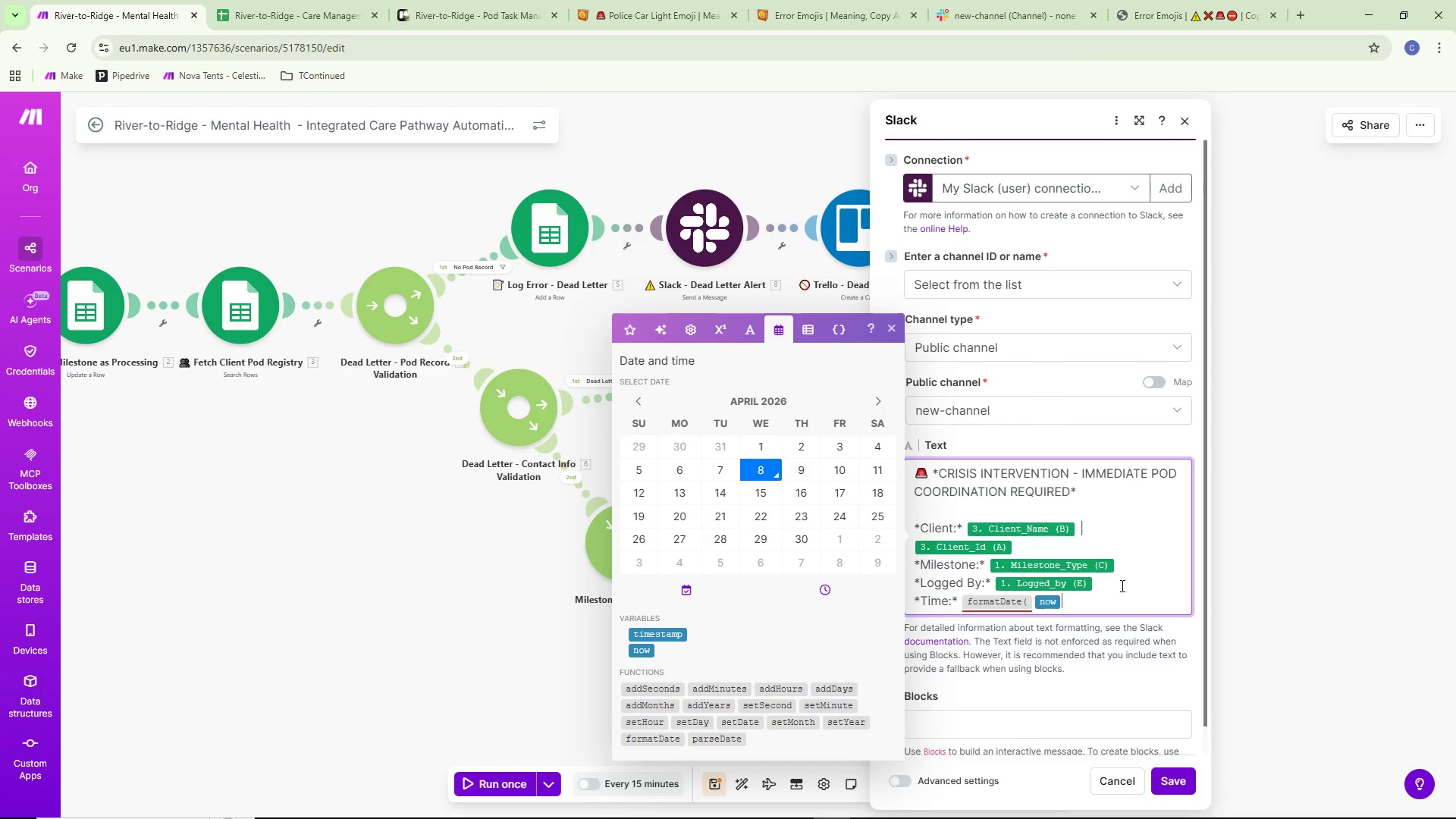 
key(Semicolon)
 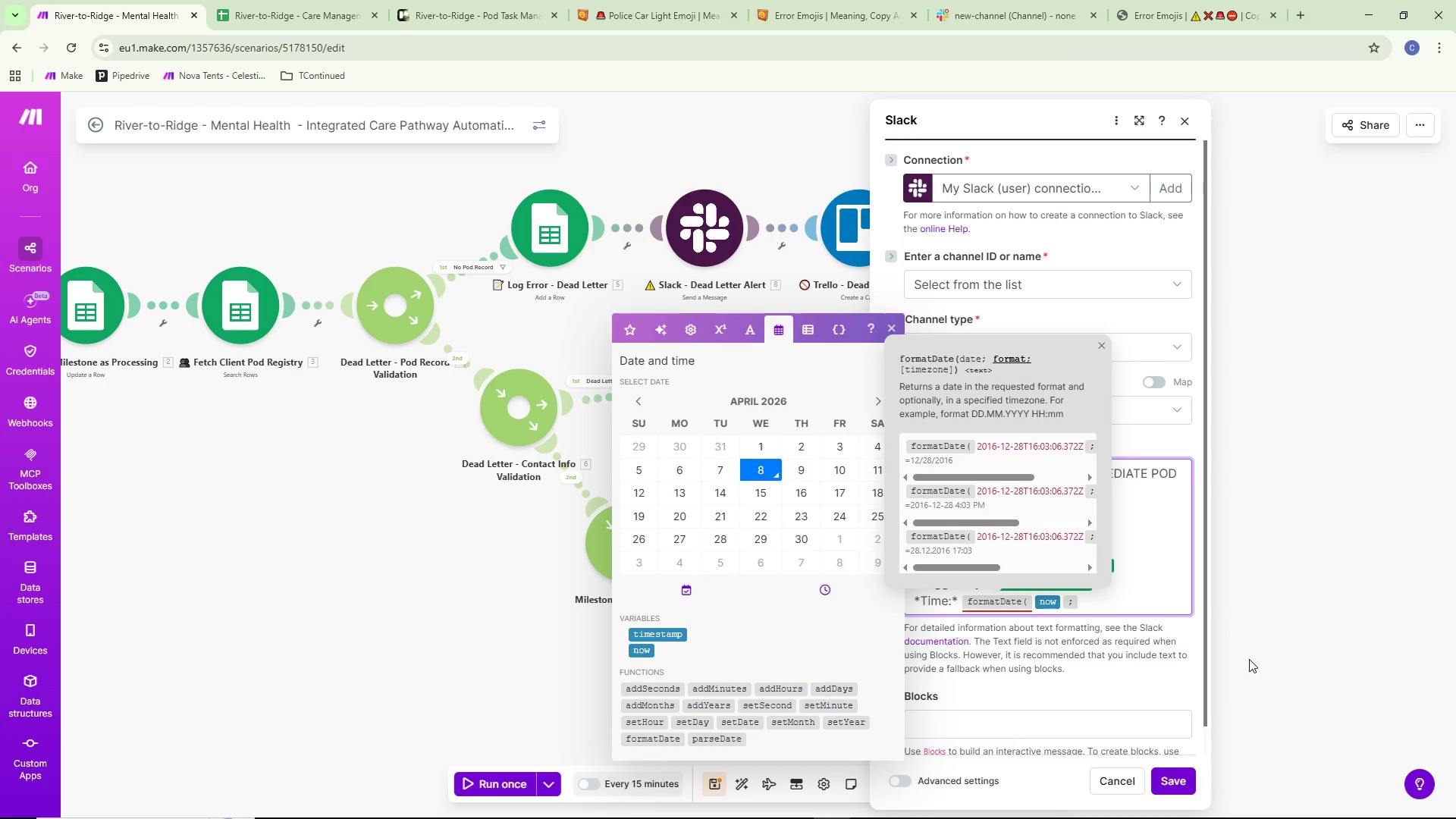 
wait(21.56)
 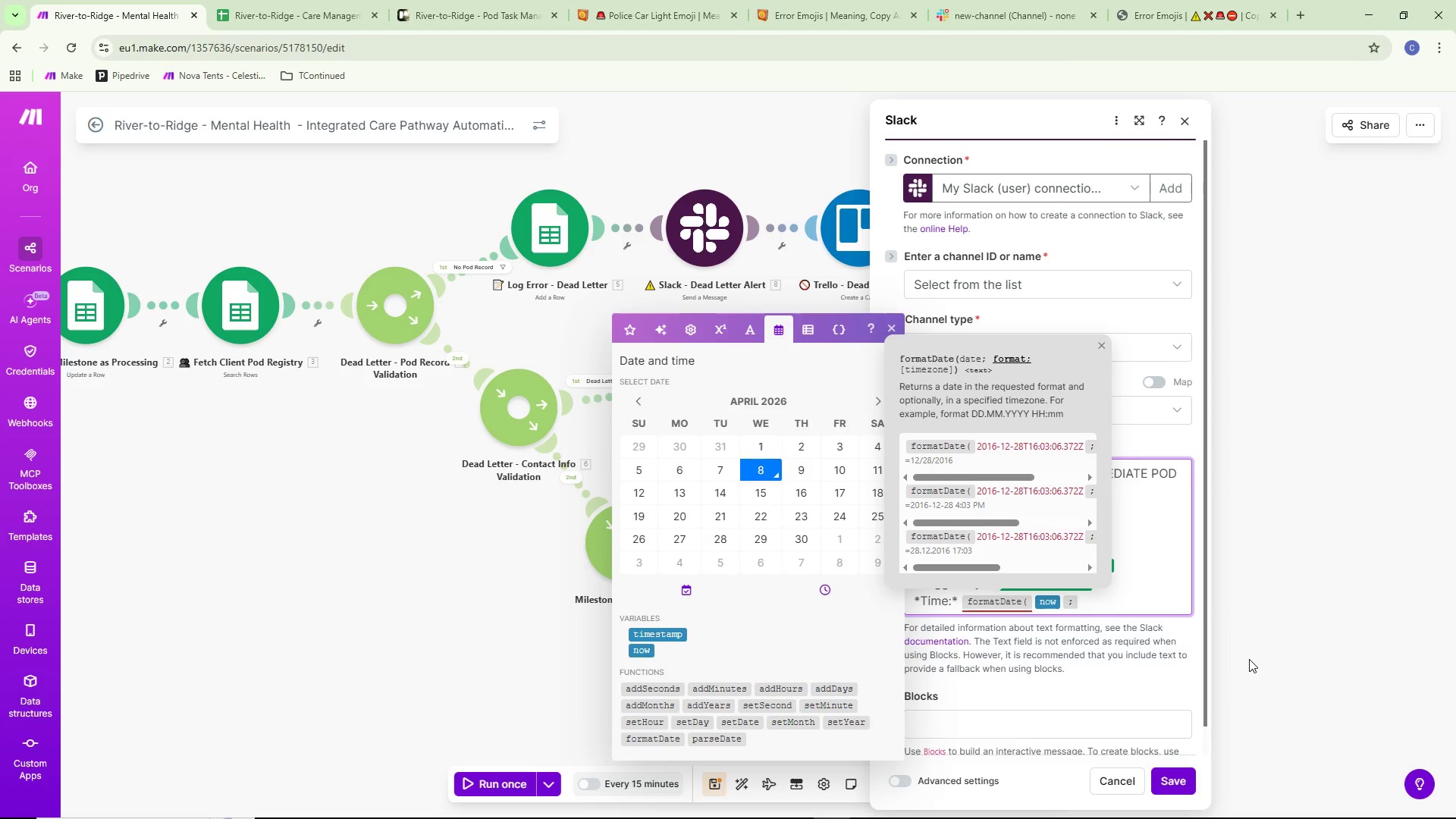 
key(Backspace)
 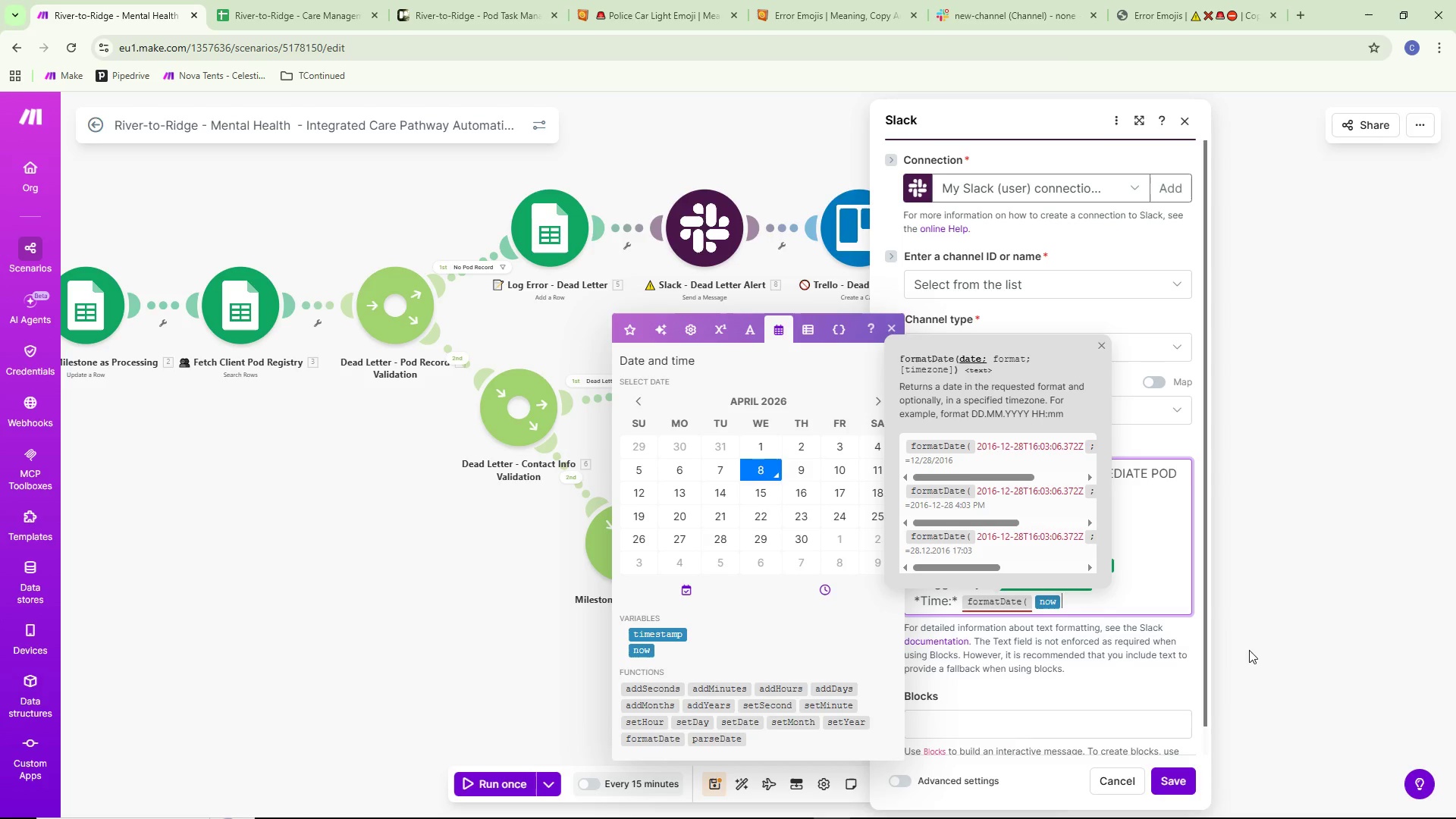 
key(Shift+ShiftLeft)
 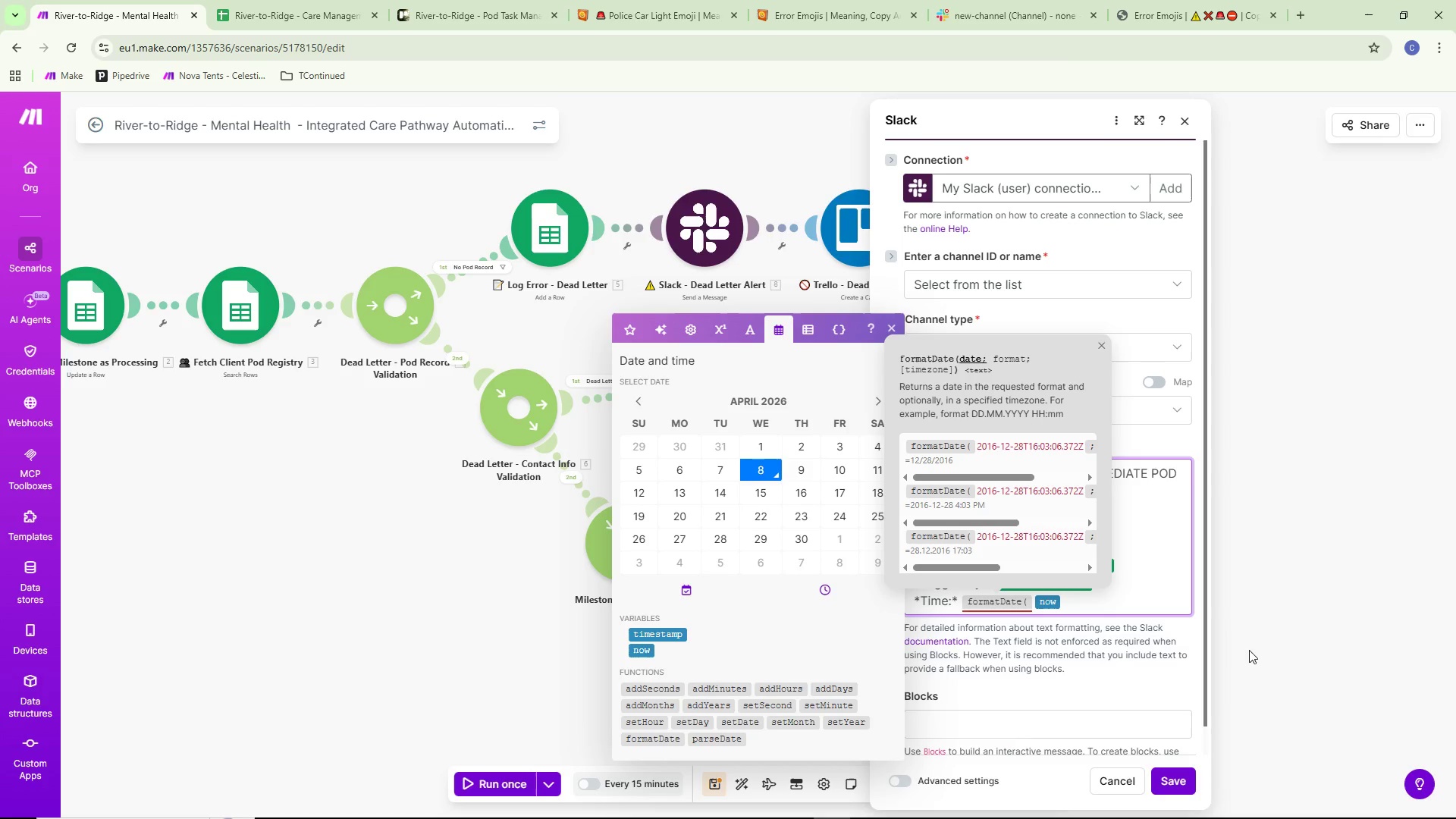 
key(Shift+9)
 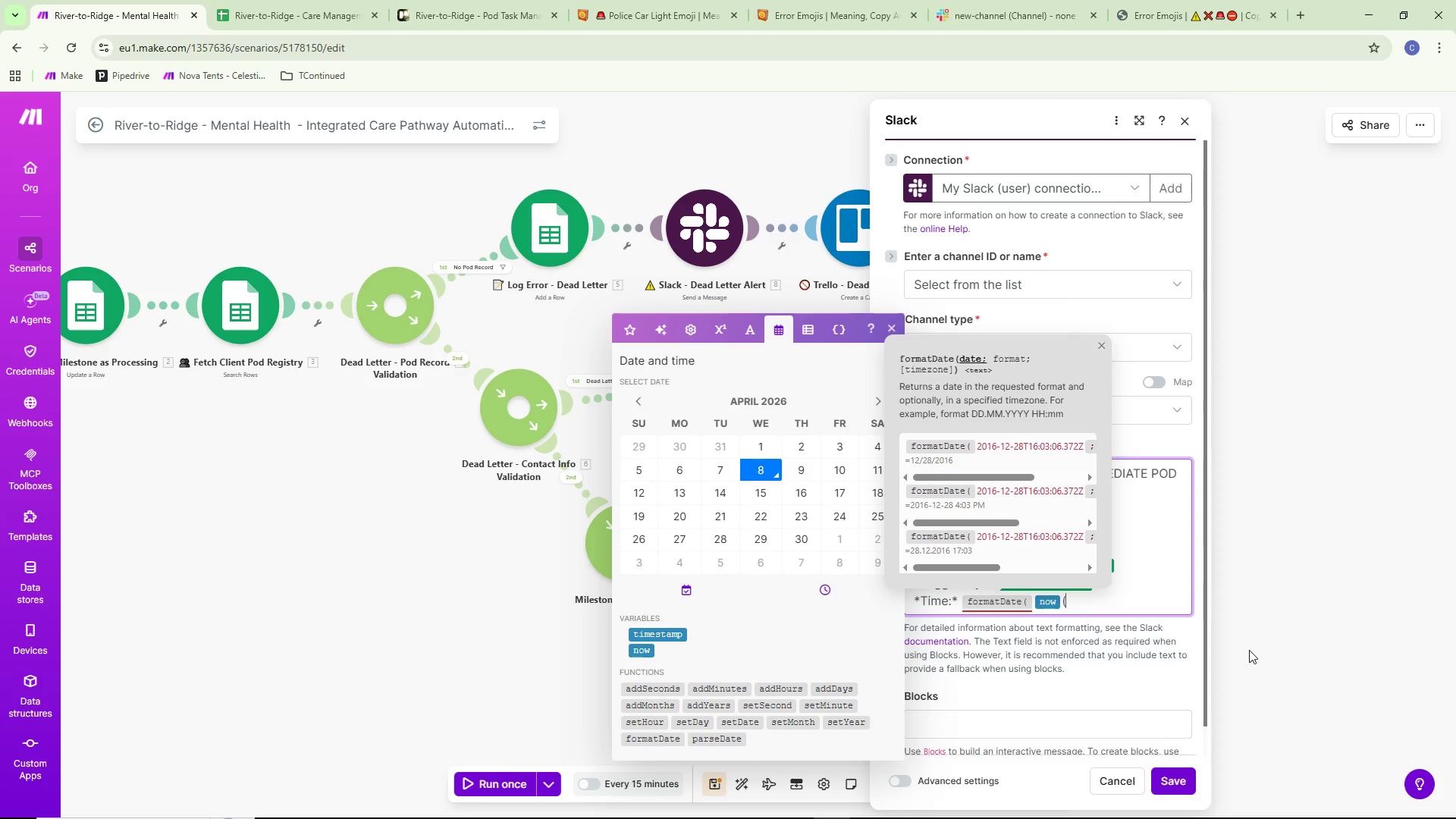 
key(Backspace)
 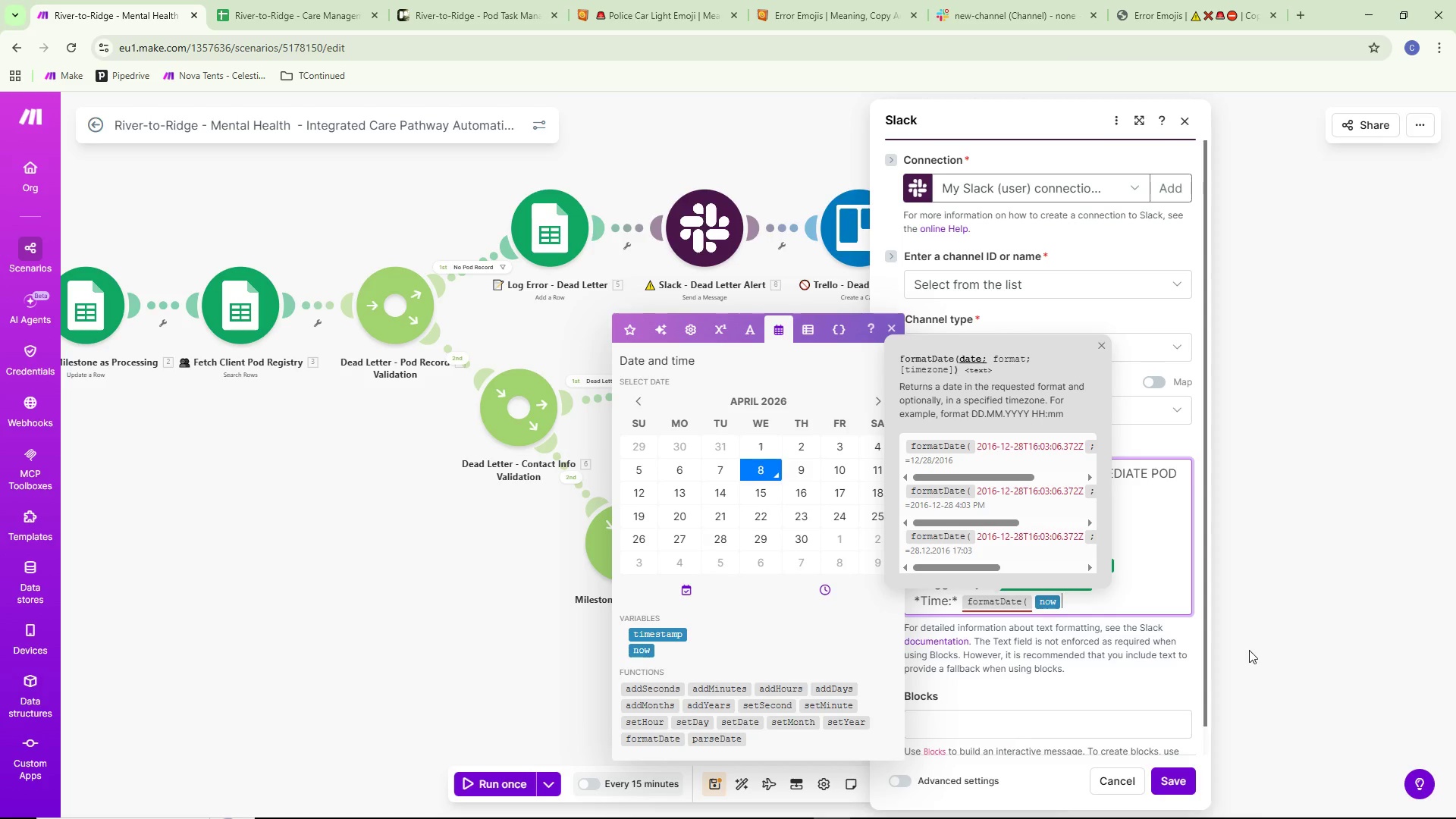 
wait(5.72)
 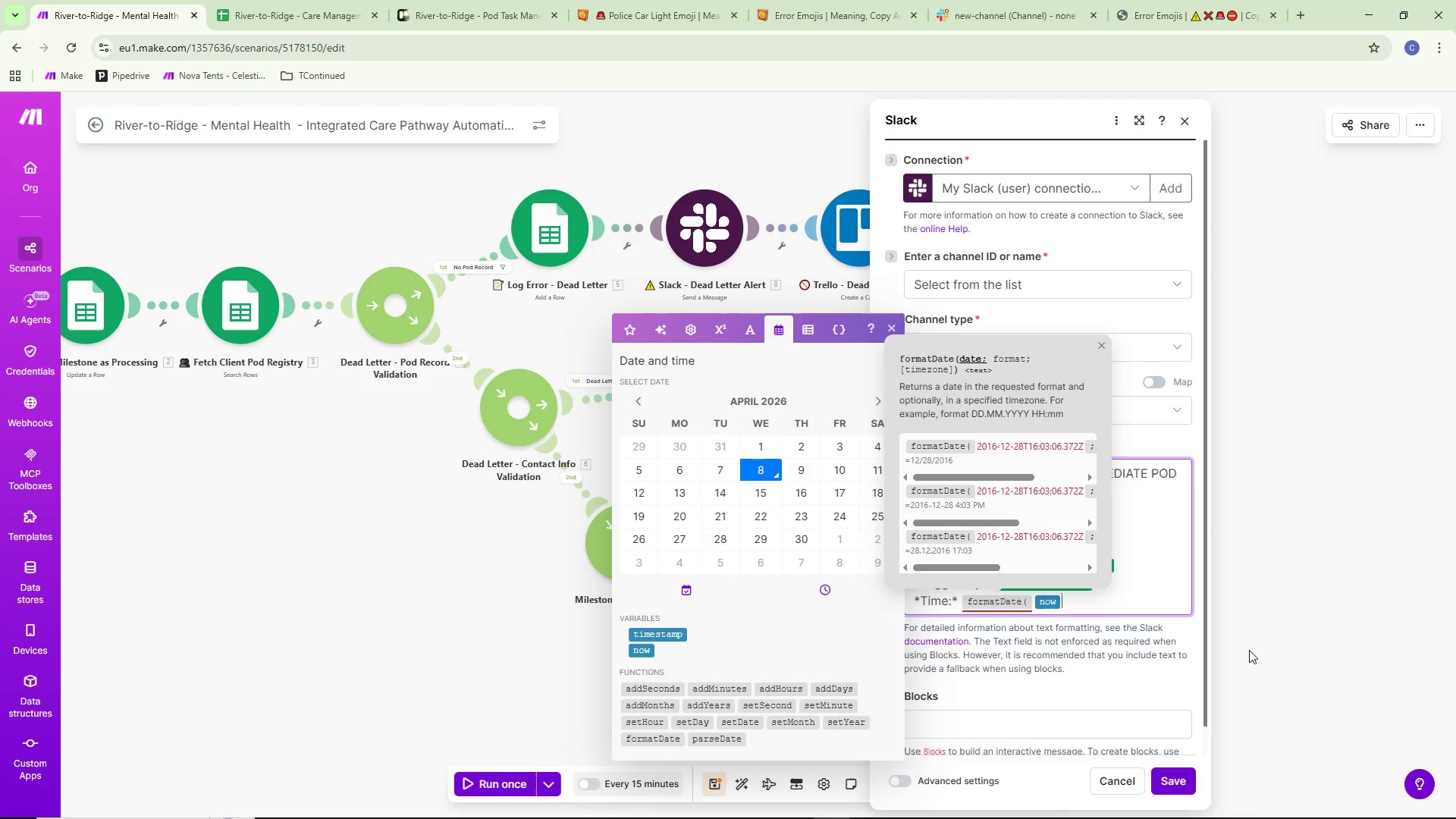 
key(Backspace)
 